 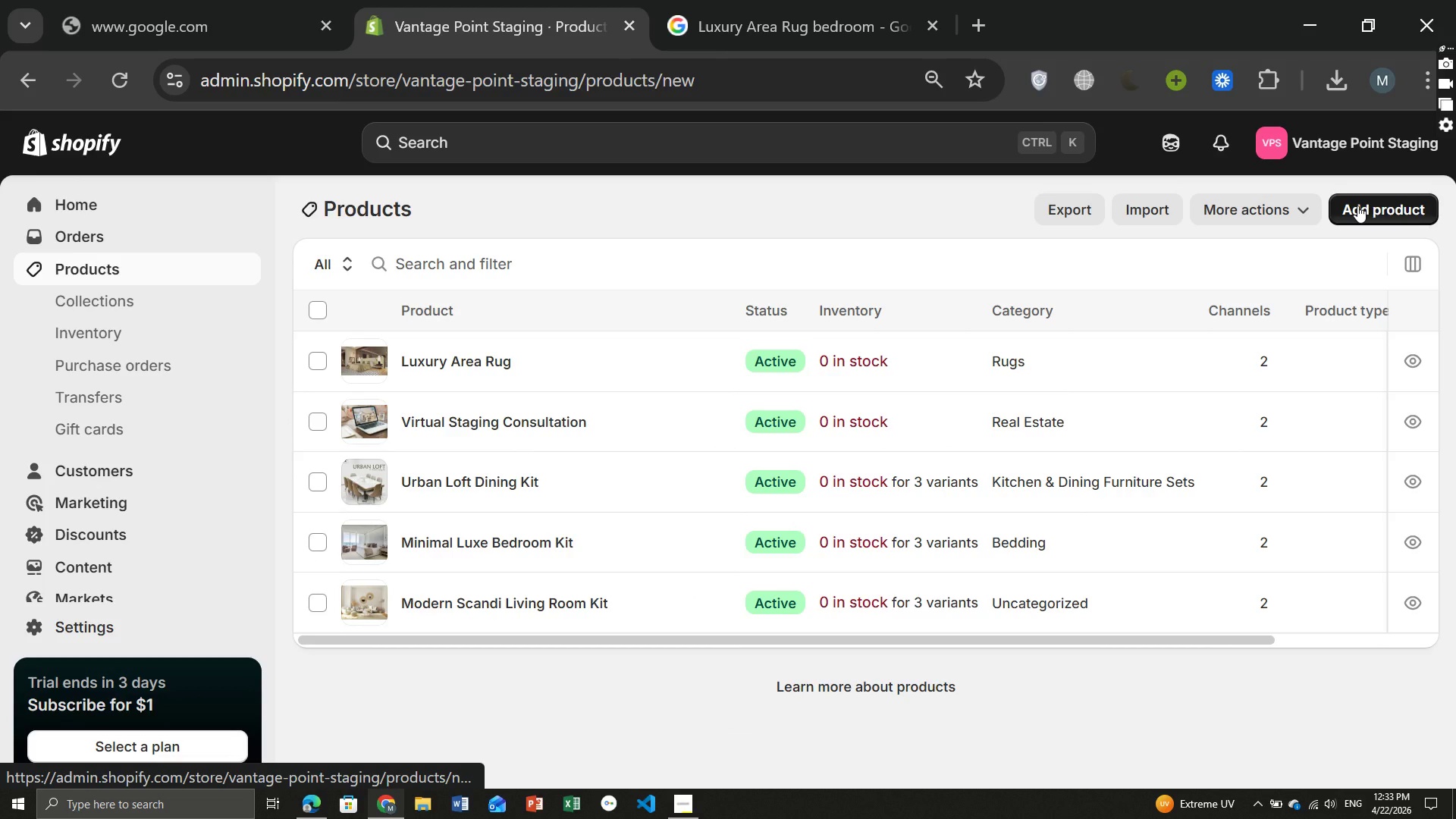 
left_click([500, 299])
 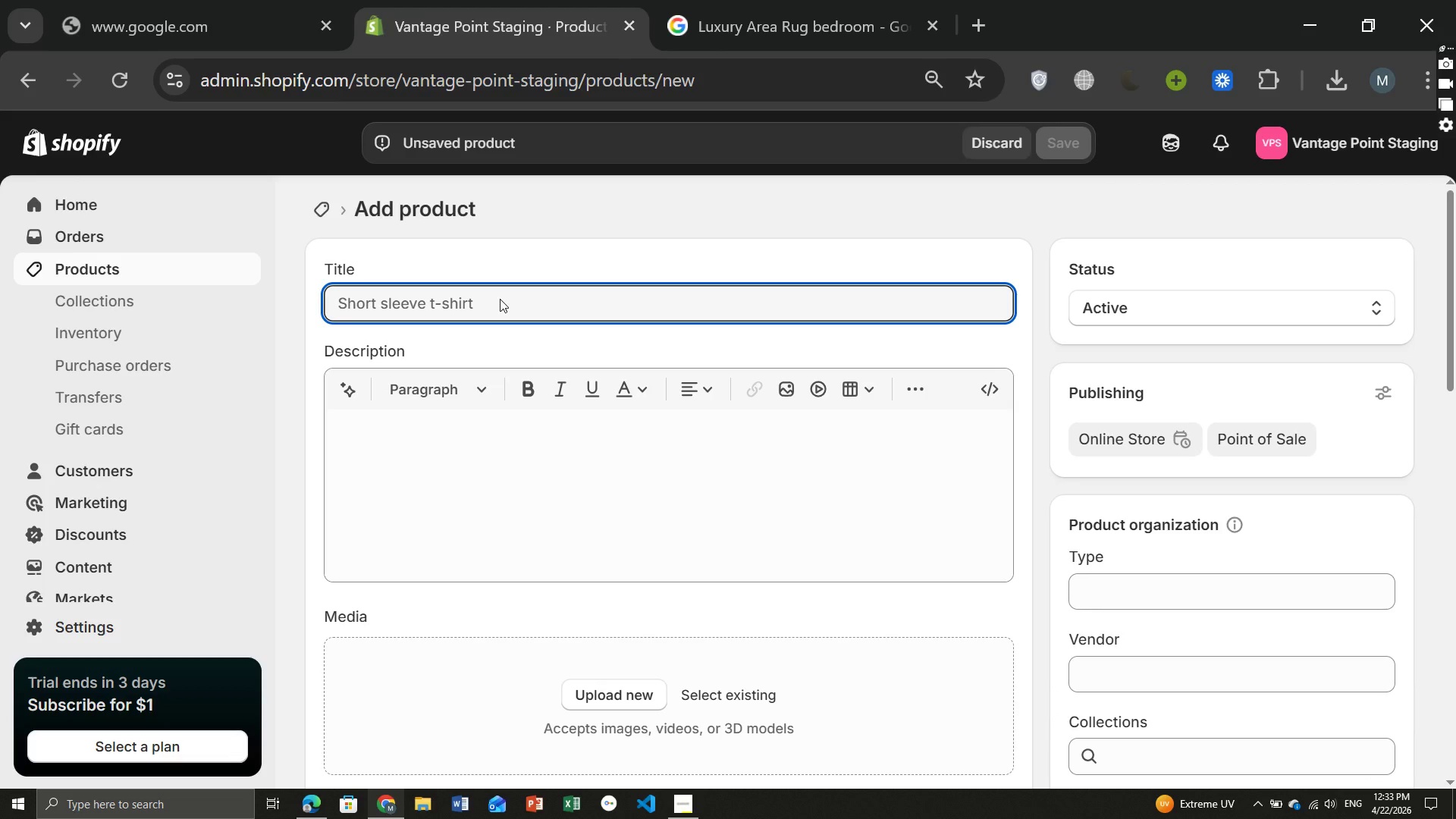 
type(Stetemnt )
key(Backspace)
key(Backspace)
key(Backspace)
type(ent )
 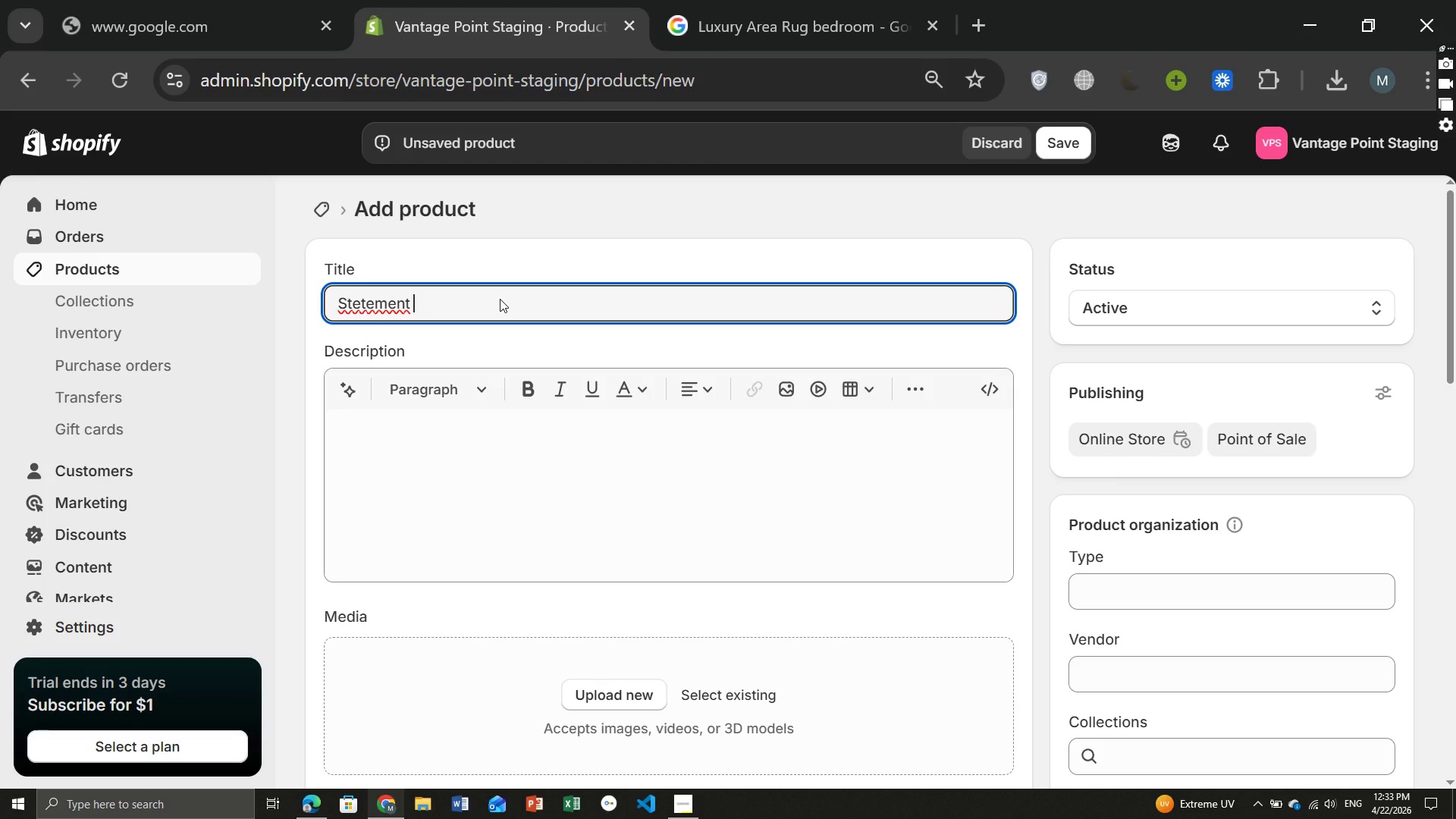 
hold_key(key=ArrowLeft, duration=0.91)
 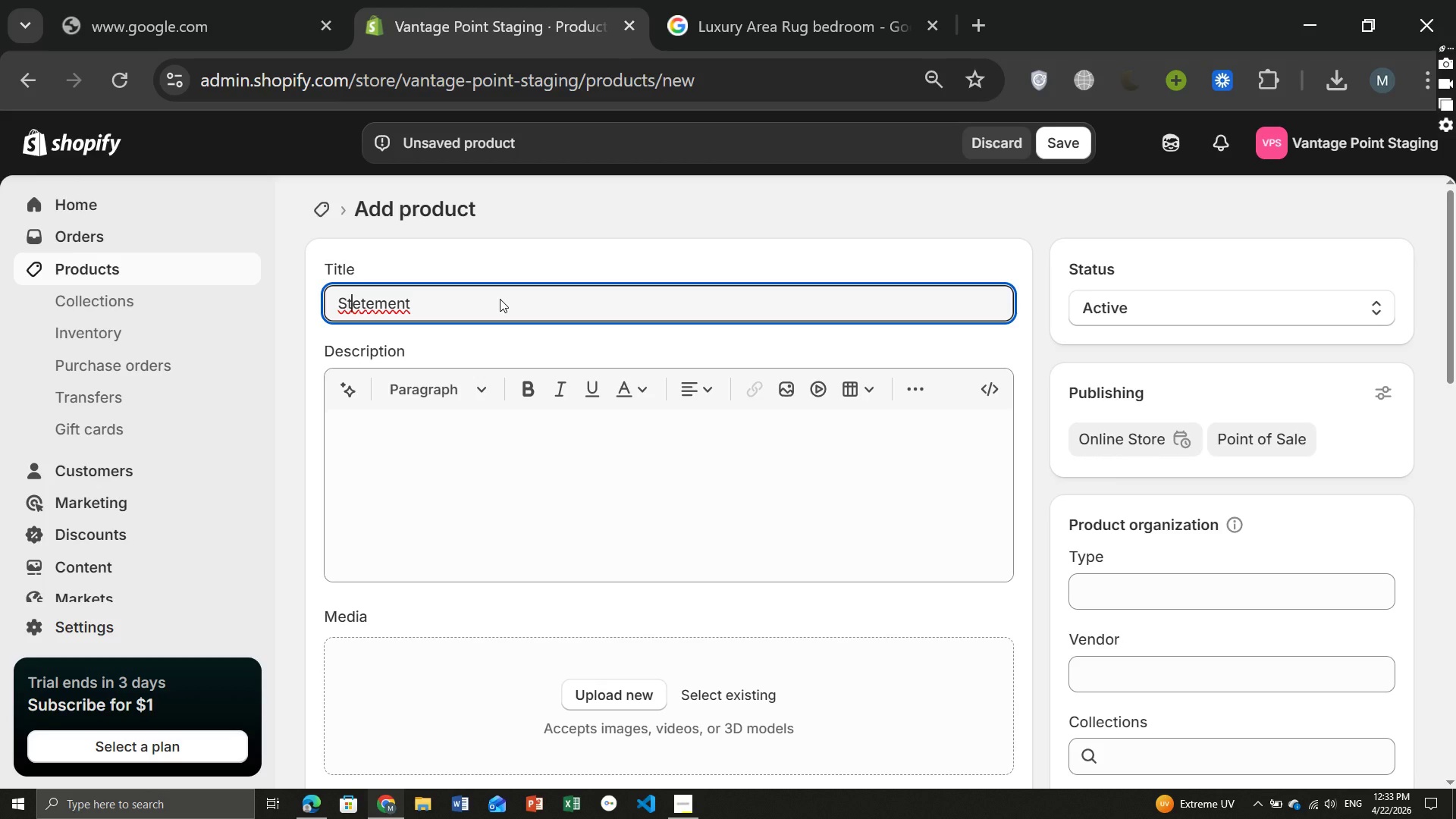 
key(ArrowRight)
 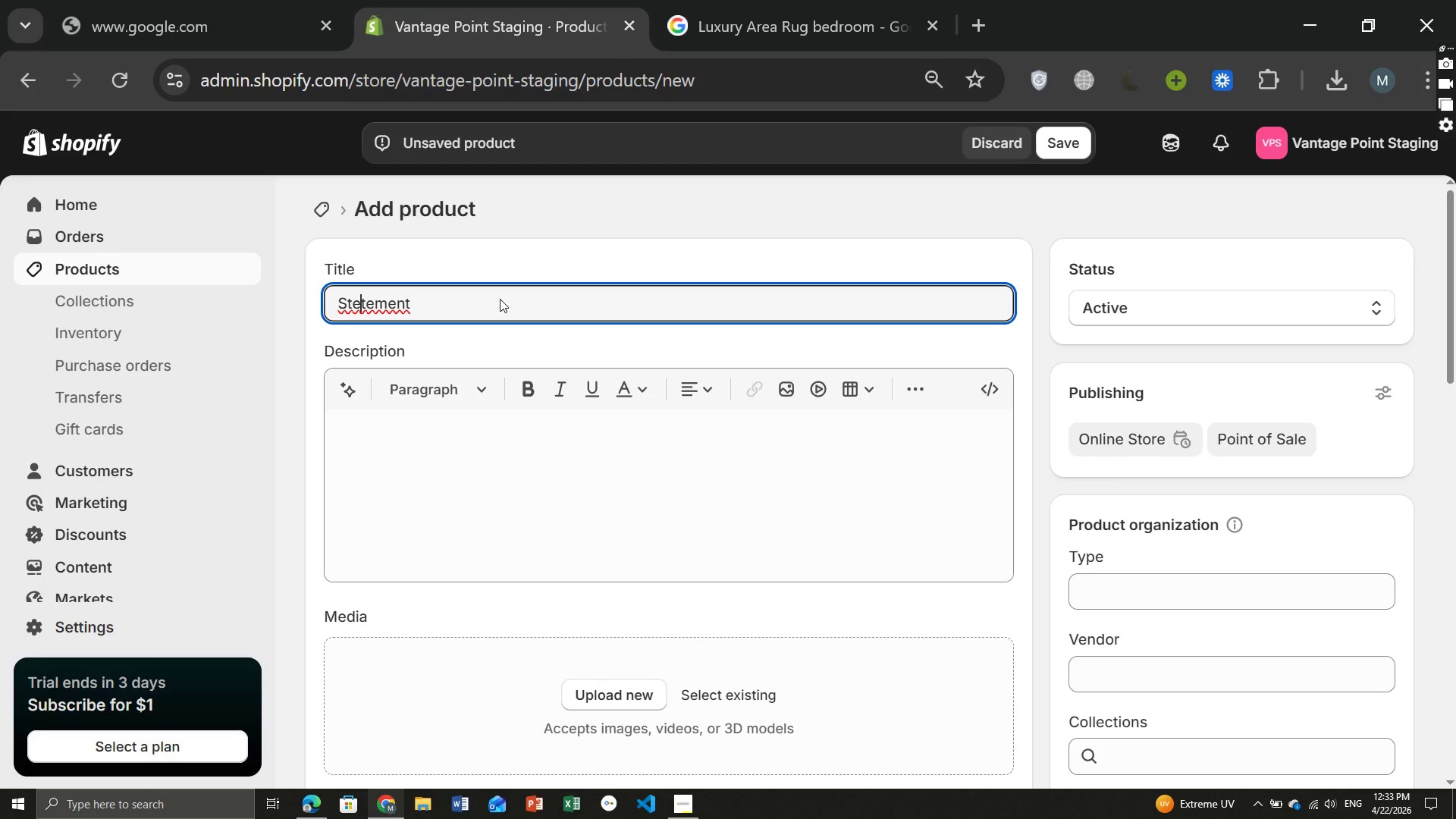 
key(ArrowRight)
 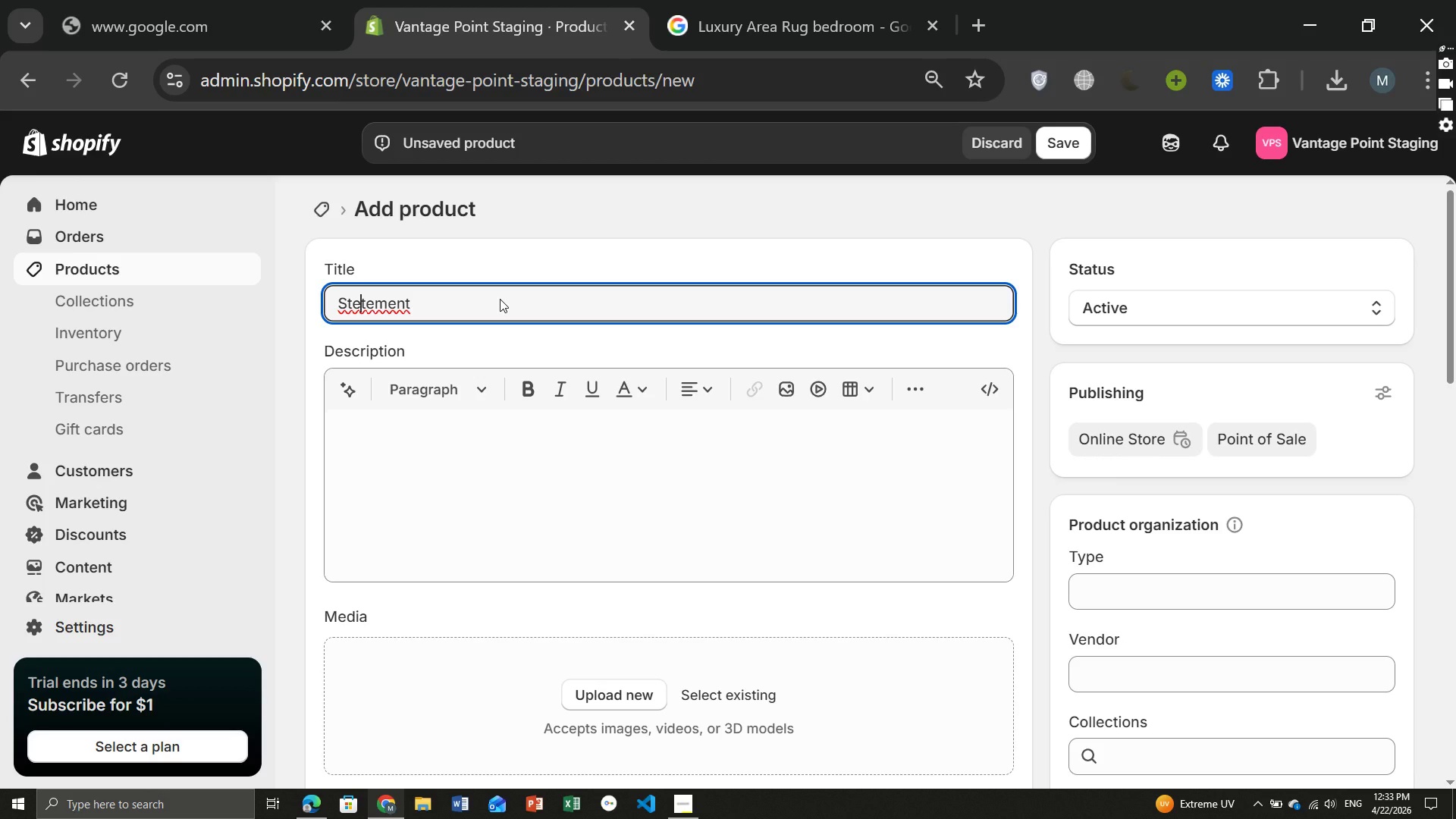 
key(ArrowRight)
 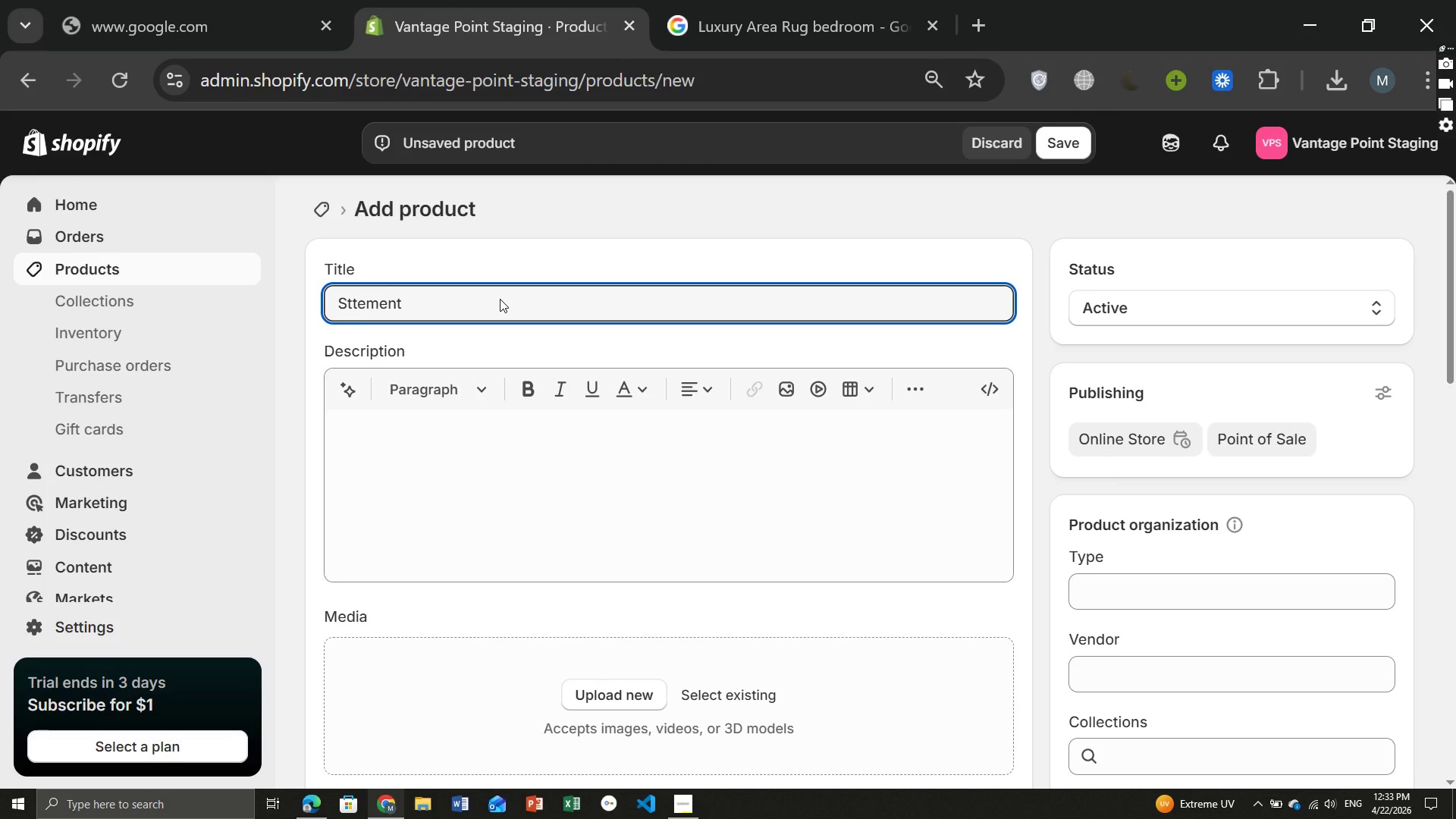 
key(Backspace)
 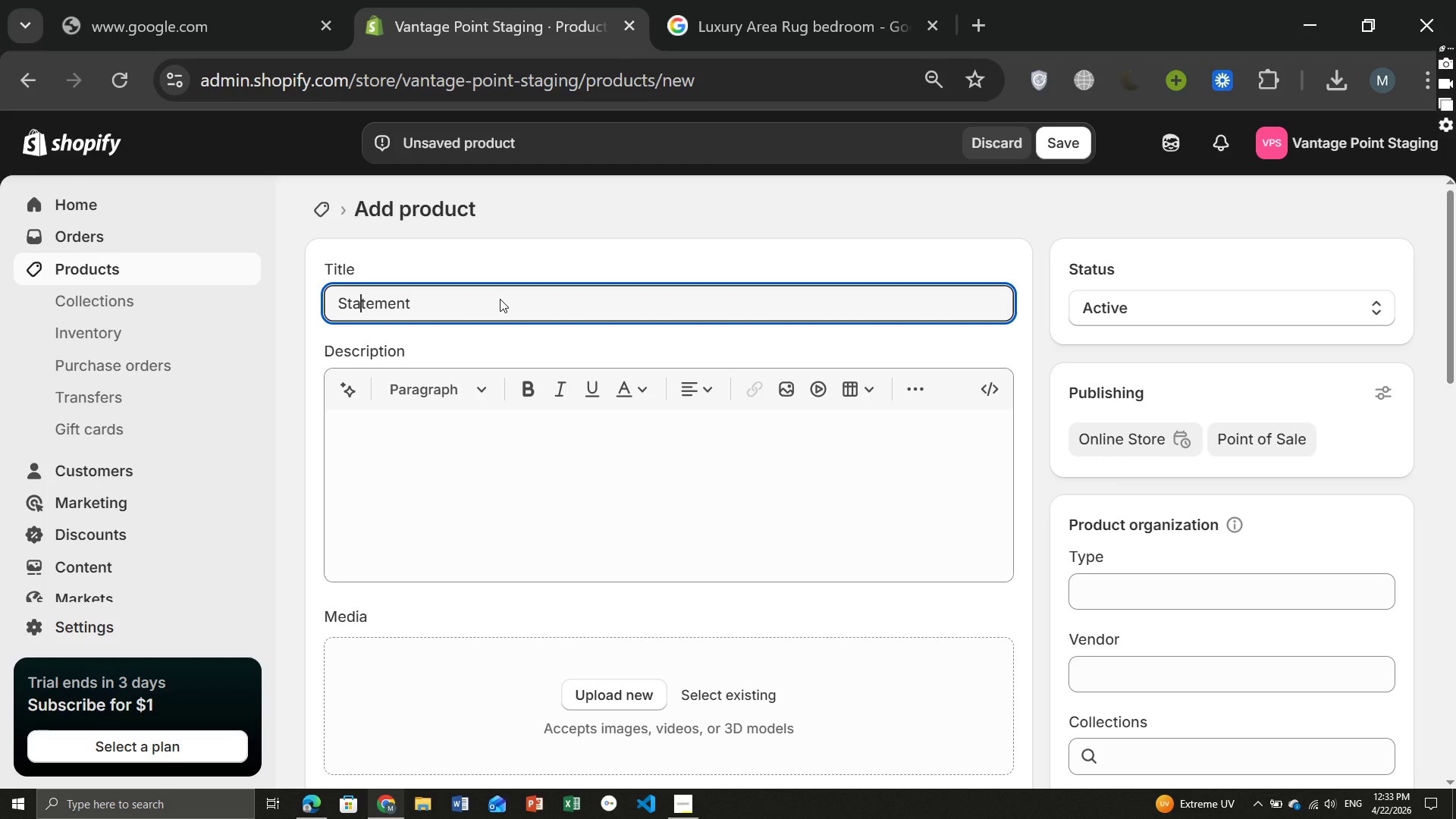 
key(A)
 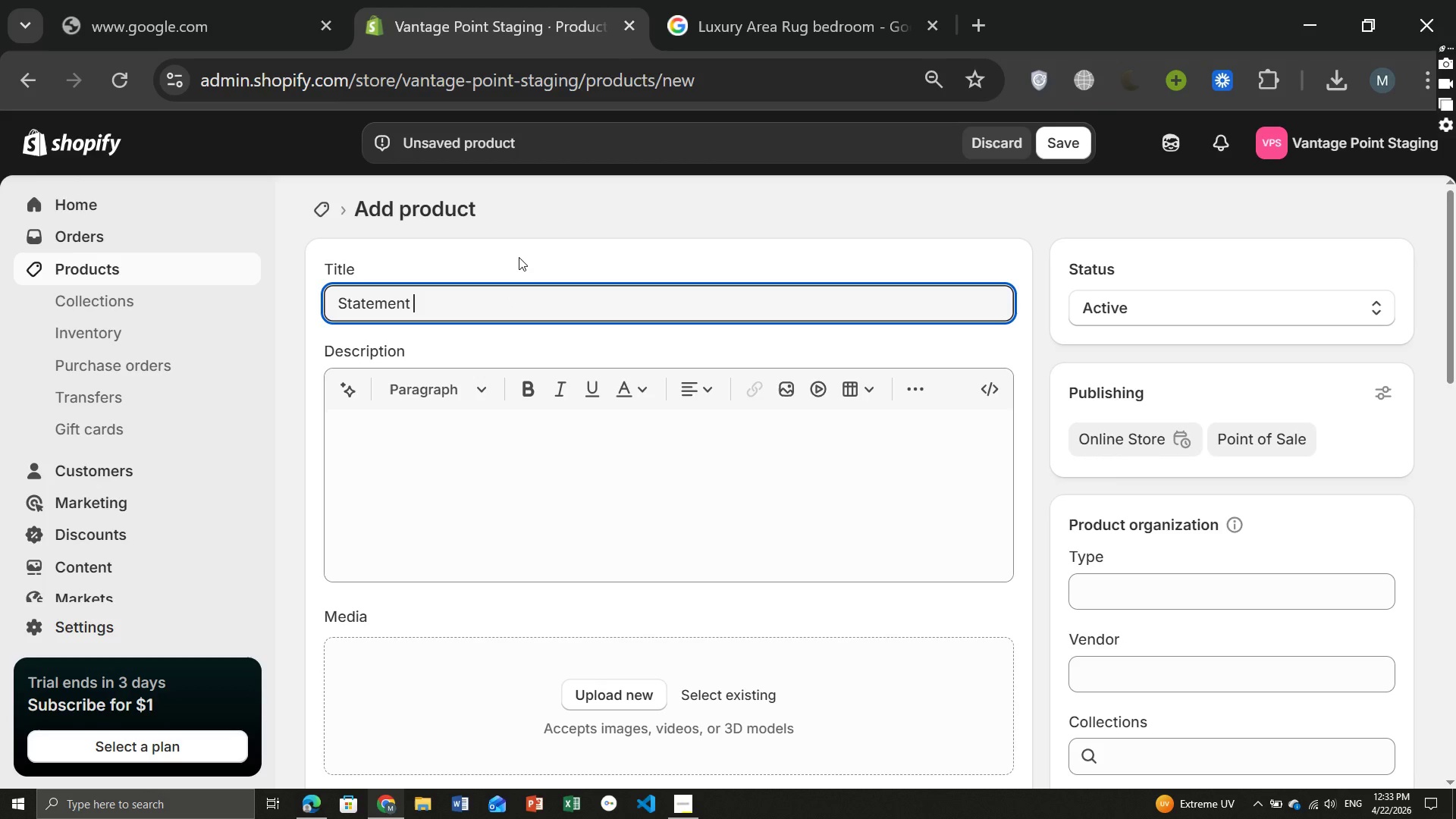 
key(End)
 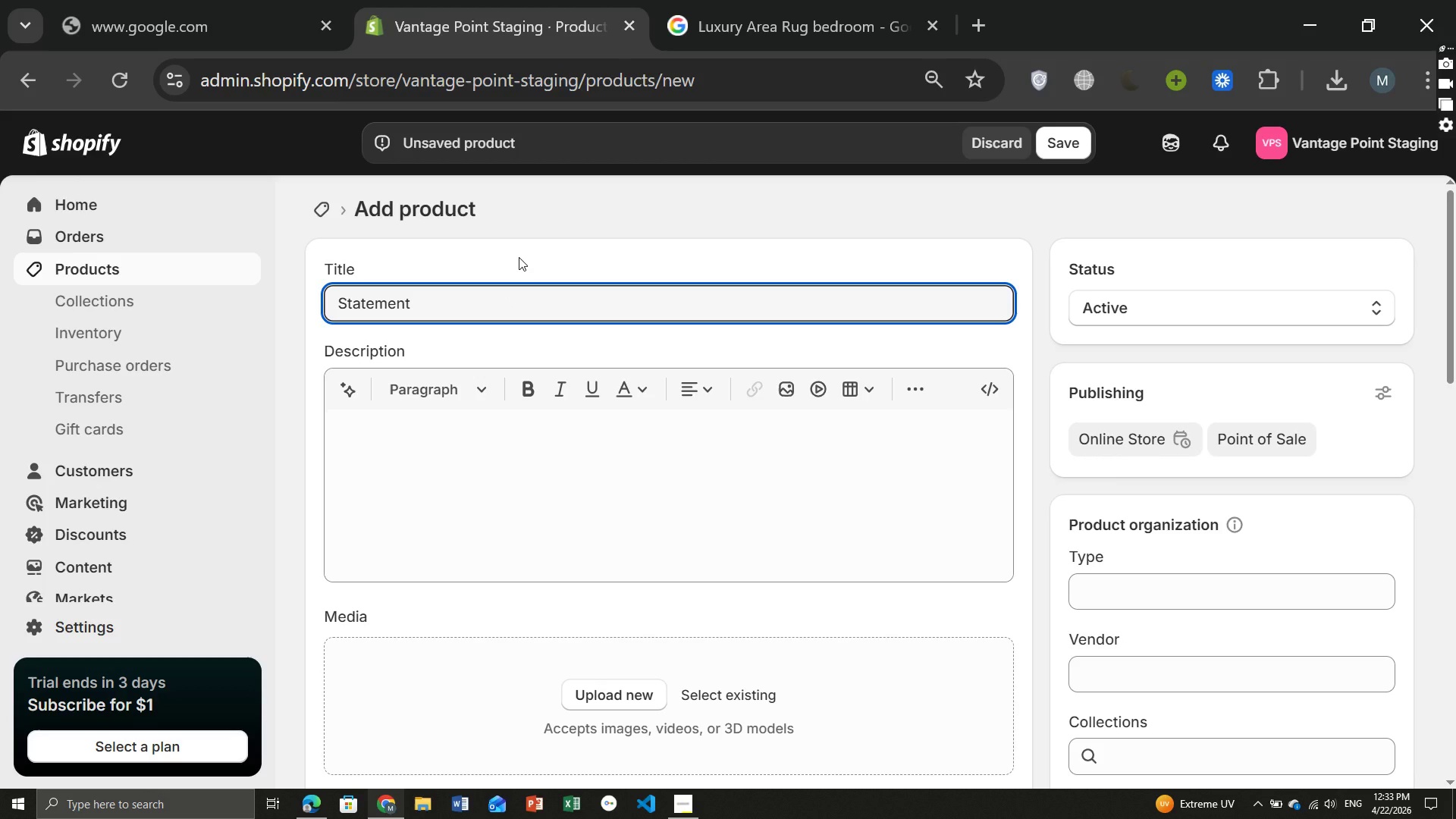 
type(Floor Lamp)
 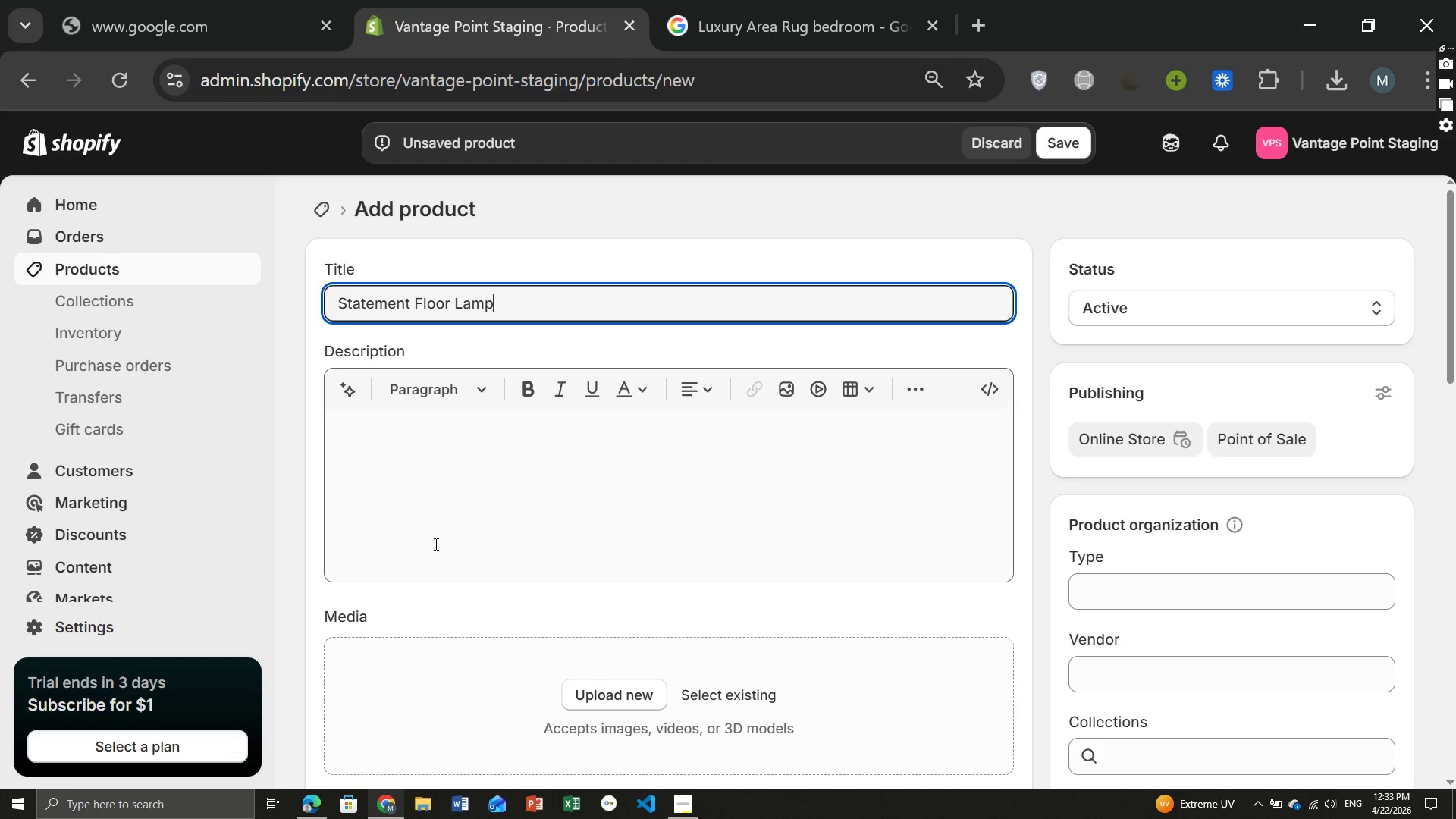 
left_click([435, 544])
 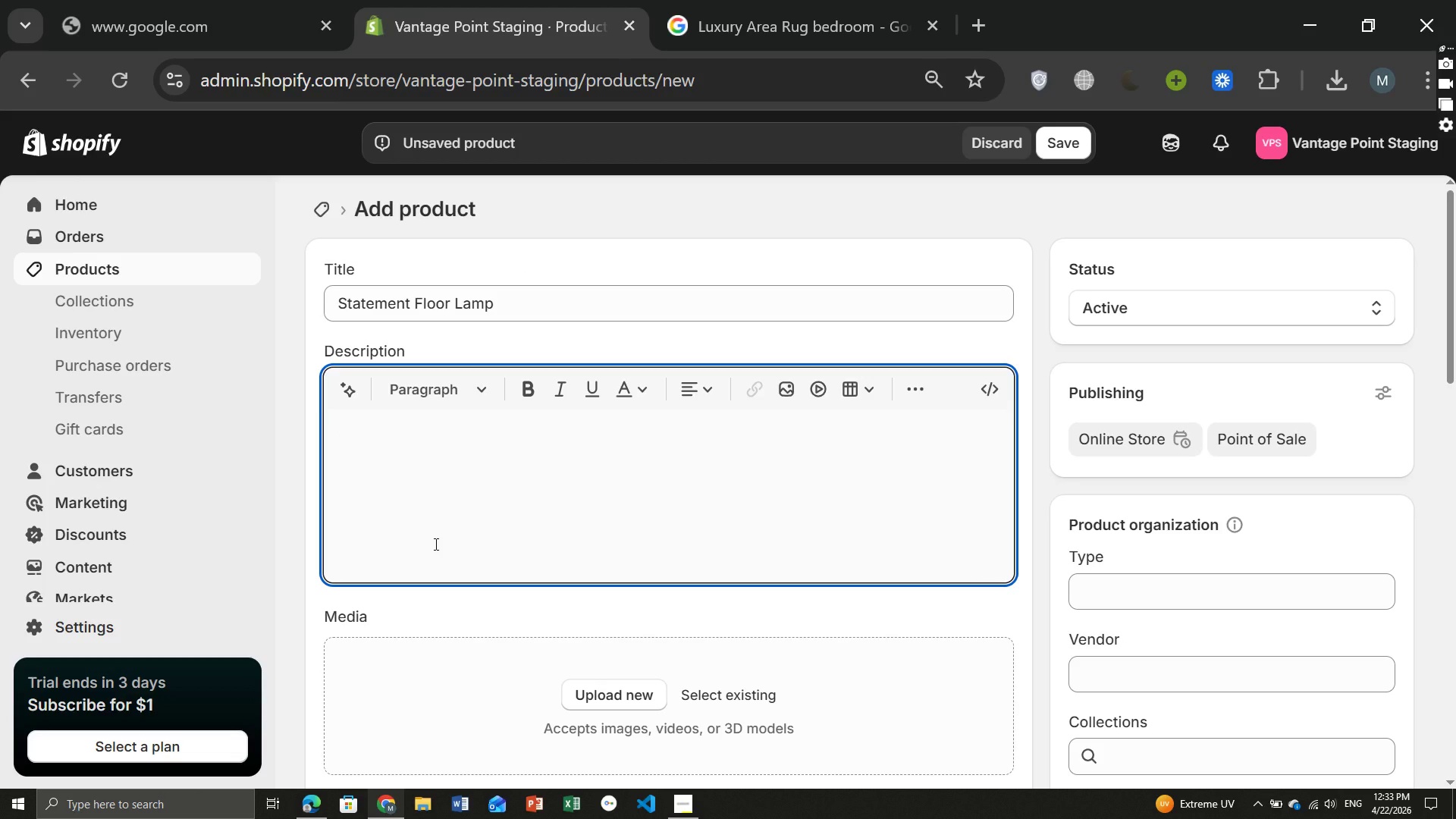 
type(A modern state)
key(Backspace)
type(ement lamp that adds heingt, style, and highlight)
 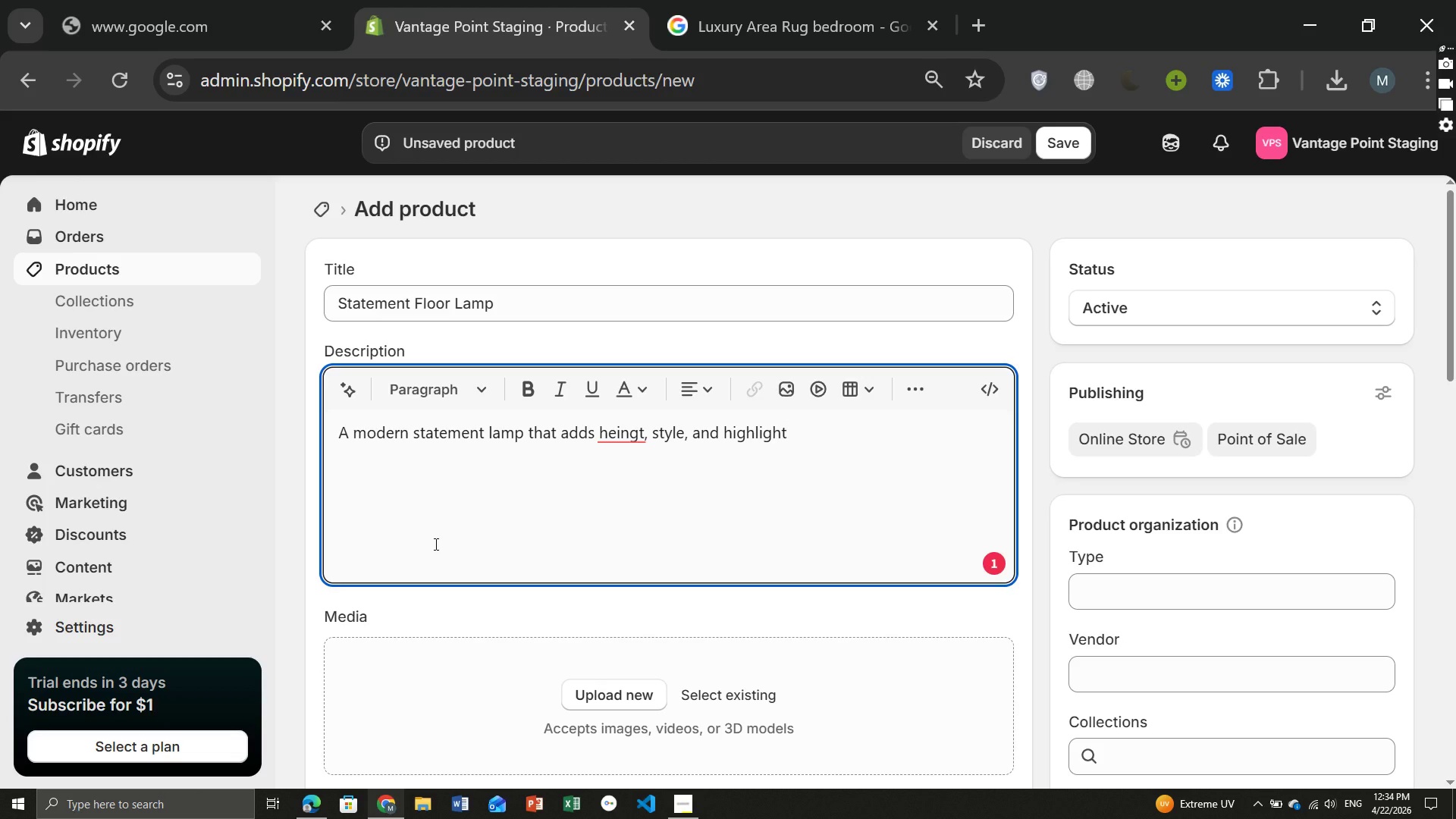 
key(Backspace)
key(Backspace)
key(Backspace)
key(Backspace)
key(Backspace)
key(Backspace)
key(Backspace)
key(Backspace)
key(Backspace)
type(k)
key(Backspace)
type(lighting to staged interiors.)
 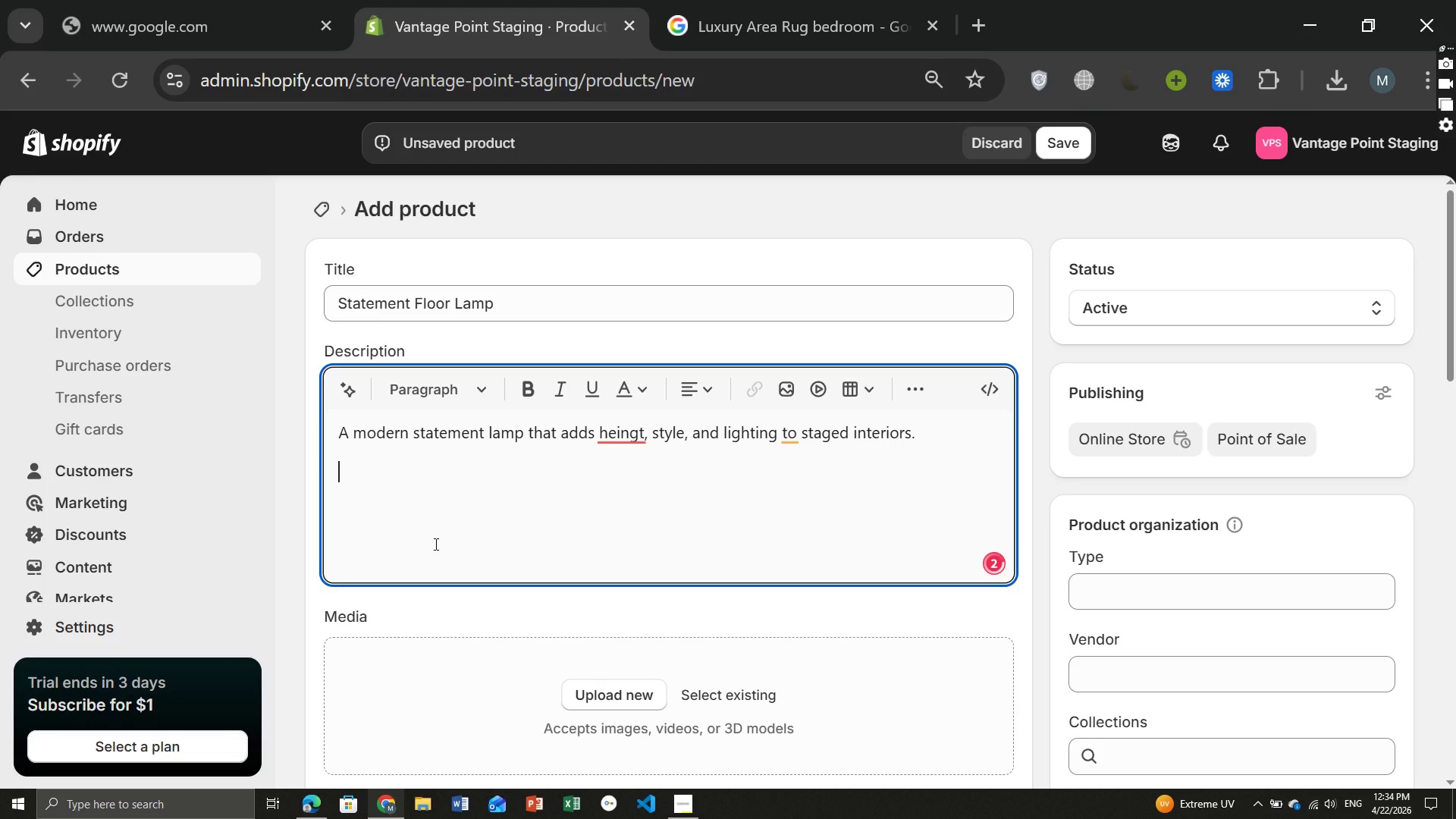 
key(Enter)
 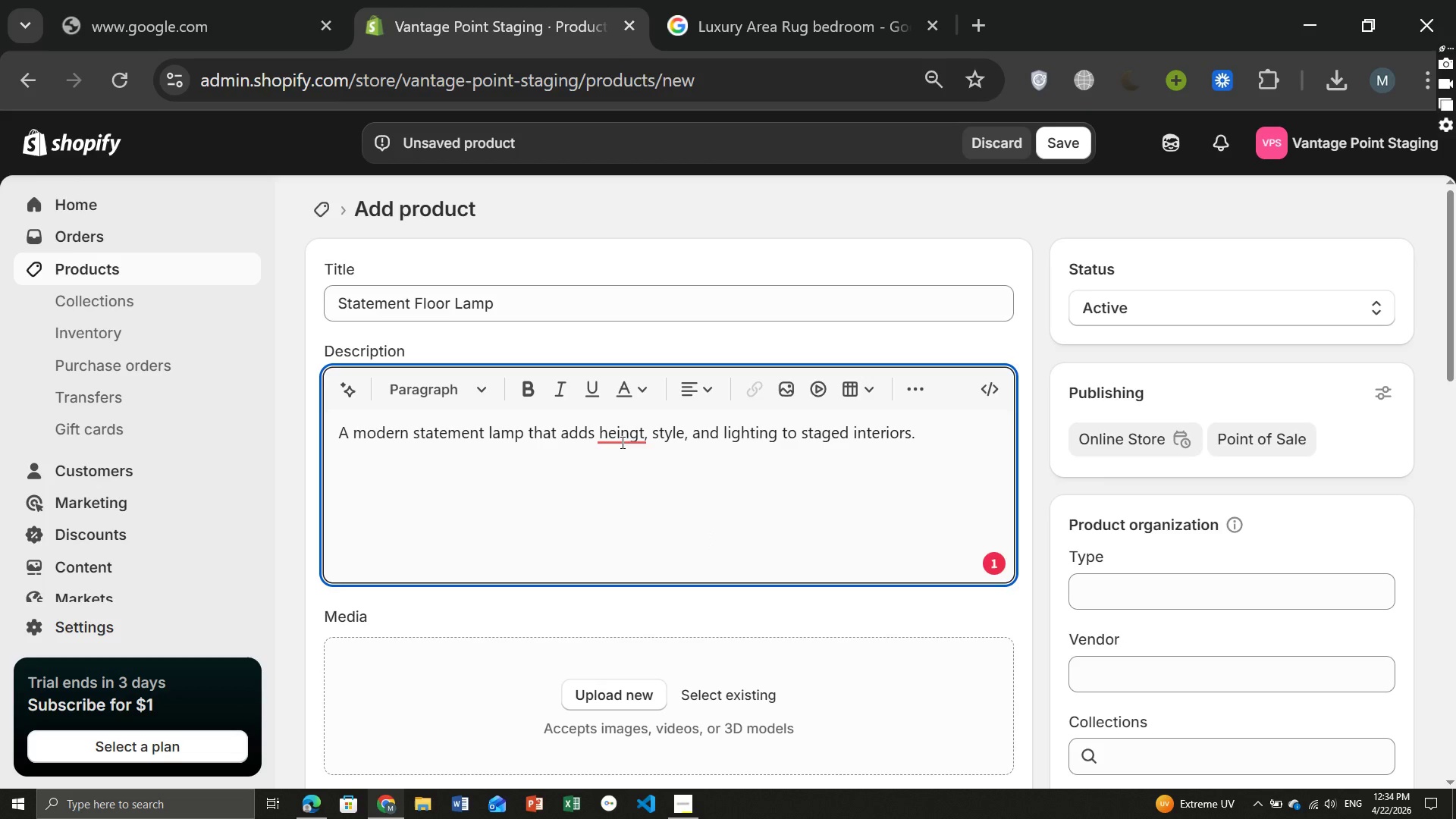 
left_click([621, 442])
 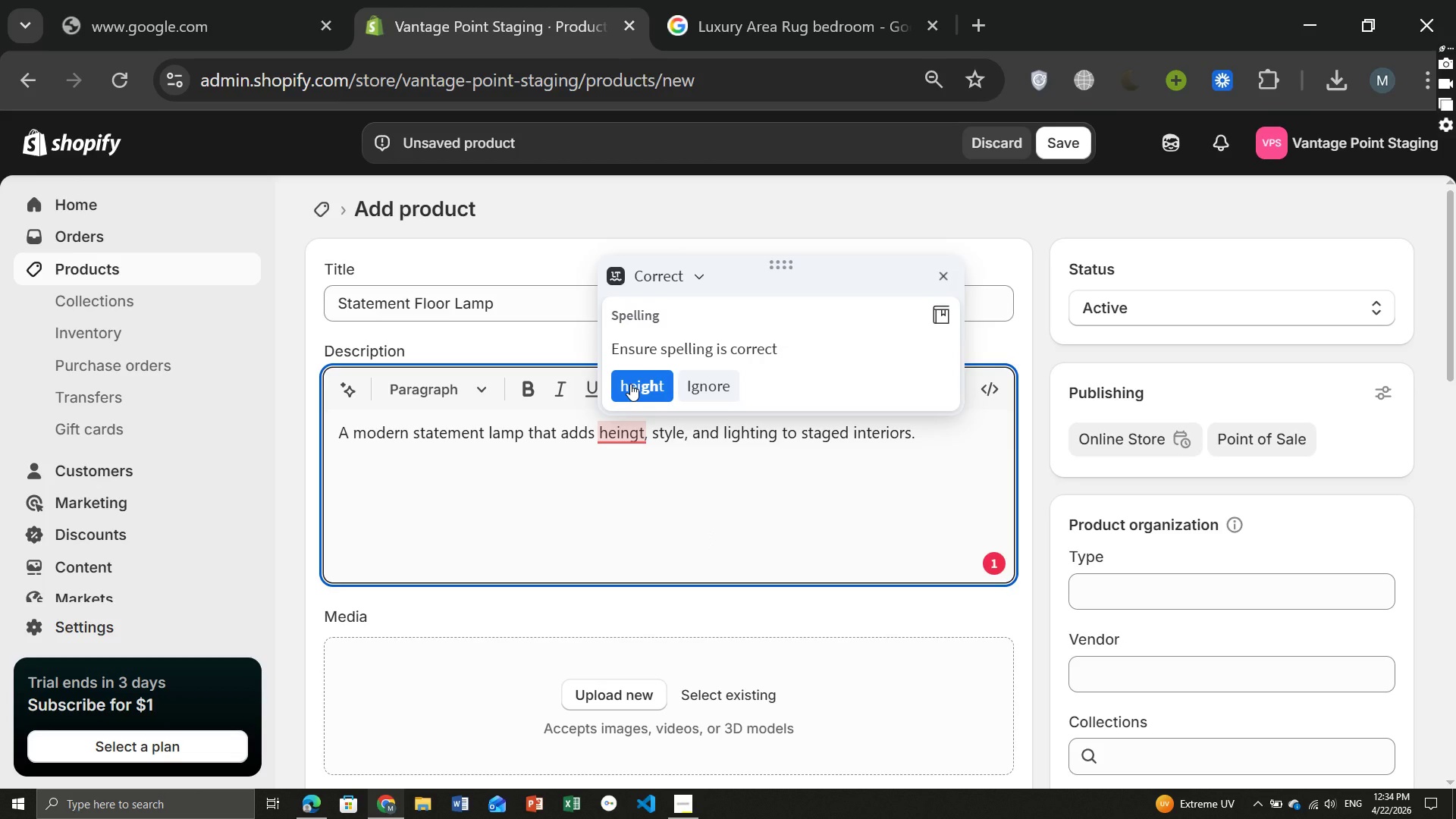 
left_click([630, 384])
 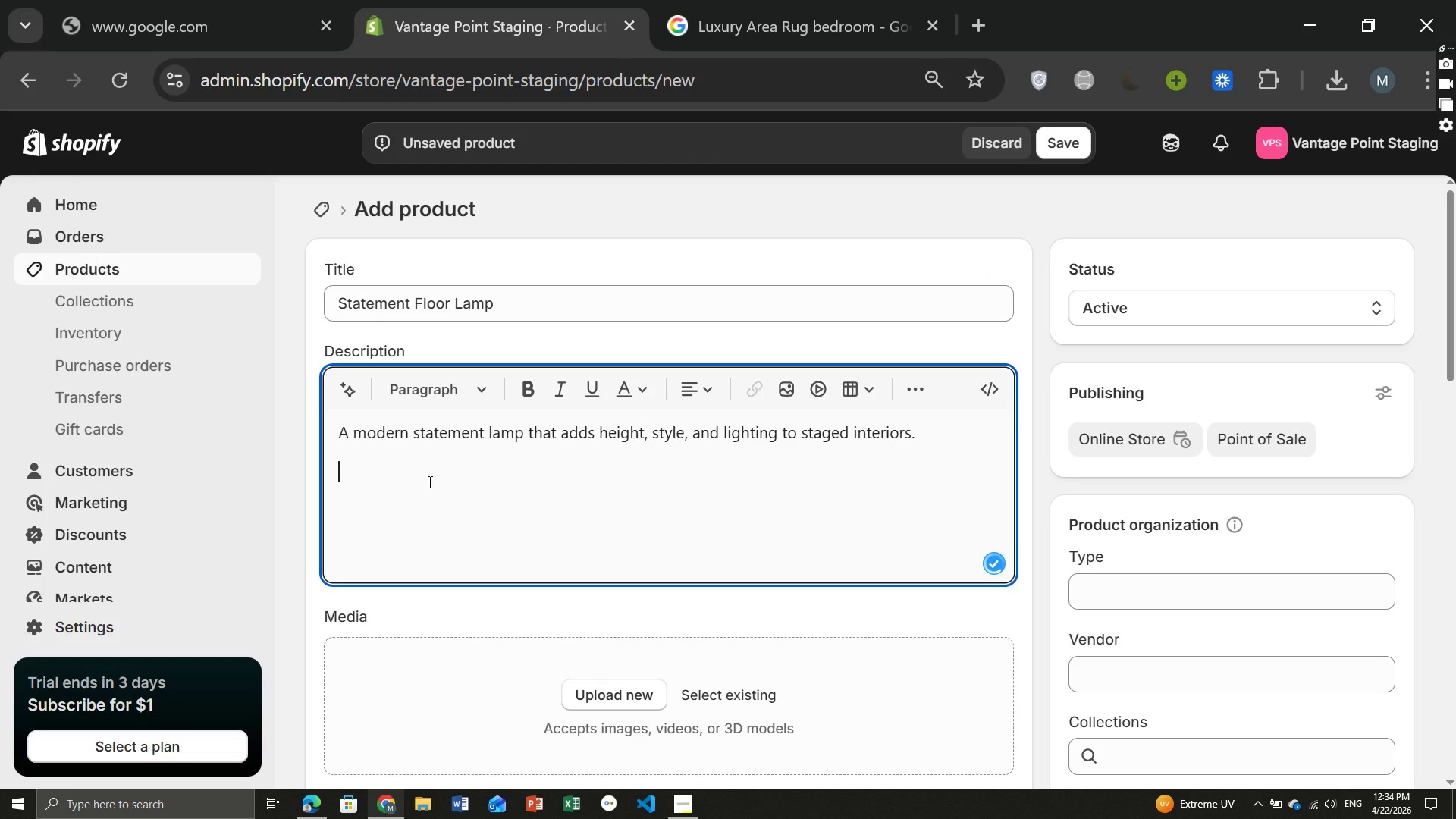 
left_click([428, 482])
 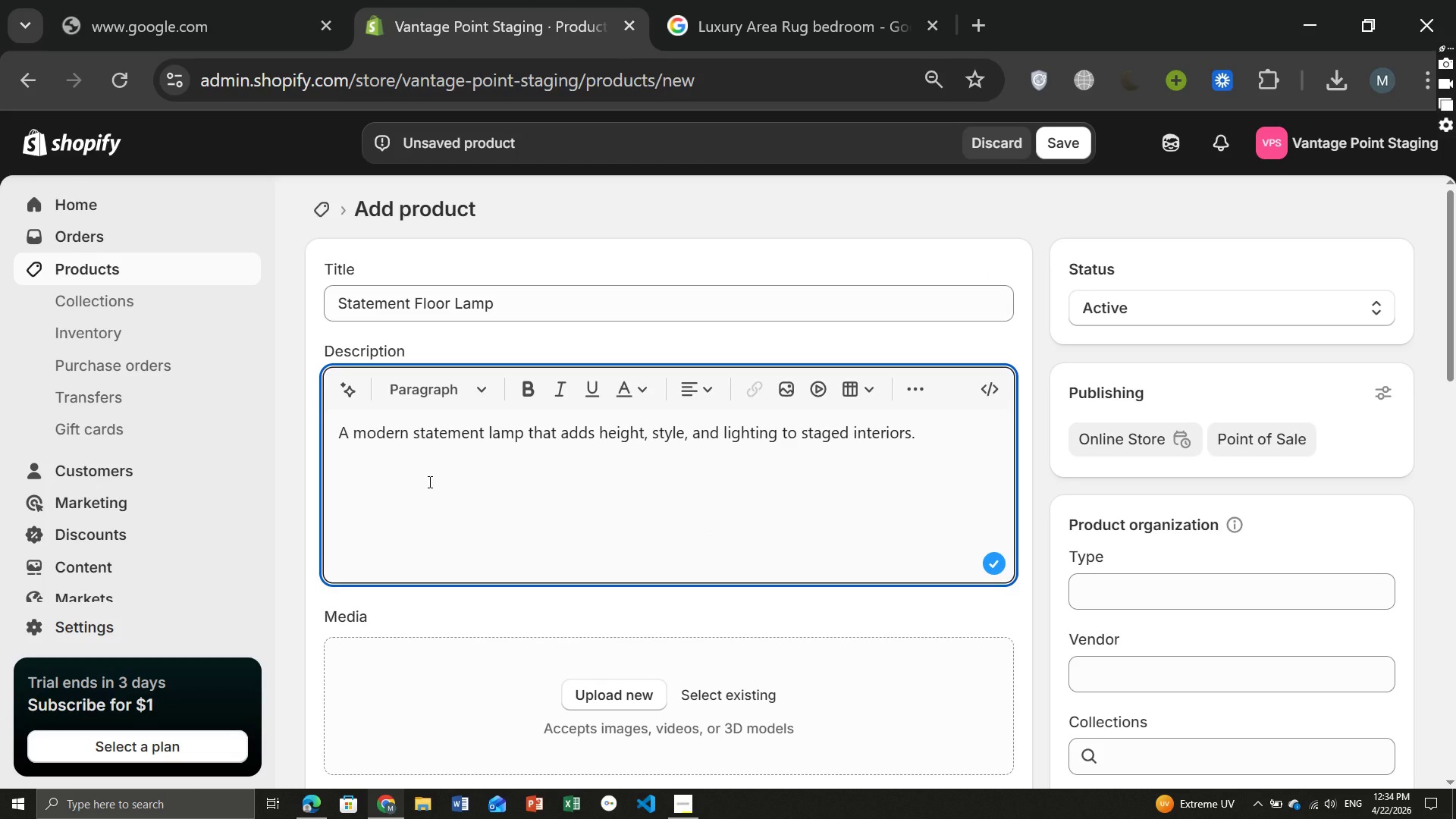 
type(Designed to create depth and highlight kay area in room)
 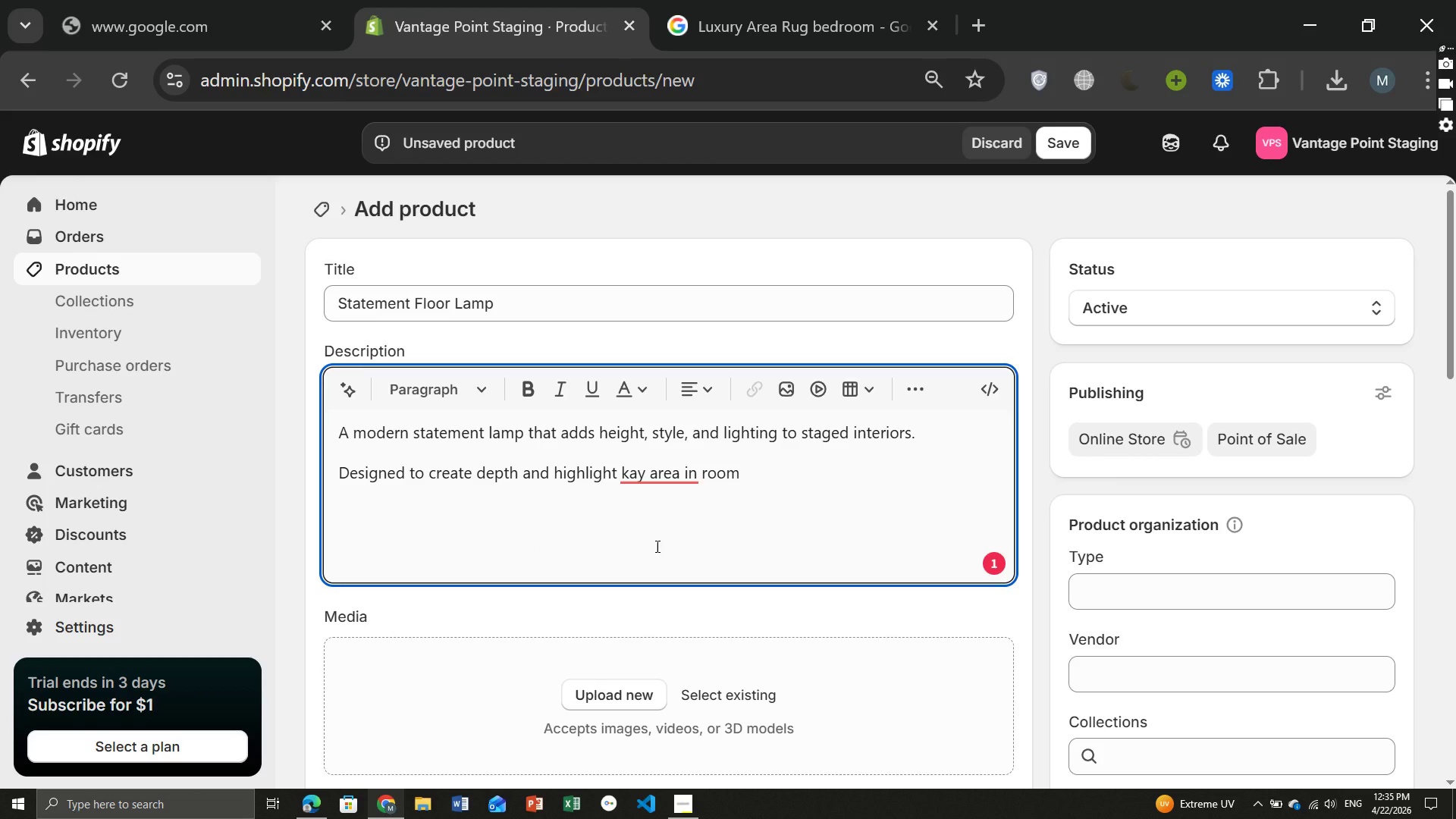 
wait(6.2)
 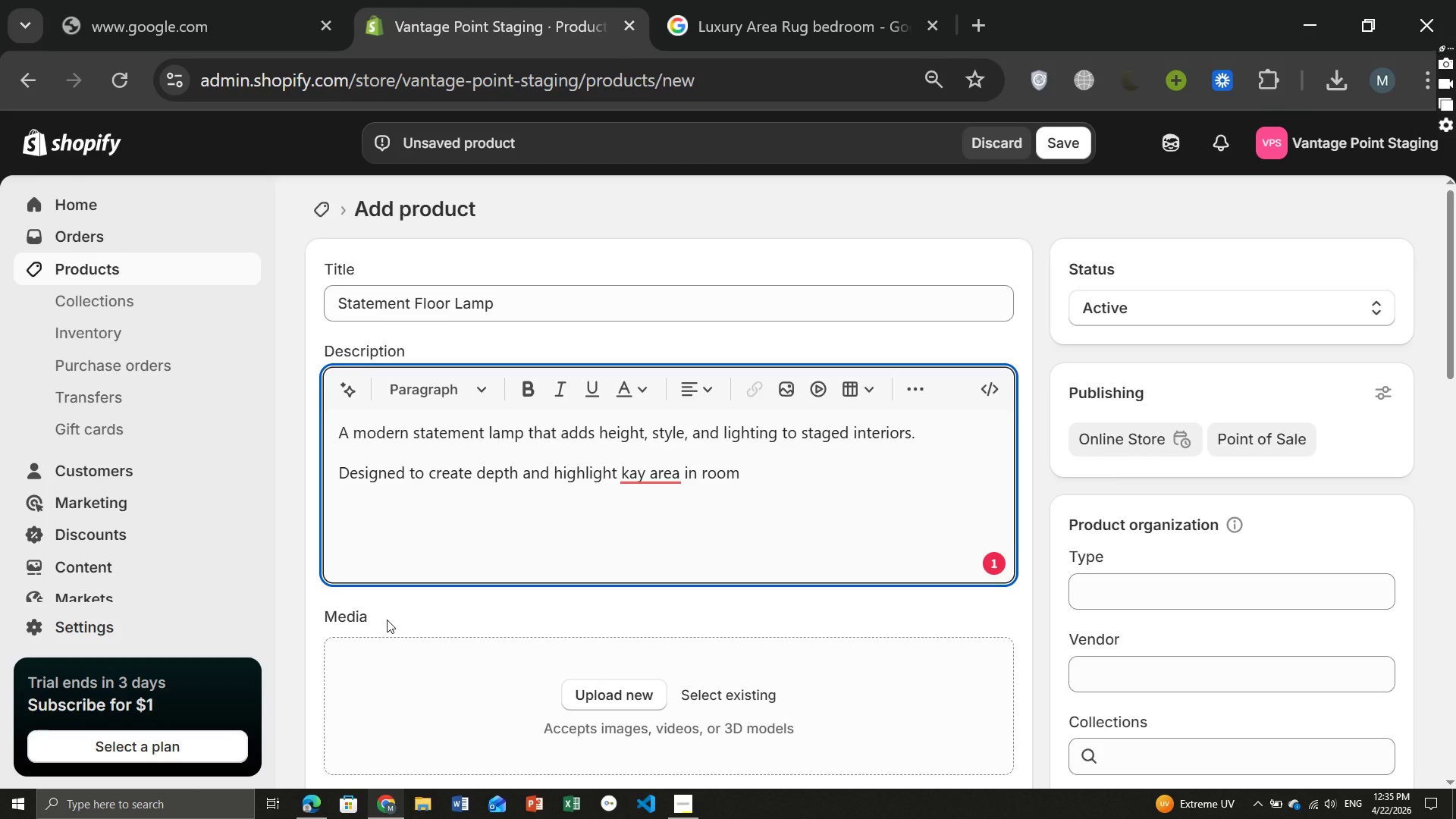 
left_click([677, 474])
 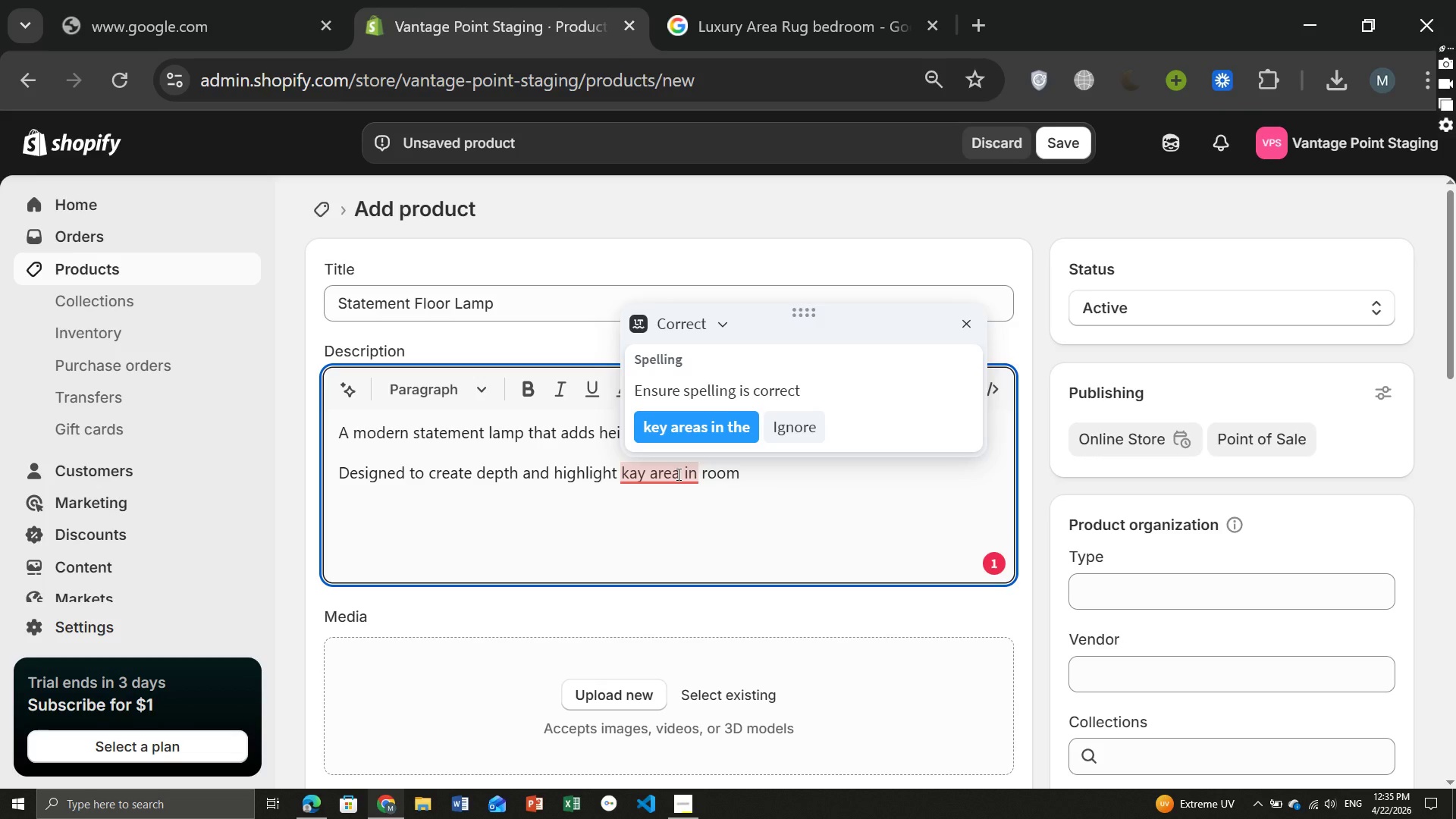 
key(S)
 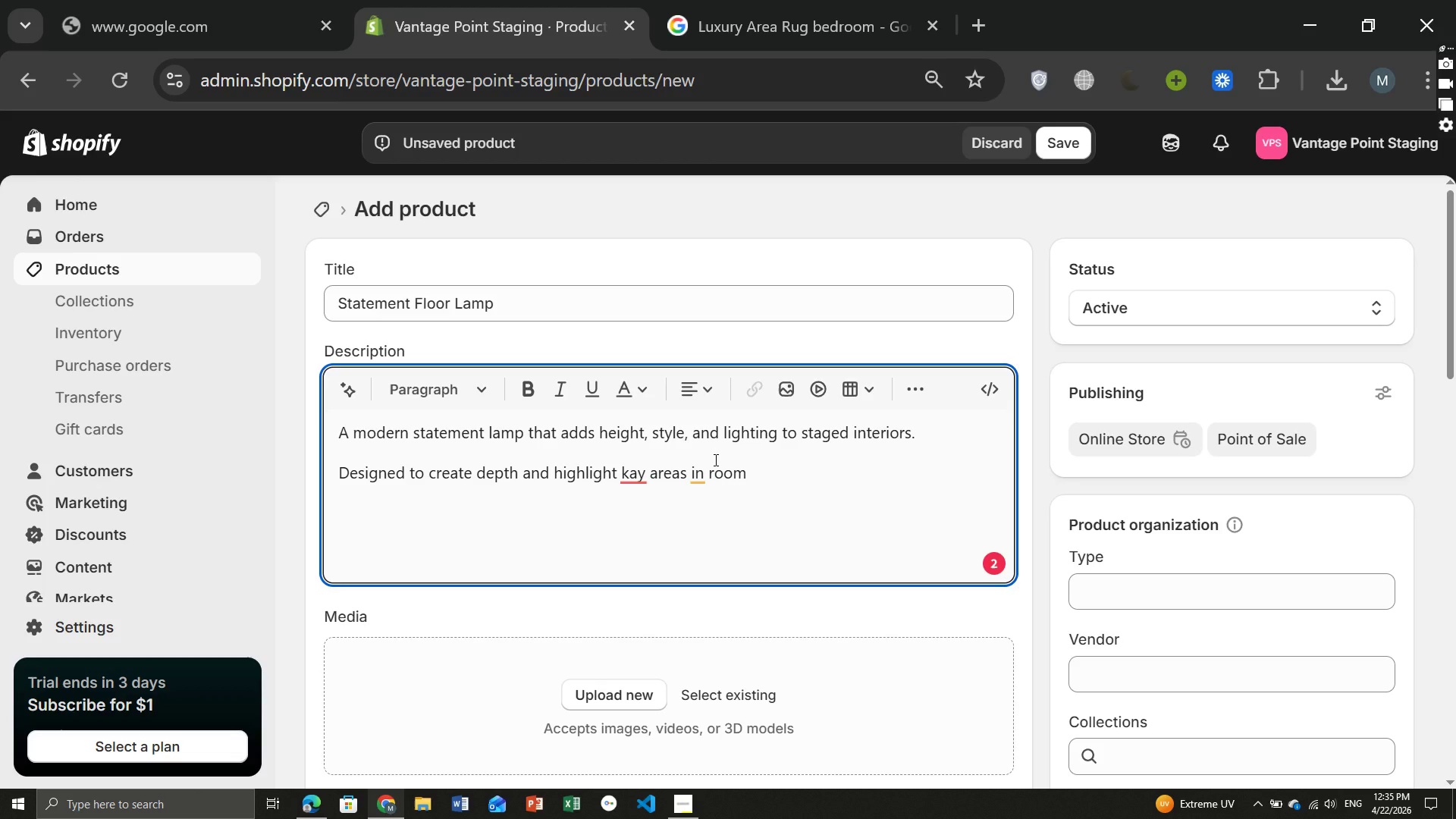 
wait(7.5)
 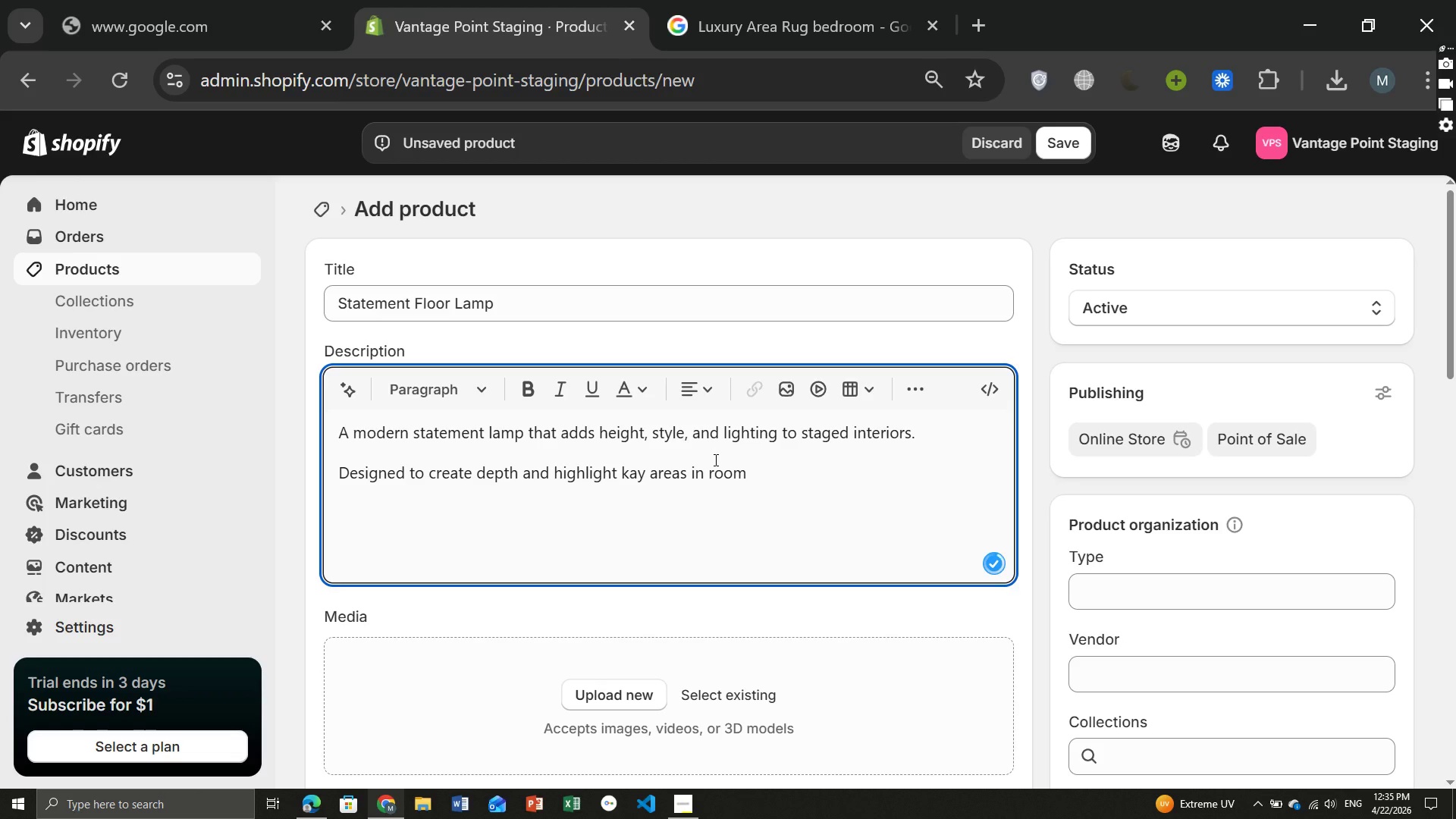 
key(ArrowRight)
 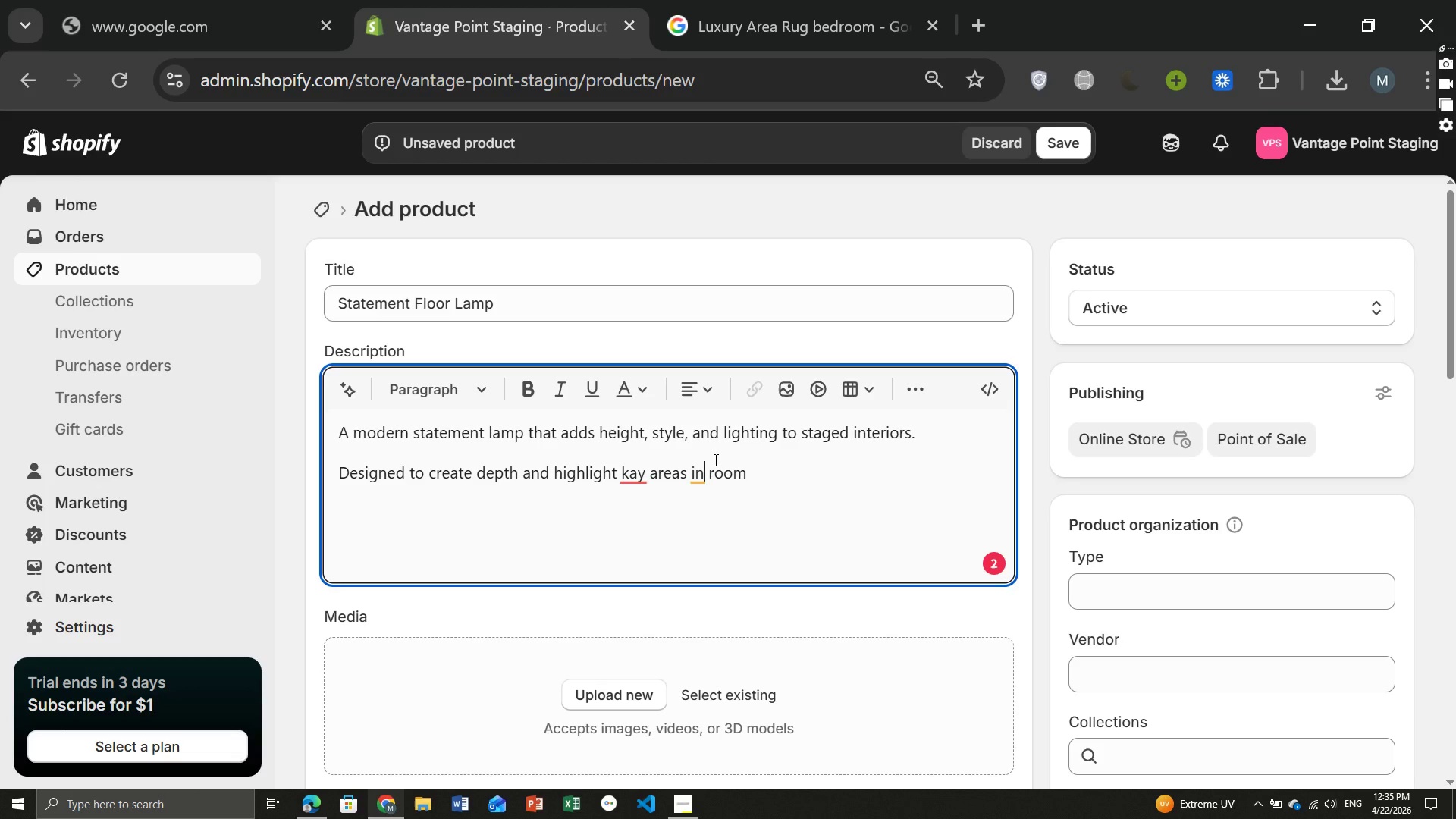 
key(ArrowRight)
 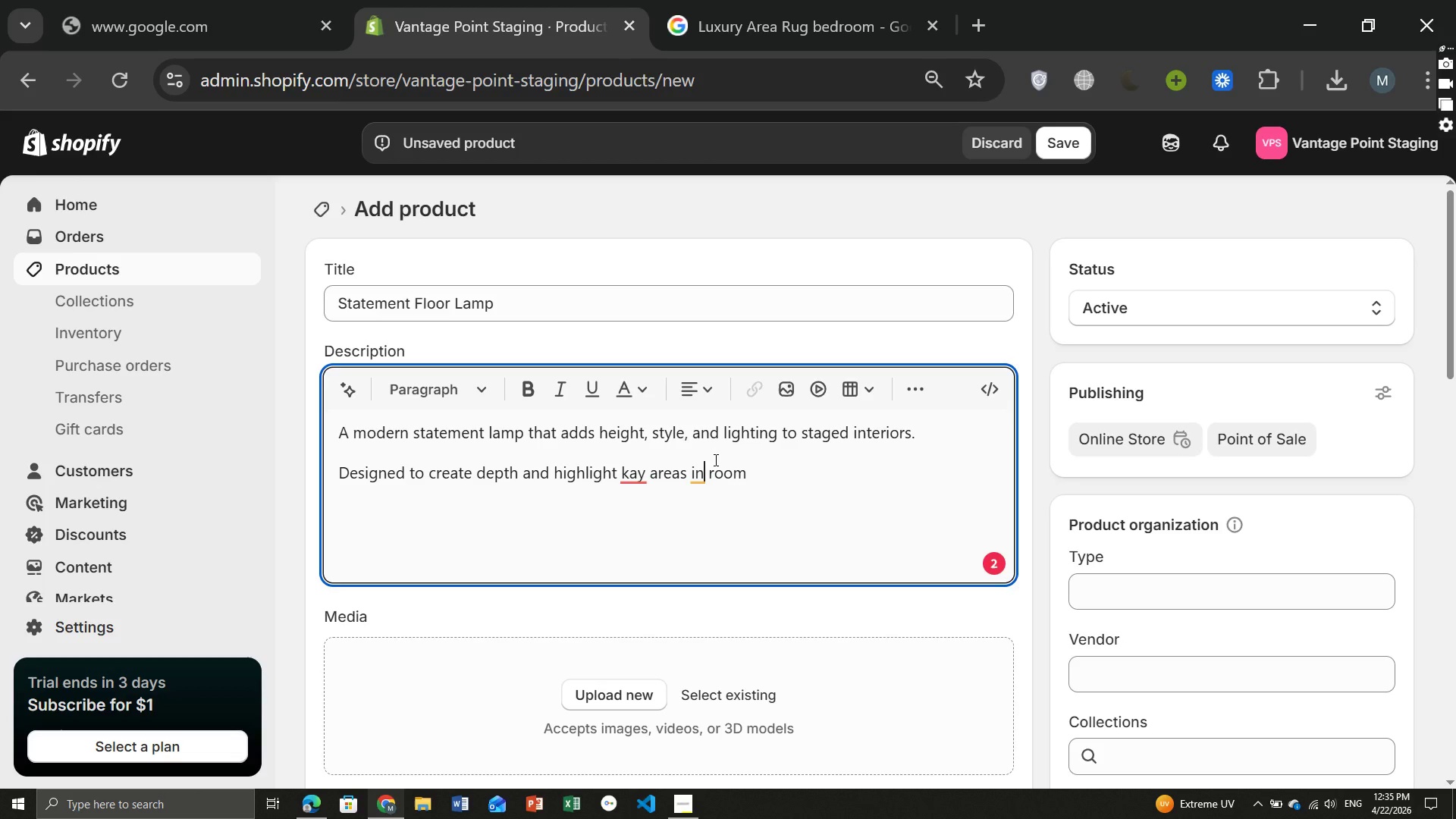 
key(ArrowRight)
 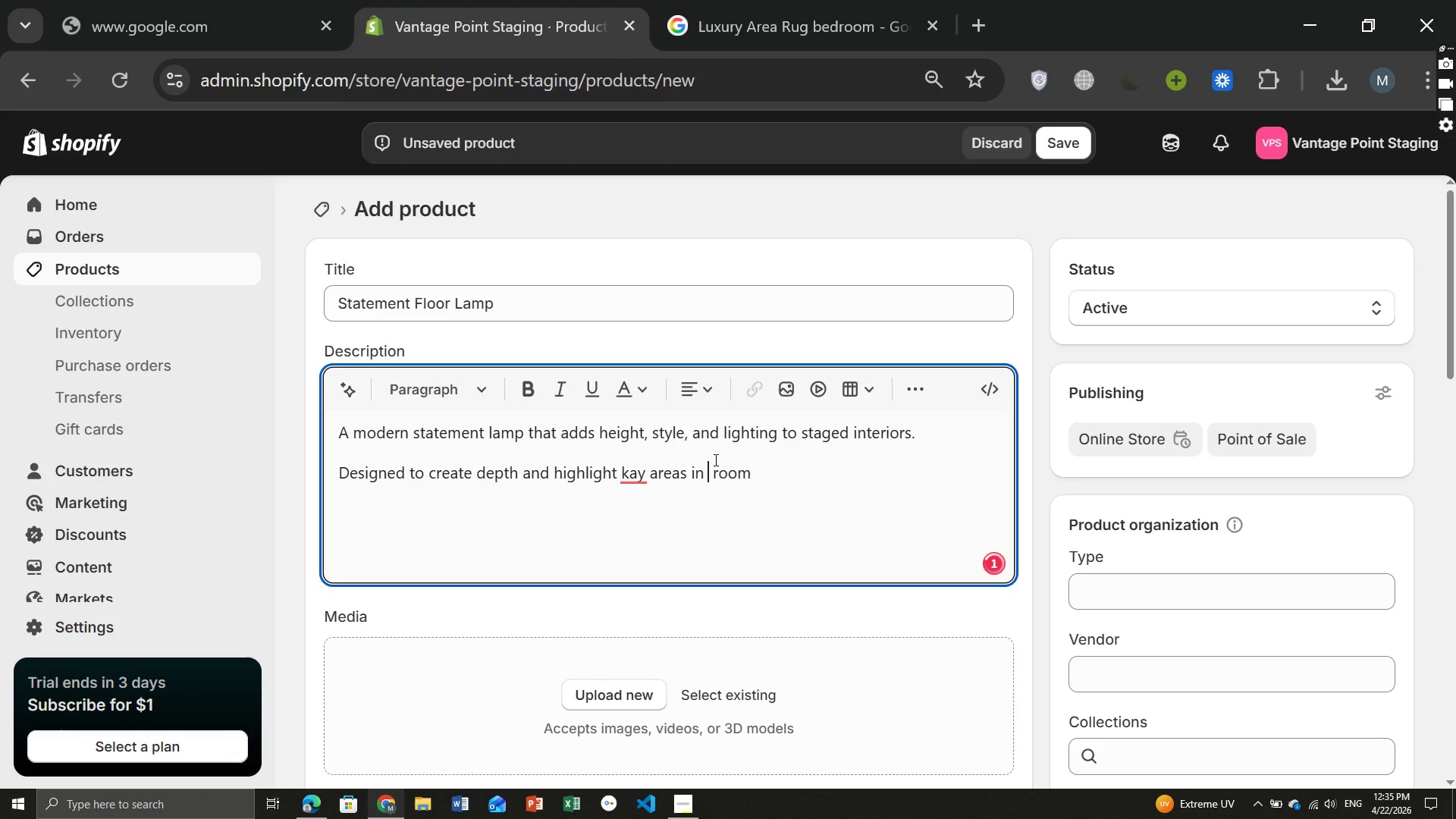 
key(Space)
 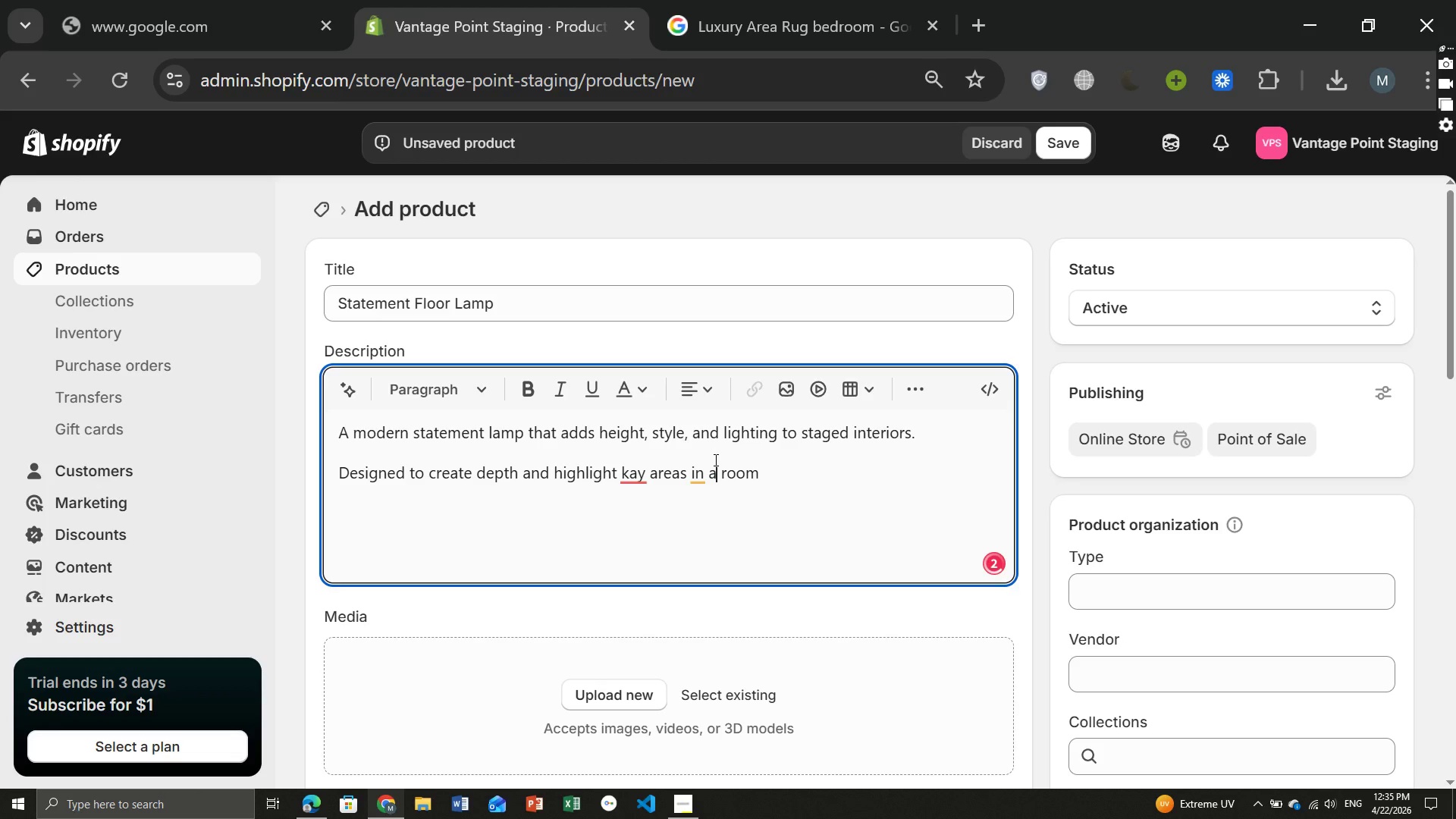 
key(A)
 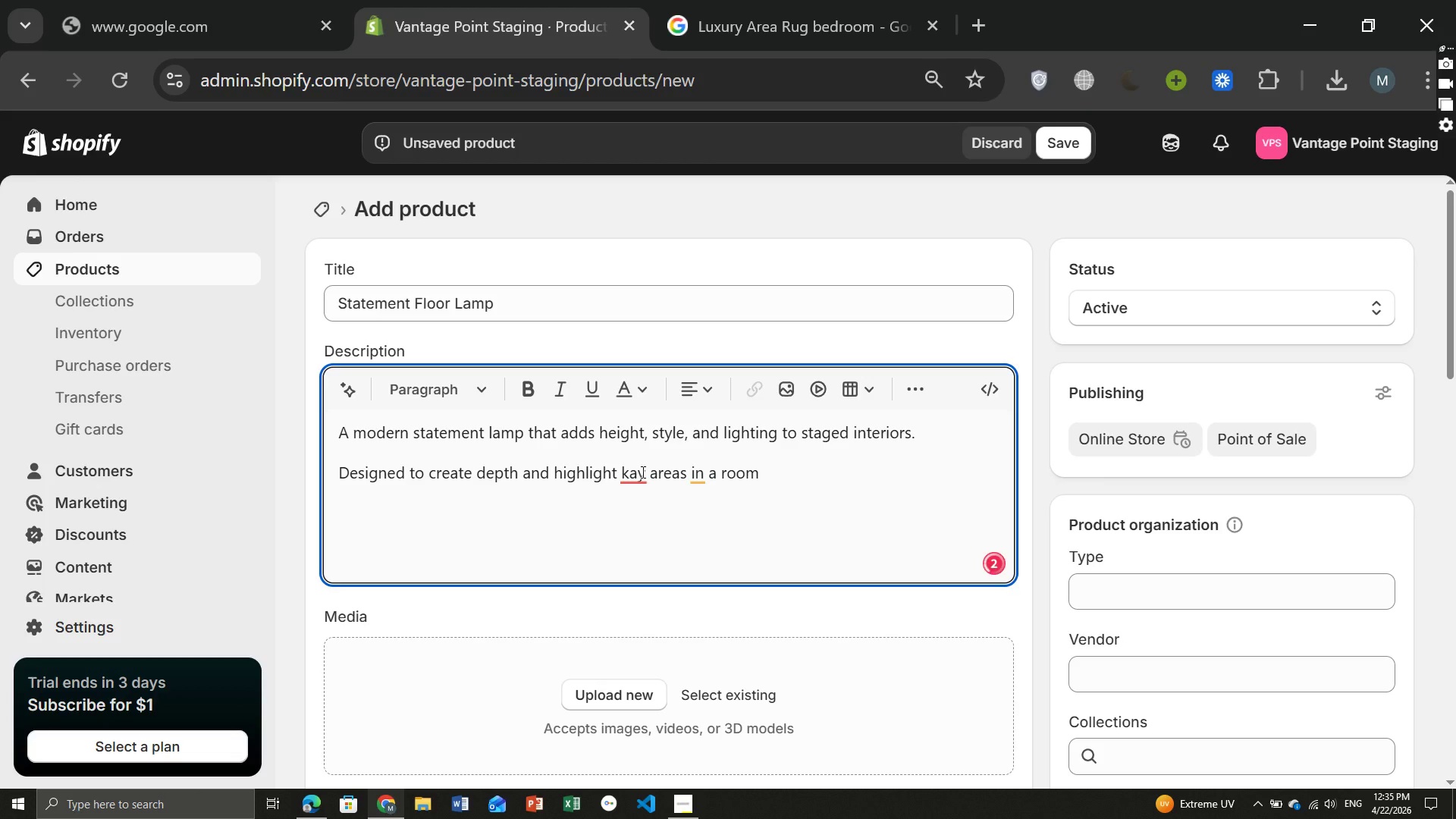 
left_click([642, 472])
 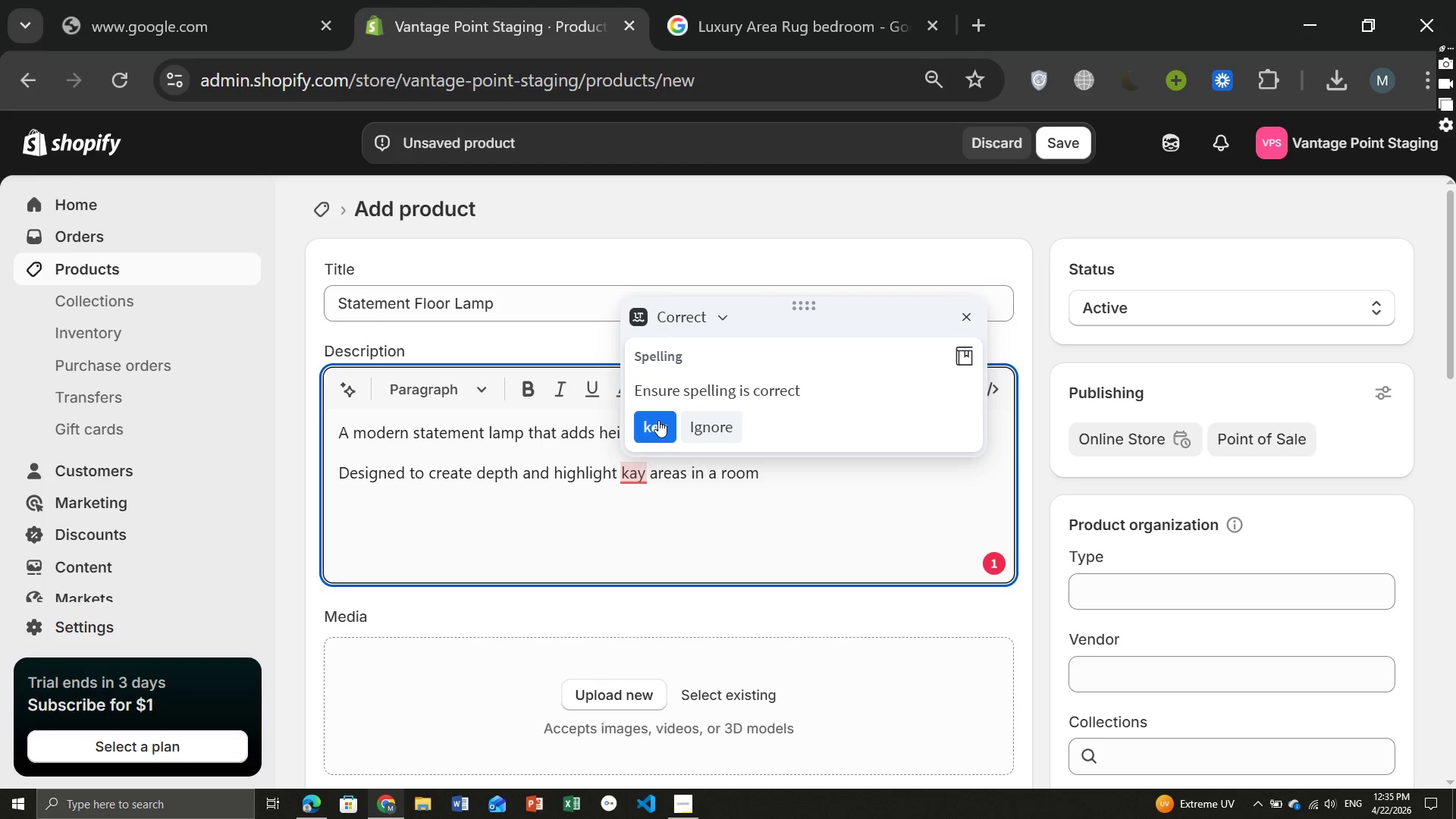 
left_click([658, 420])
 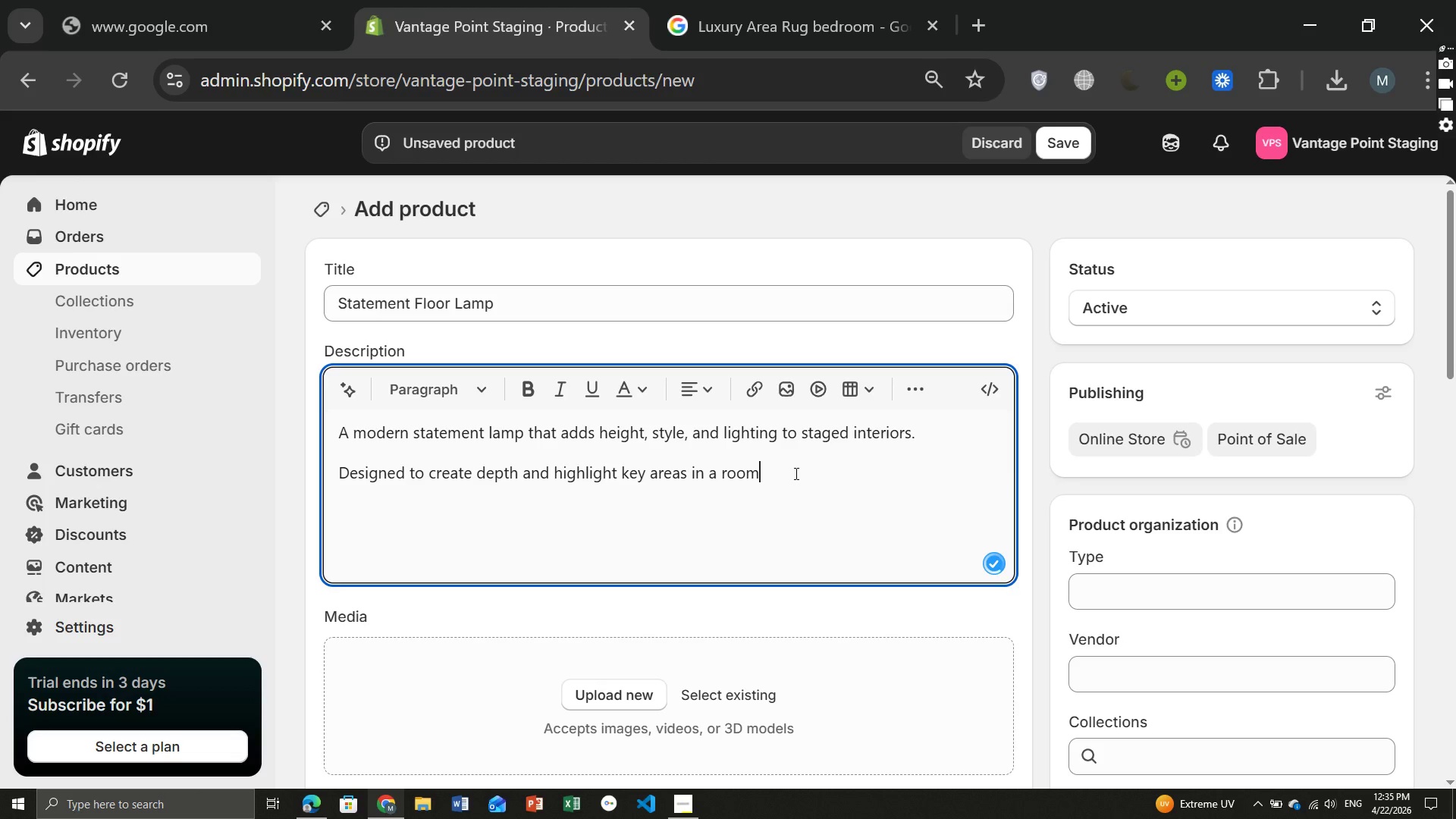 
left_click([795, 473])
 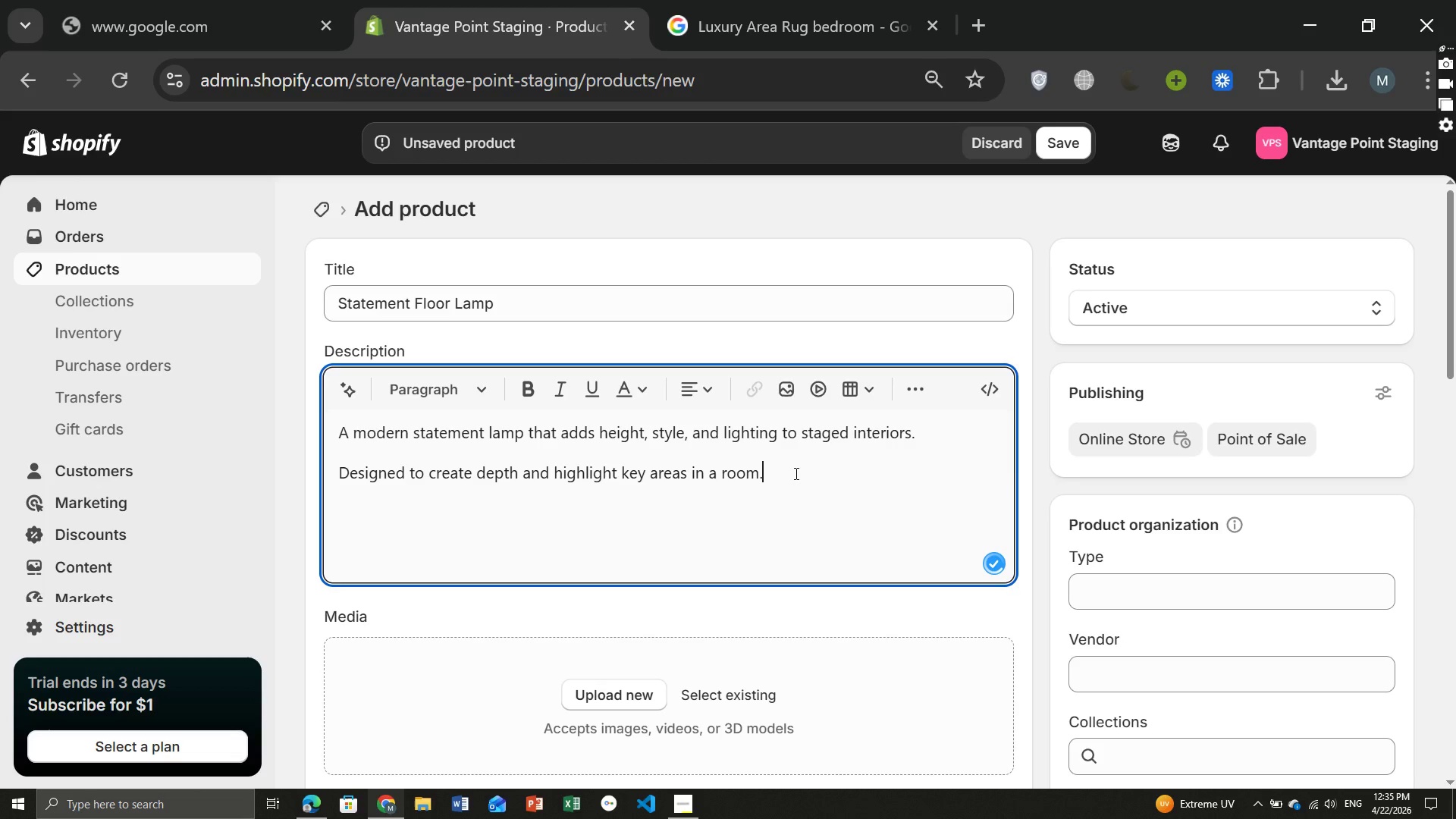 
key(Period)
 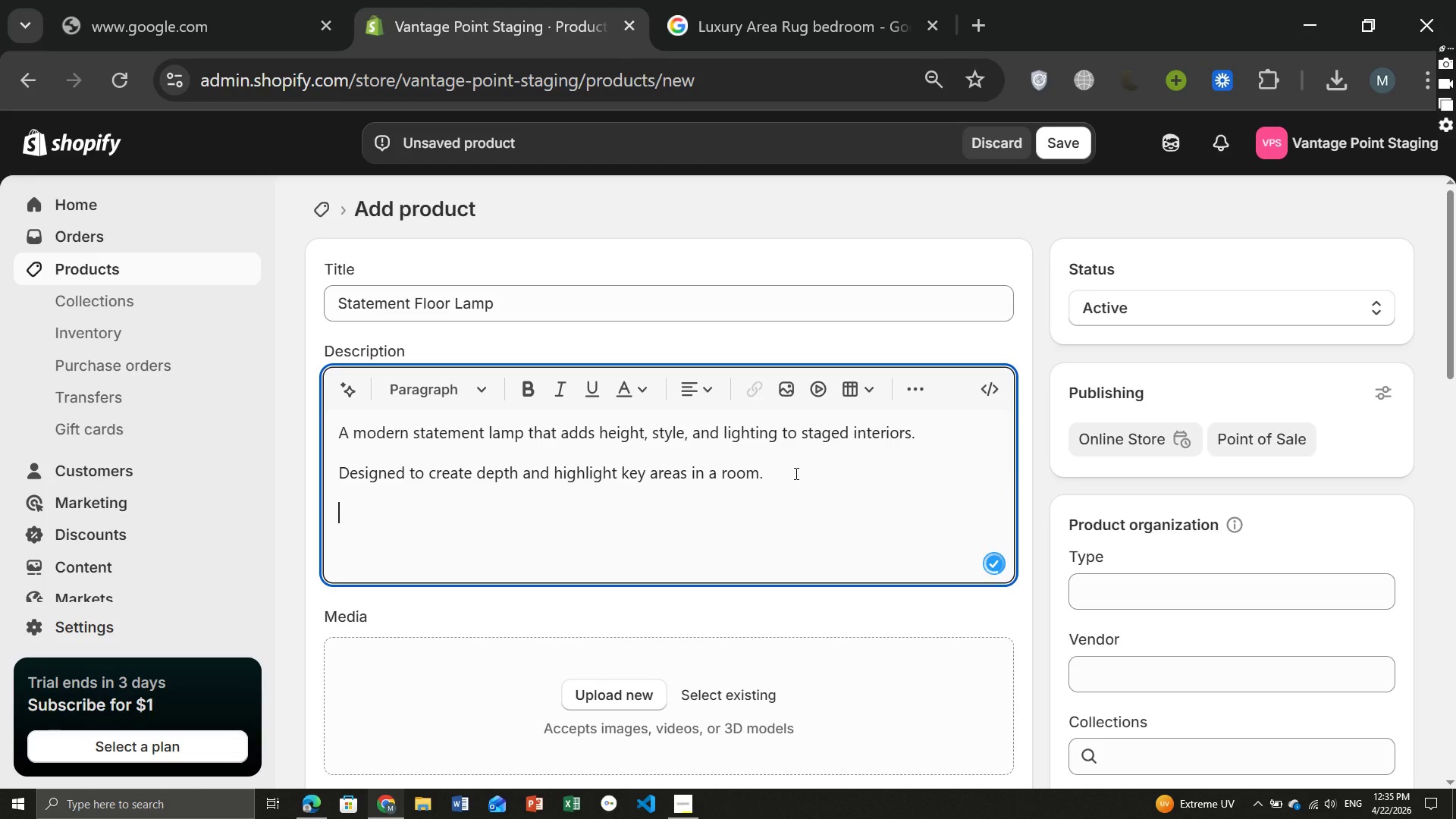 
key(Enter)
 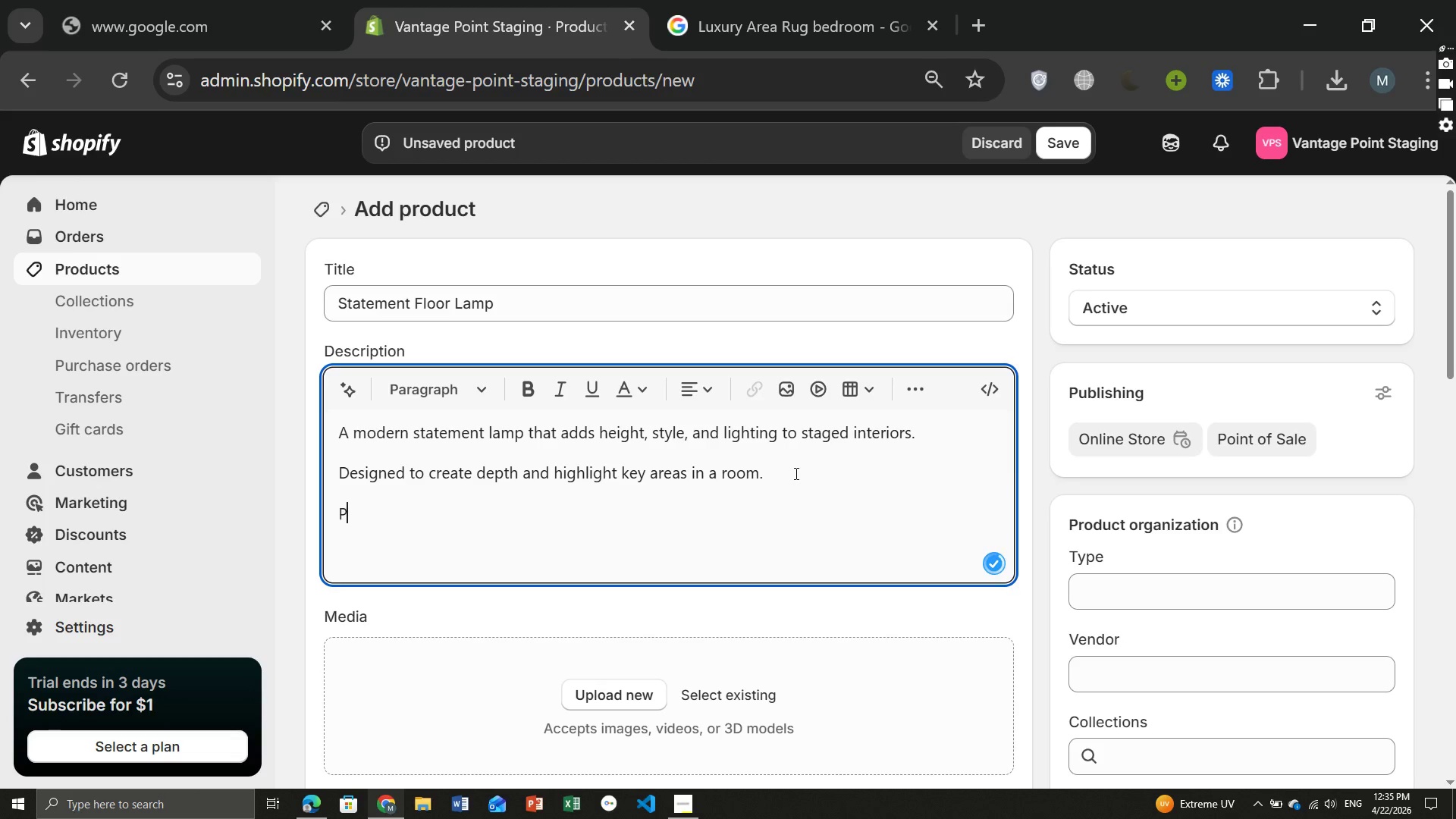 
type(Pricing:)
 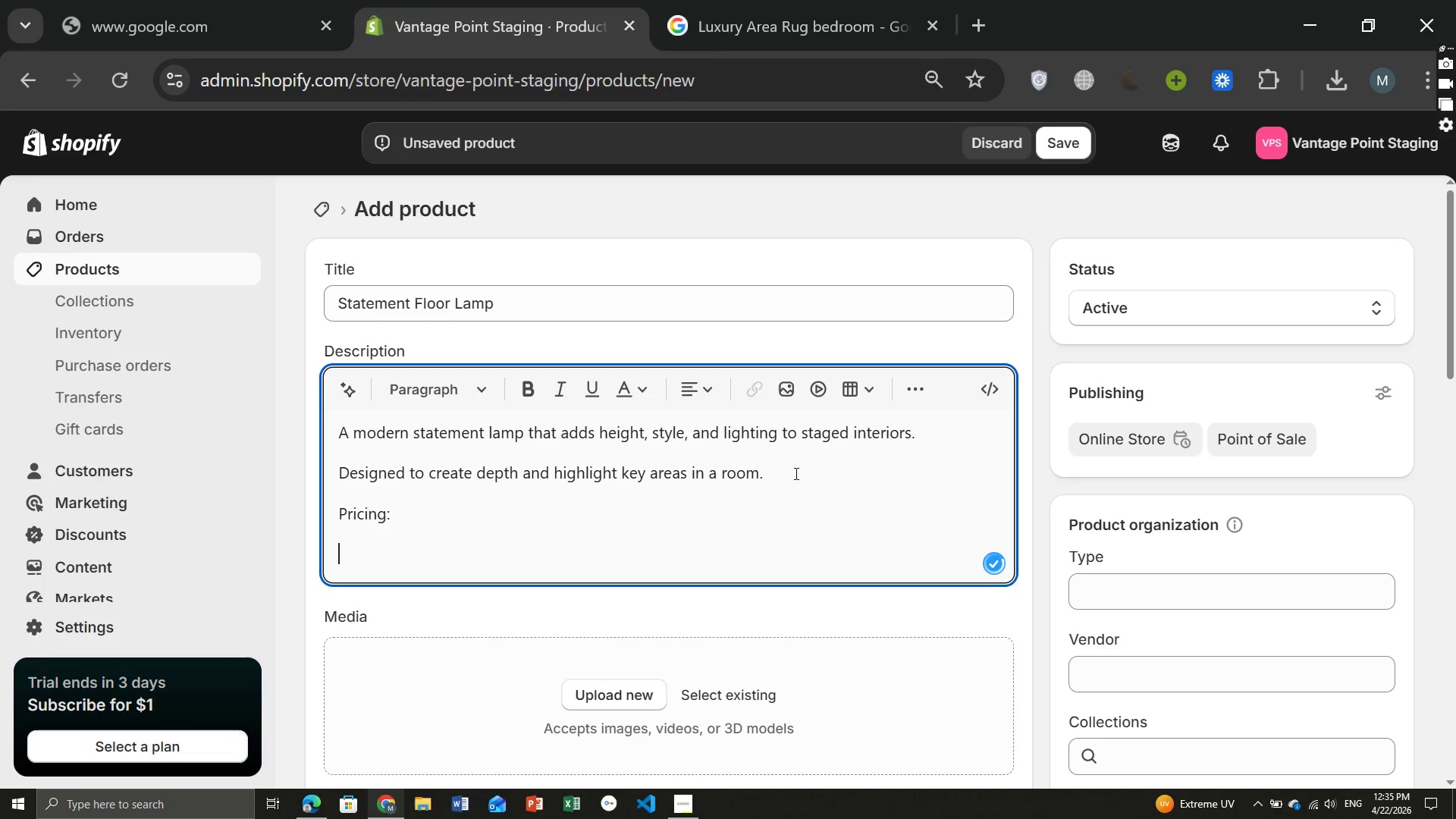 
key(Enter)
 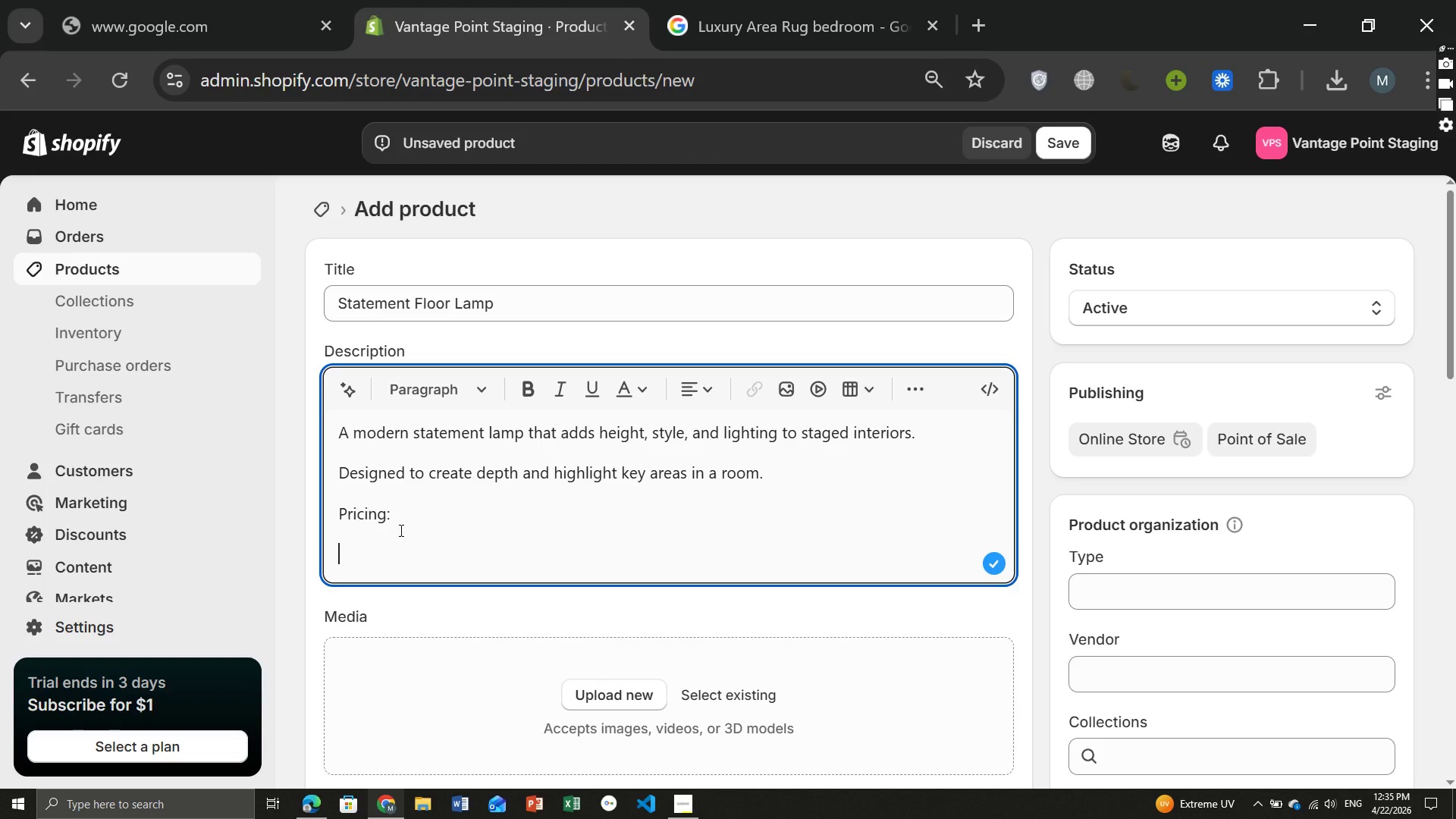 
left_click([399, 530])
 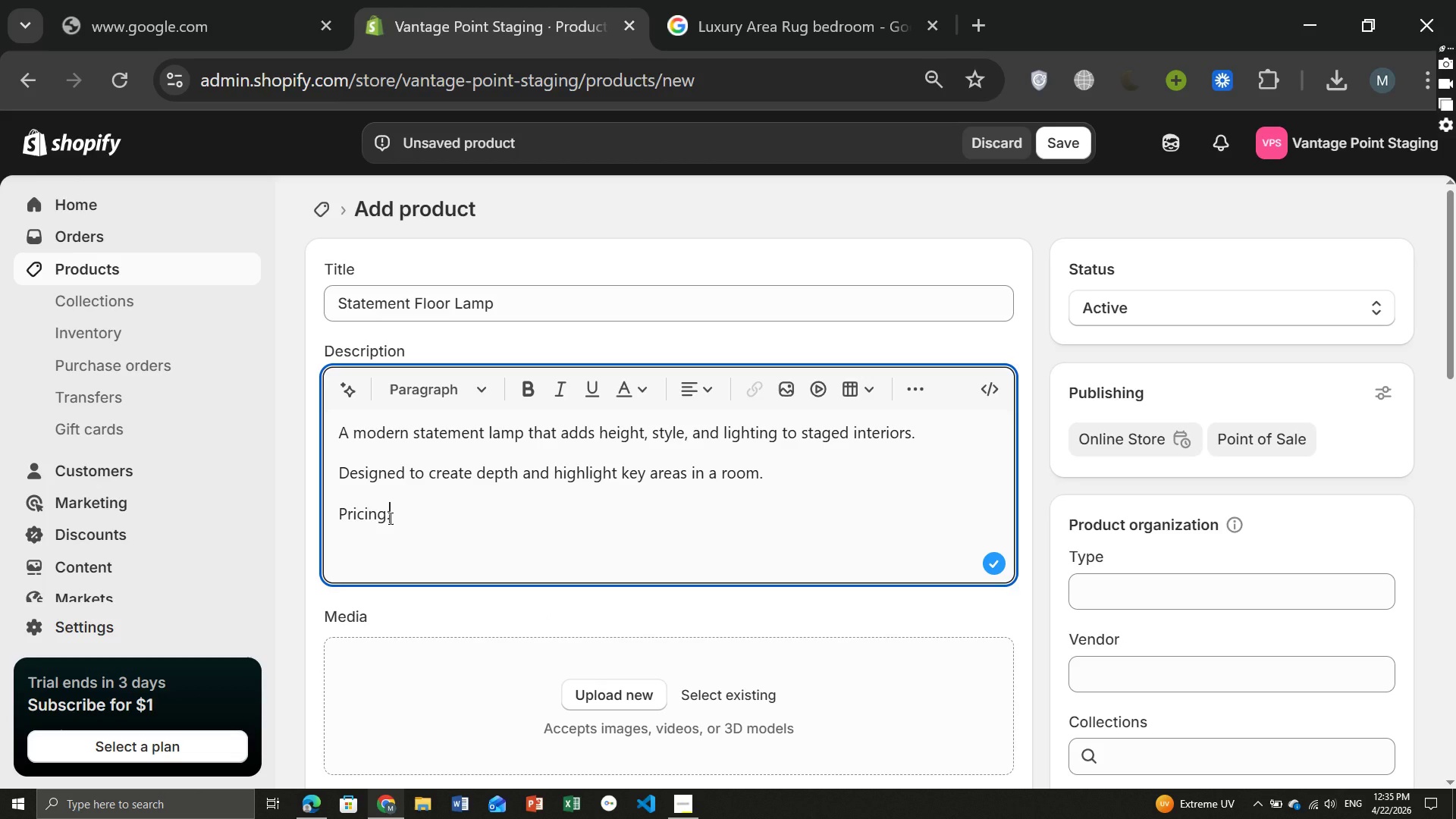 
left_click([389, 518])
 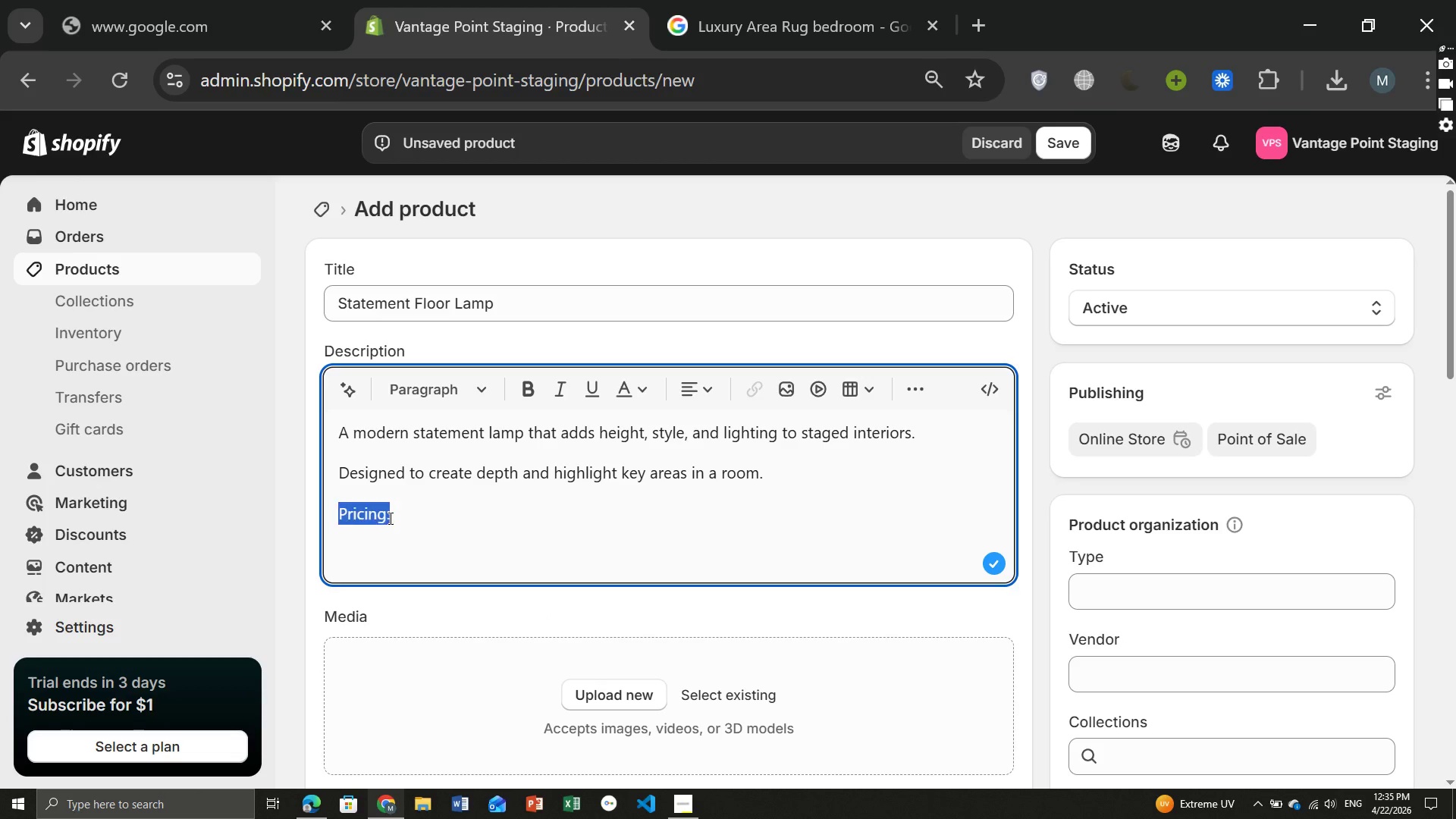 
key(Shift+ShiftRight)
 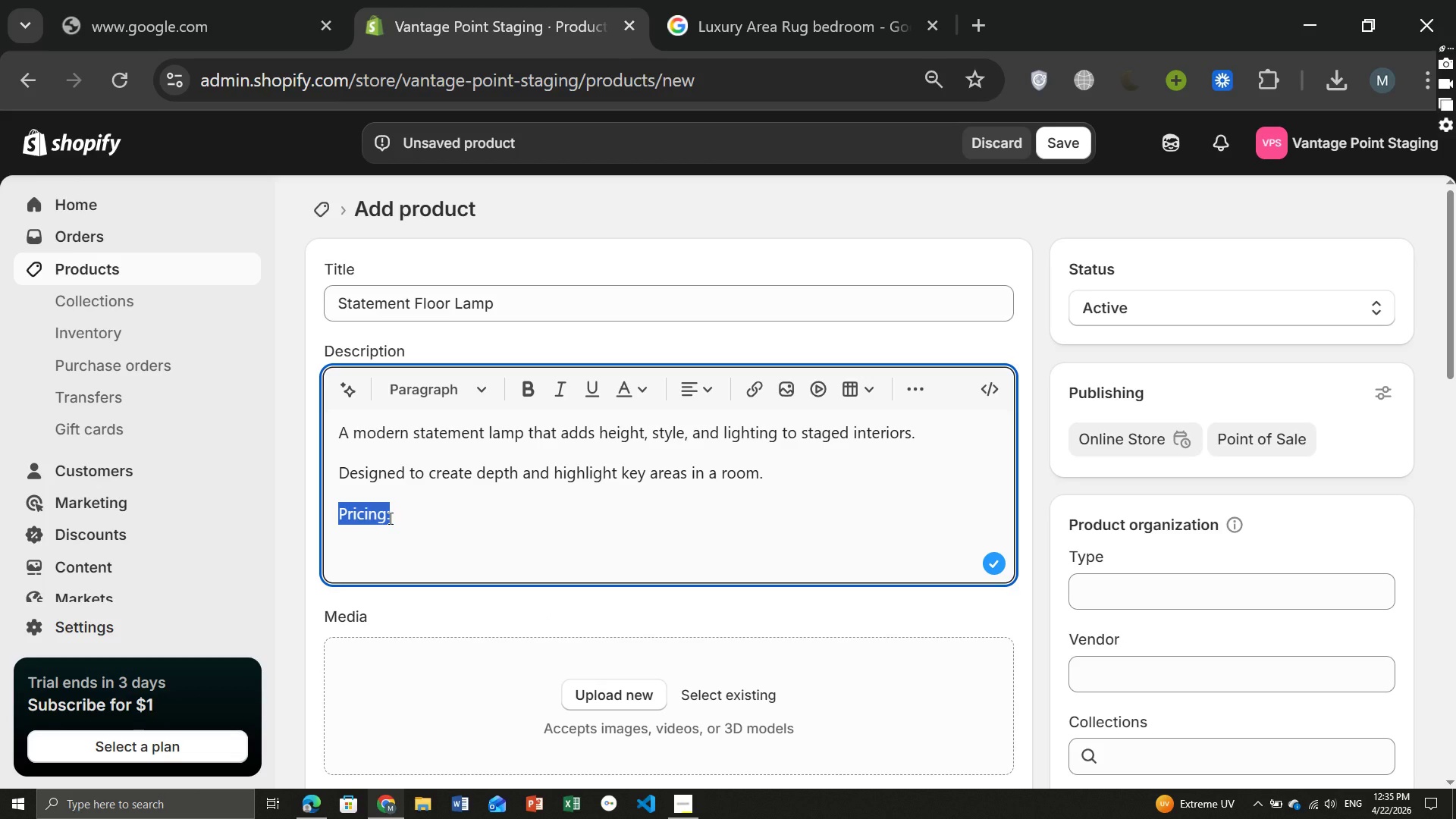 
key(Shift+Home)
 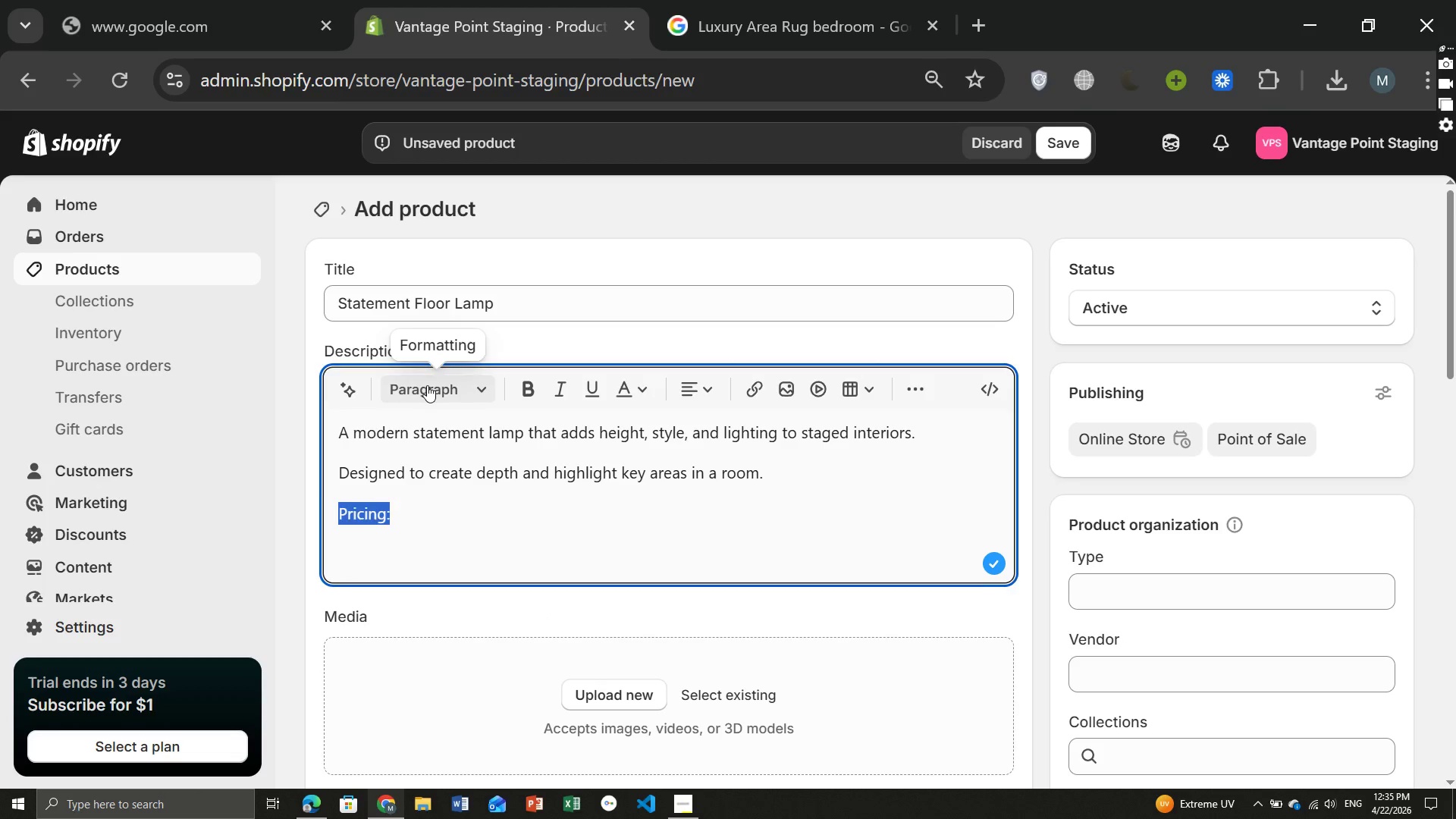 
left_click([428, 385])
 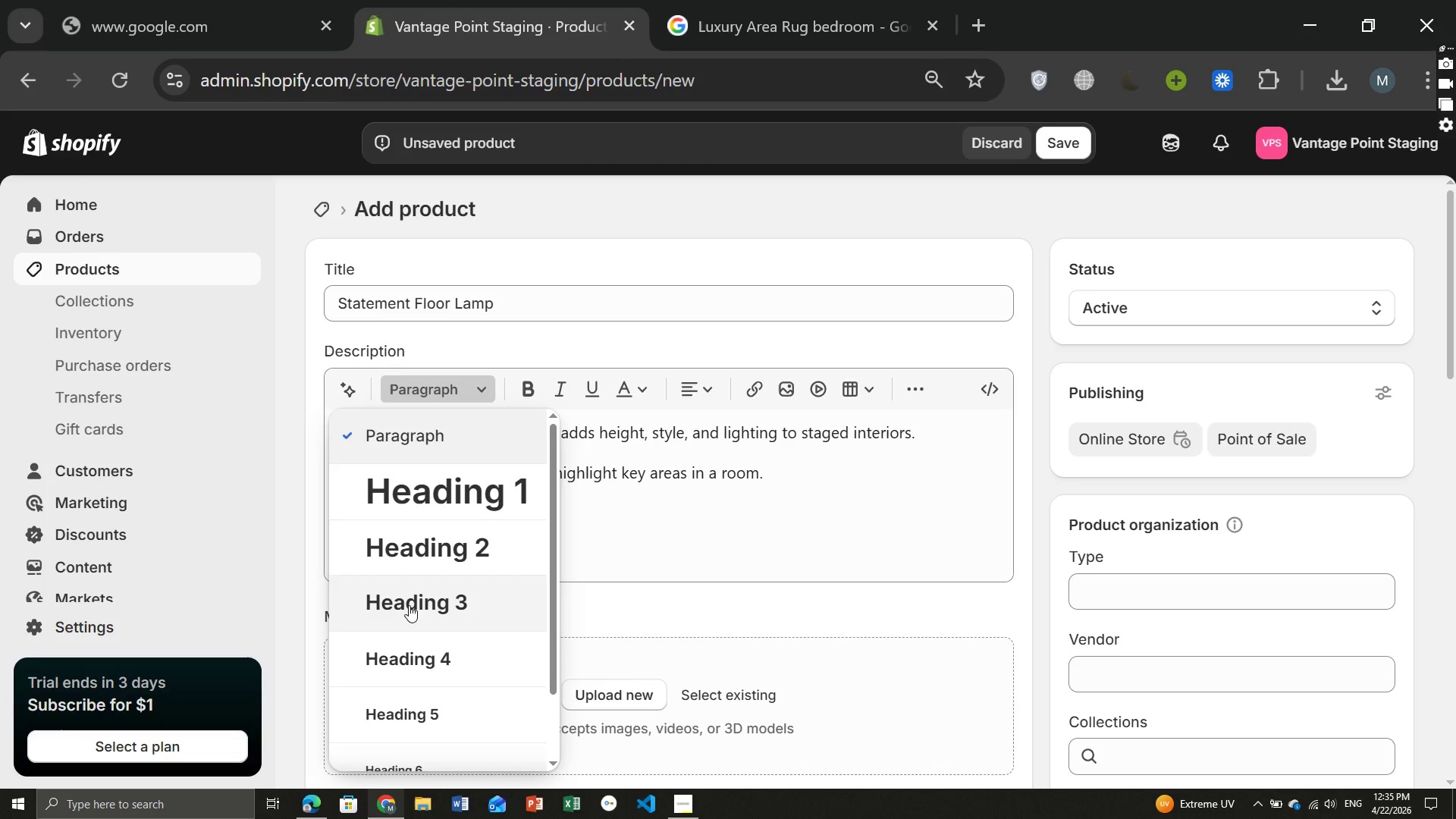 
left_click([409, 605])
 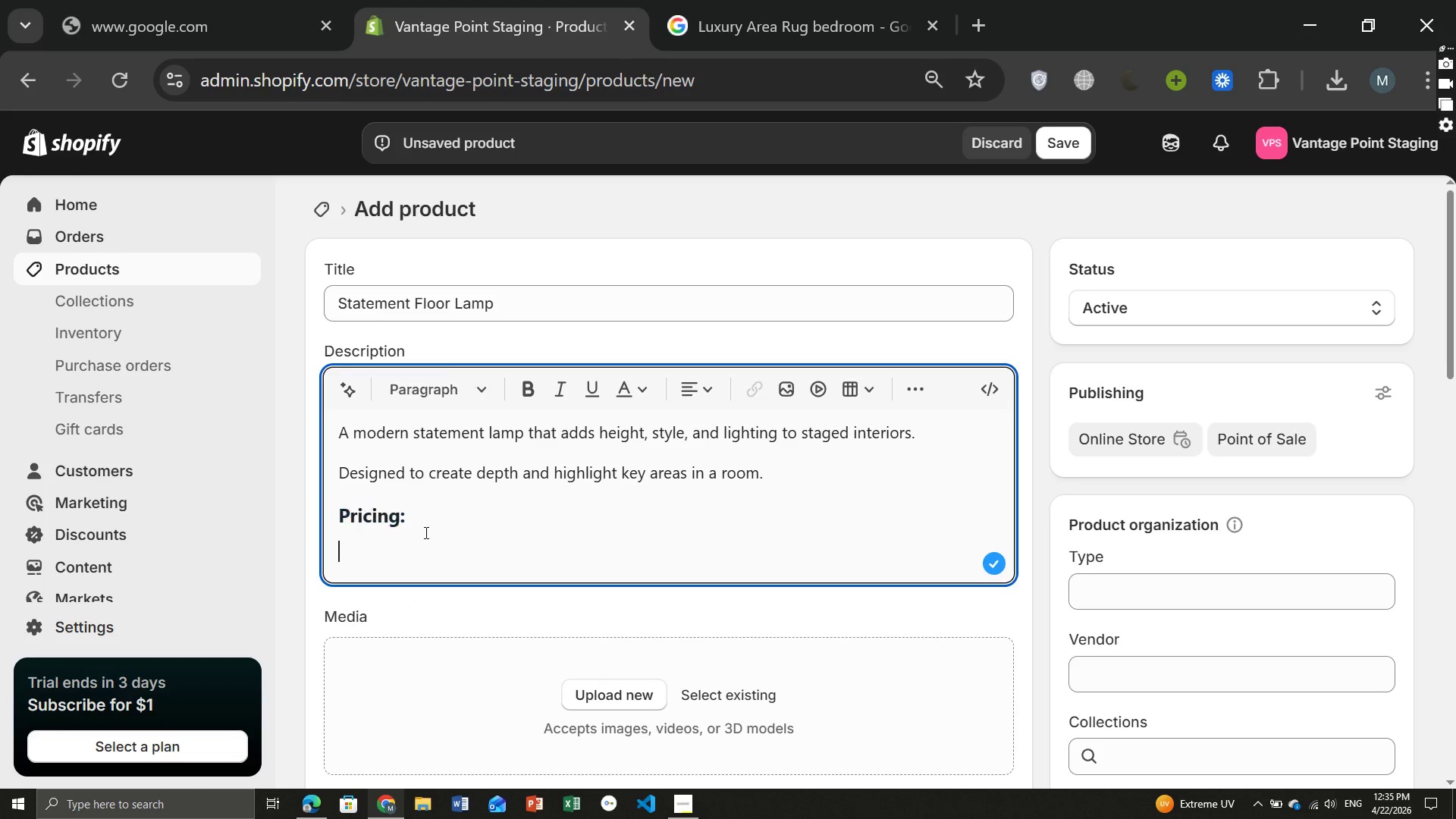 
left_click([425, 532])
 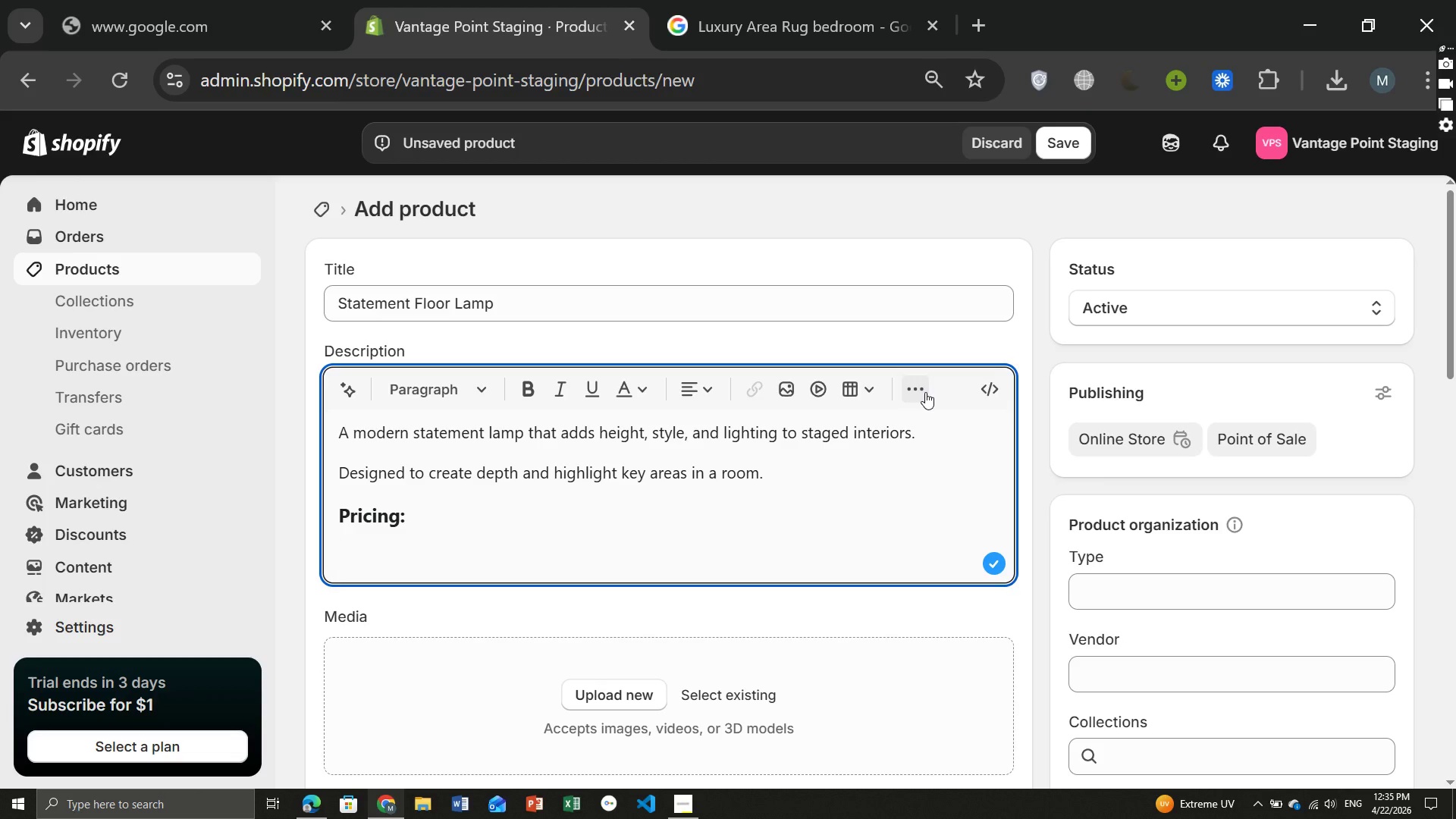 
left_click([925, 392])
 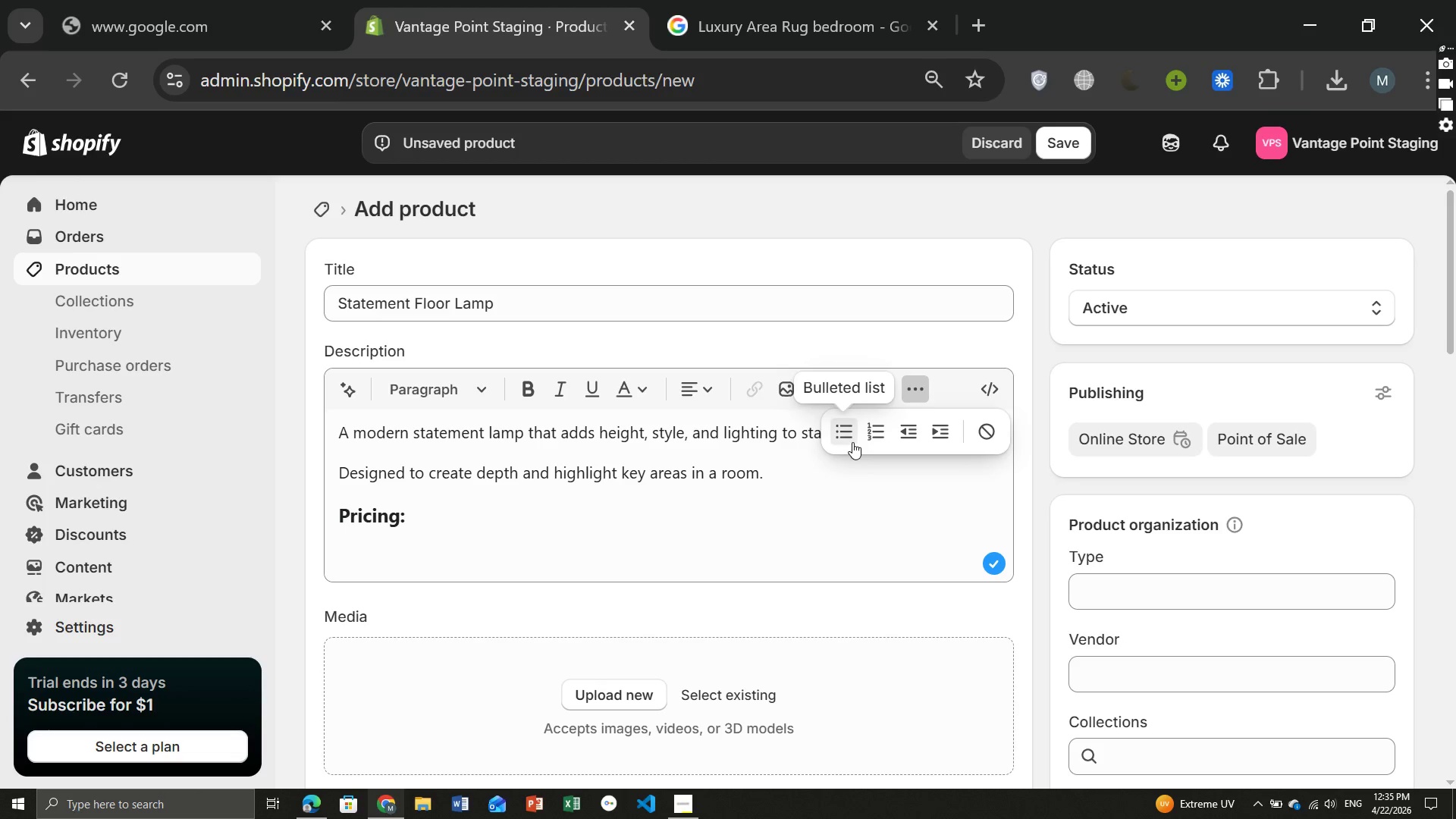 
left_click([852, 442])
 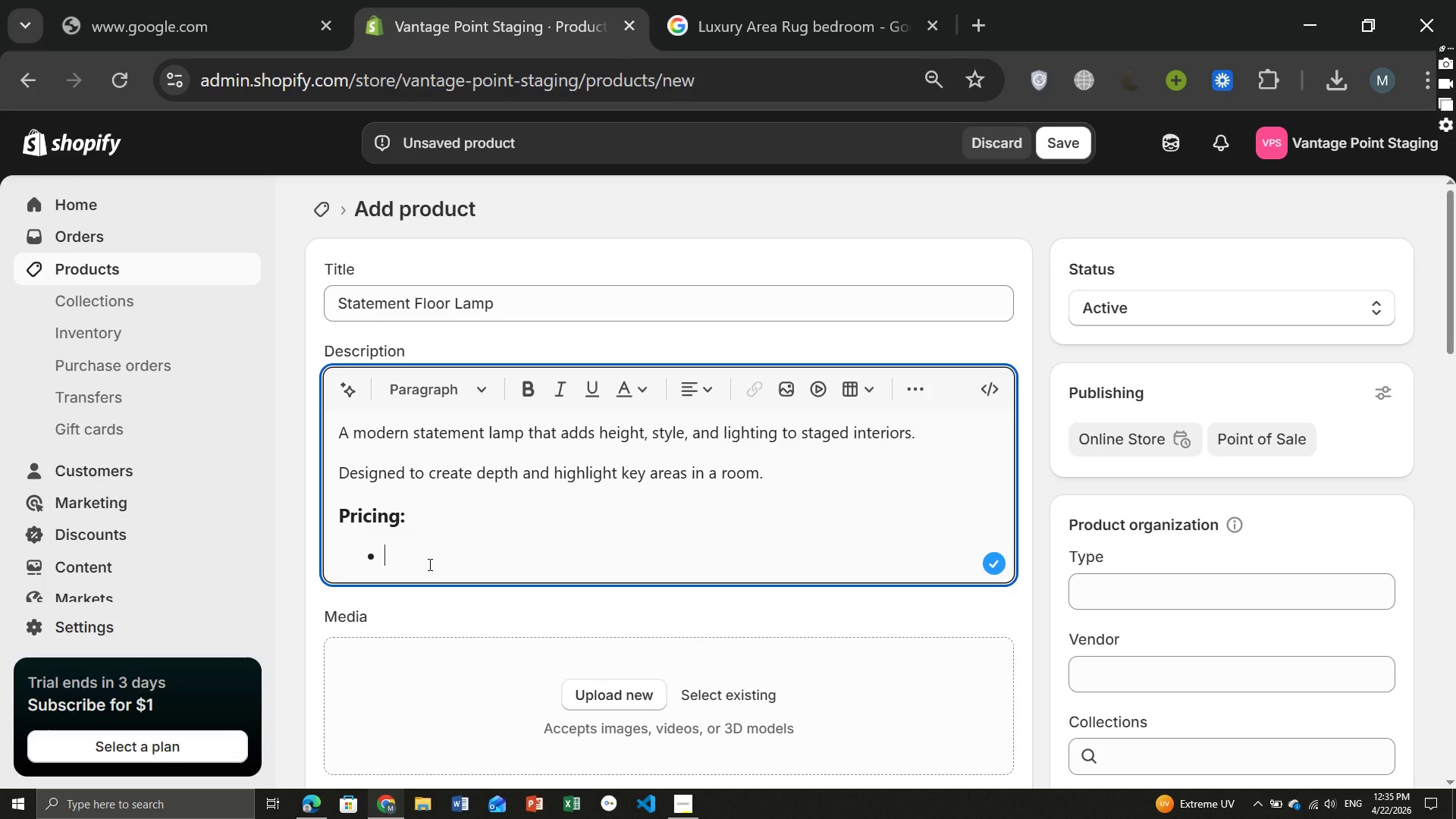 
type(Daily rental )
 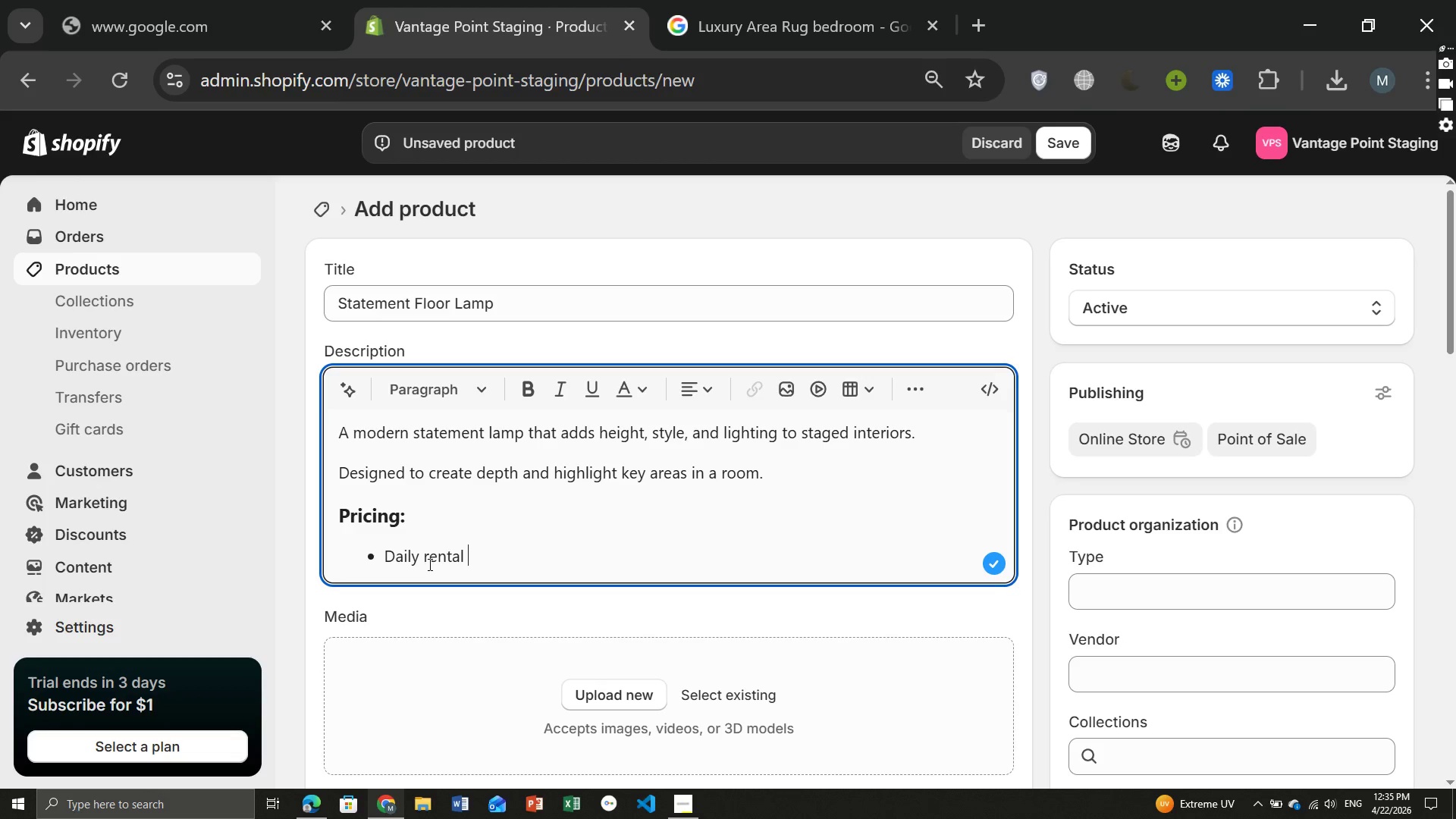 
type(rate)
 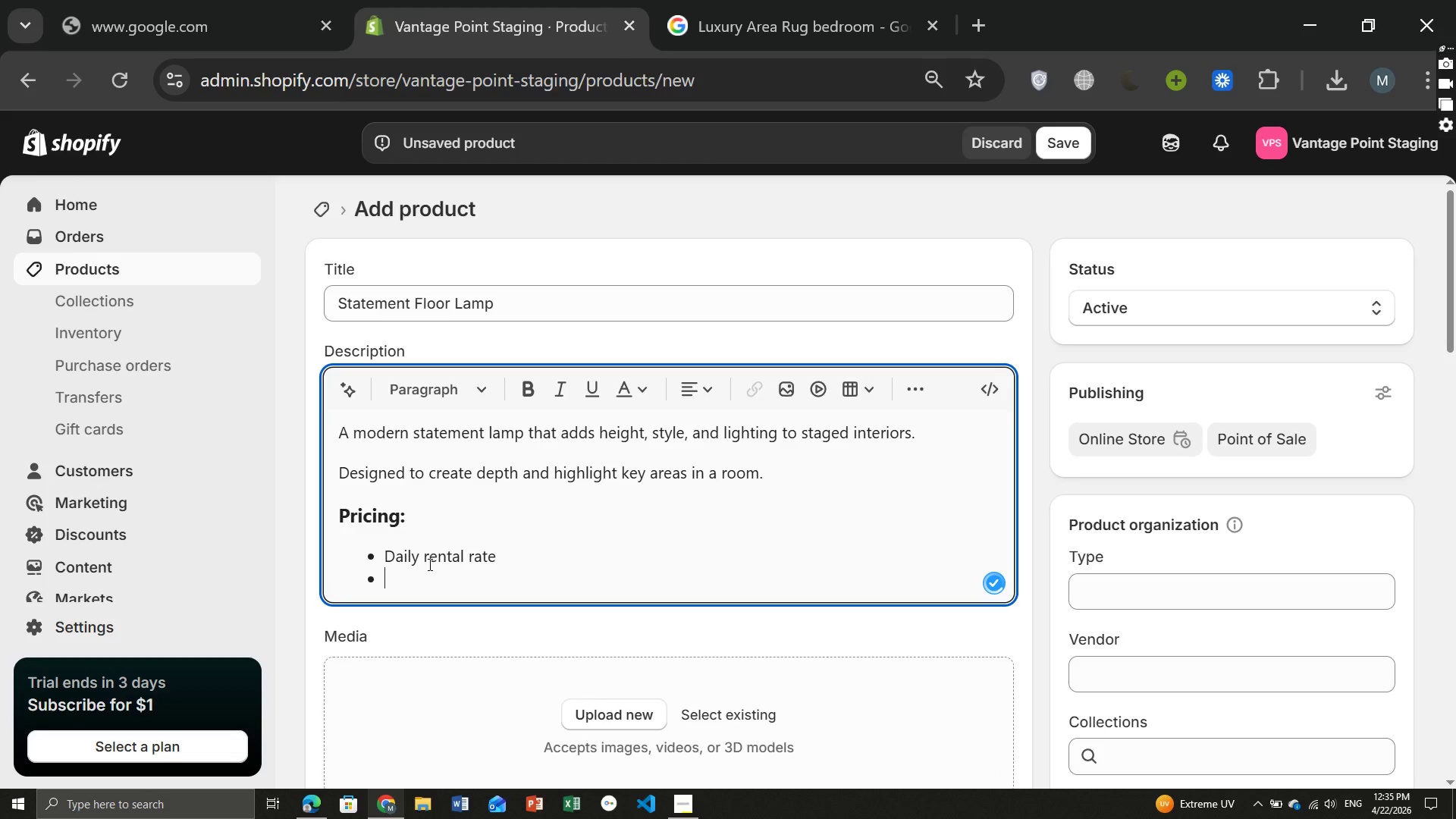 
key(Enter)
 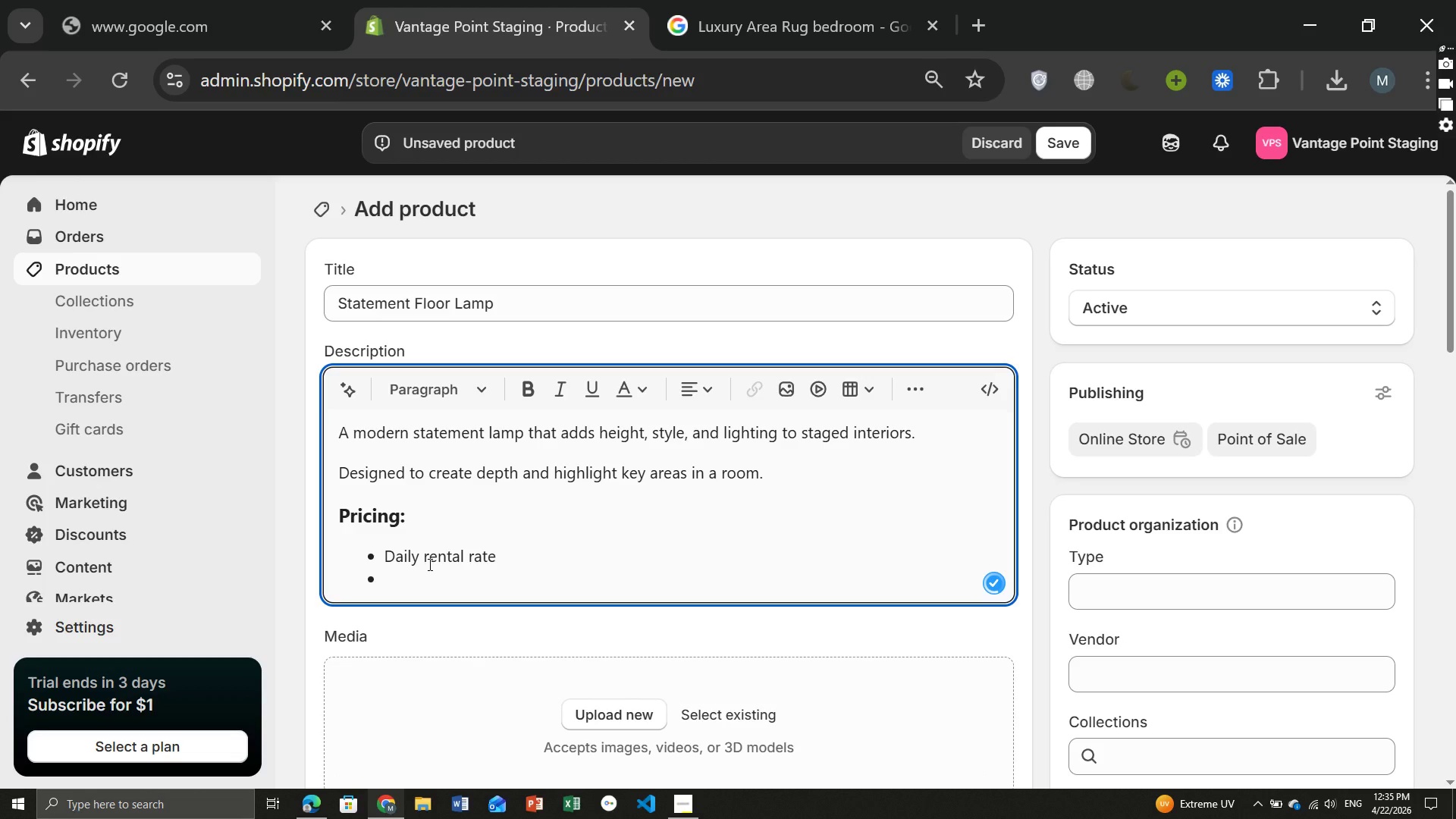 
type(Minimum rantal: 3 days)
 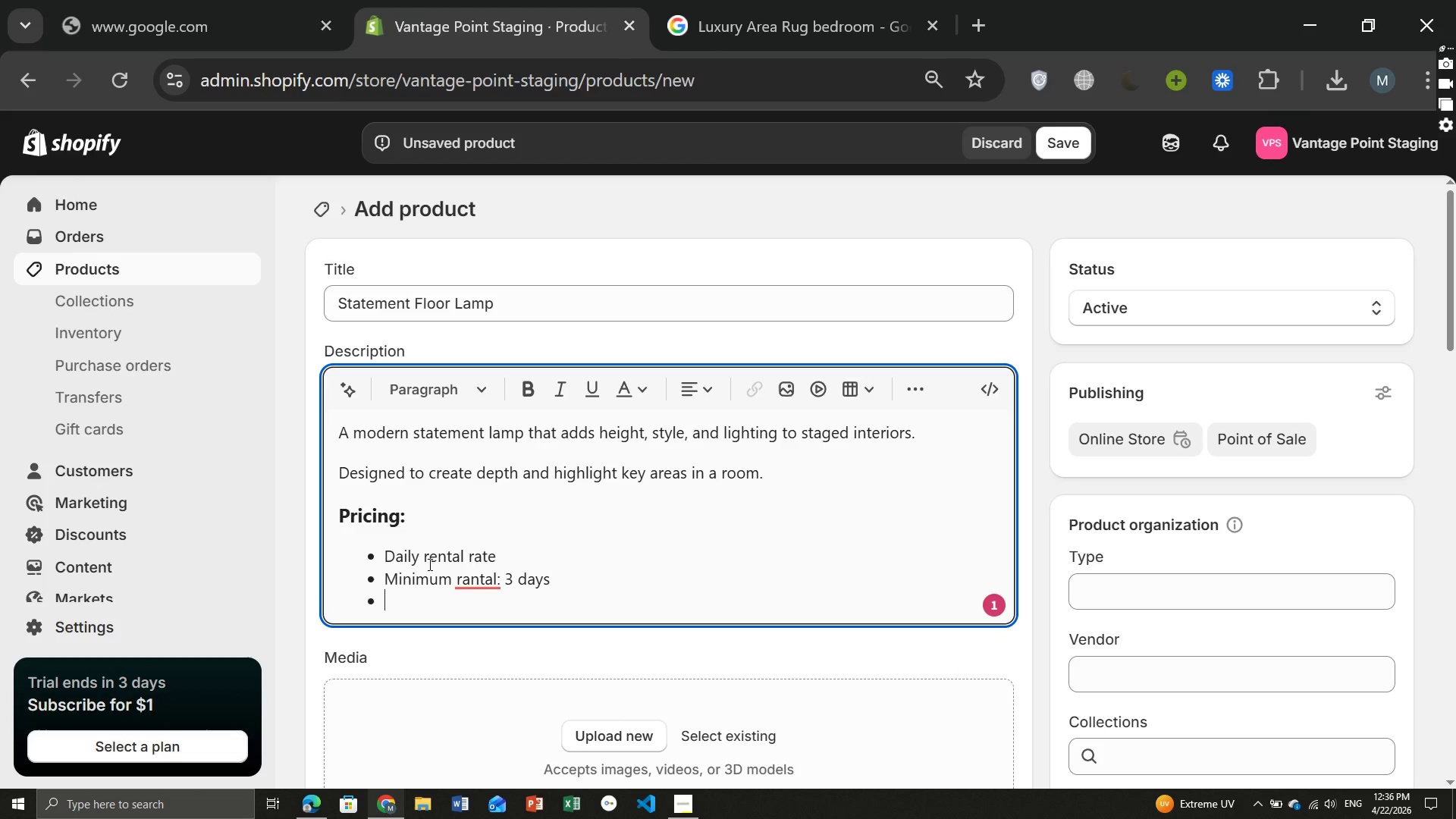 
key(Enter)
 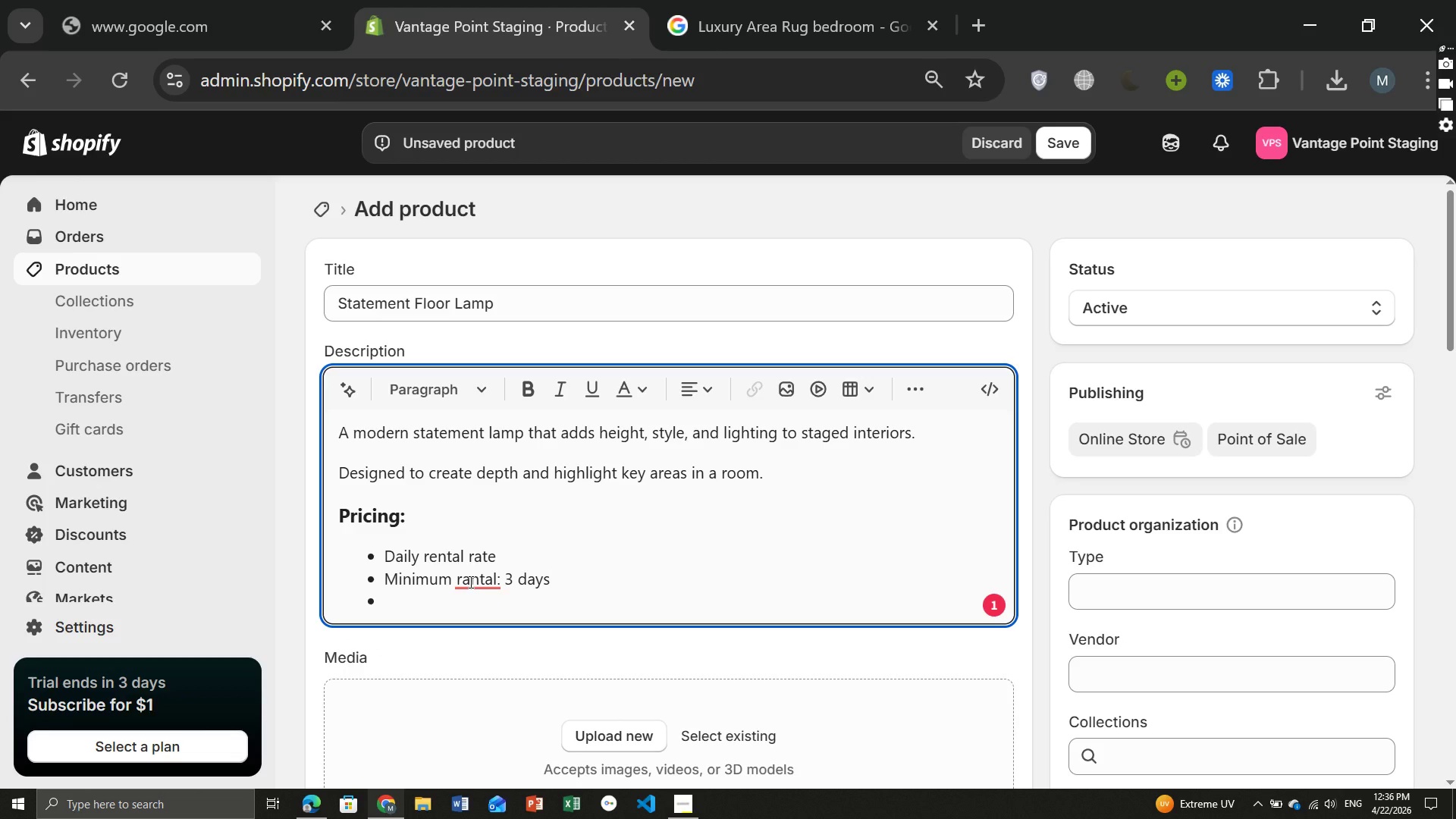 
left_click([469, 582])
 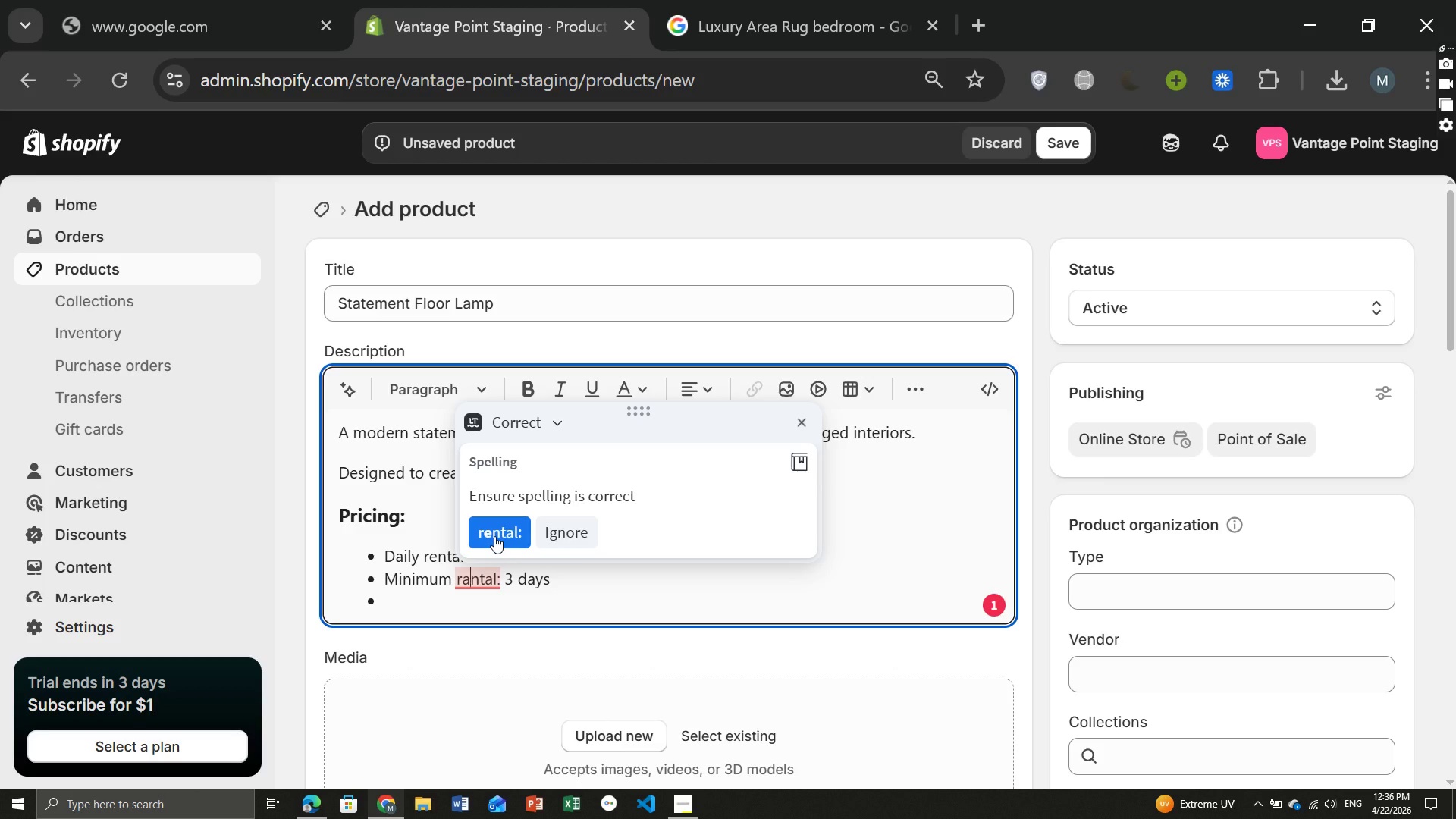 
left_click([494, 536])
 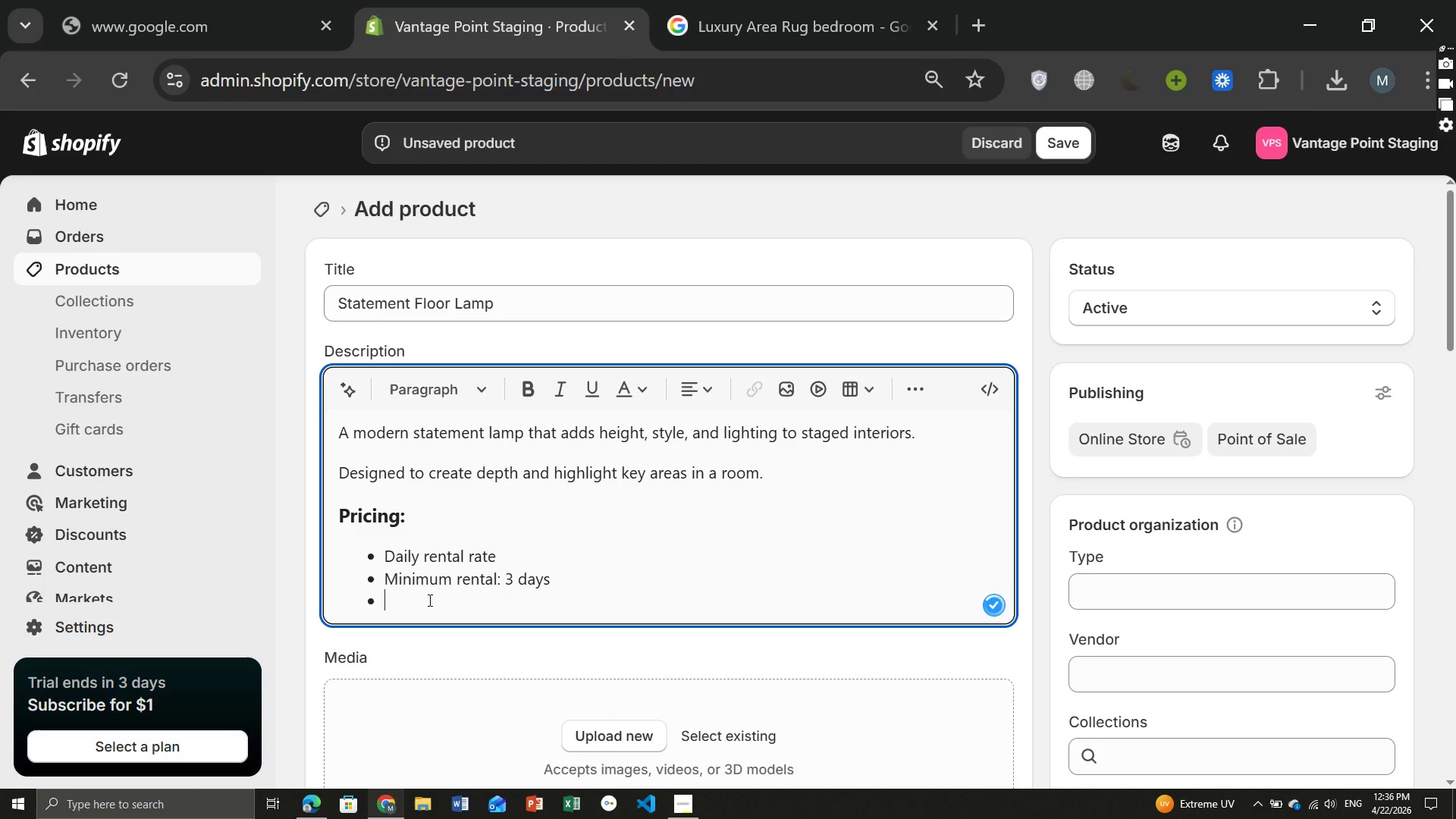 
left_click([428, 600])
 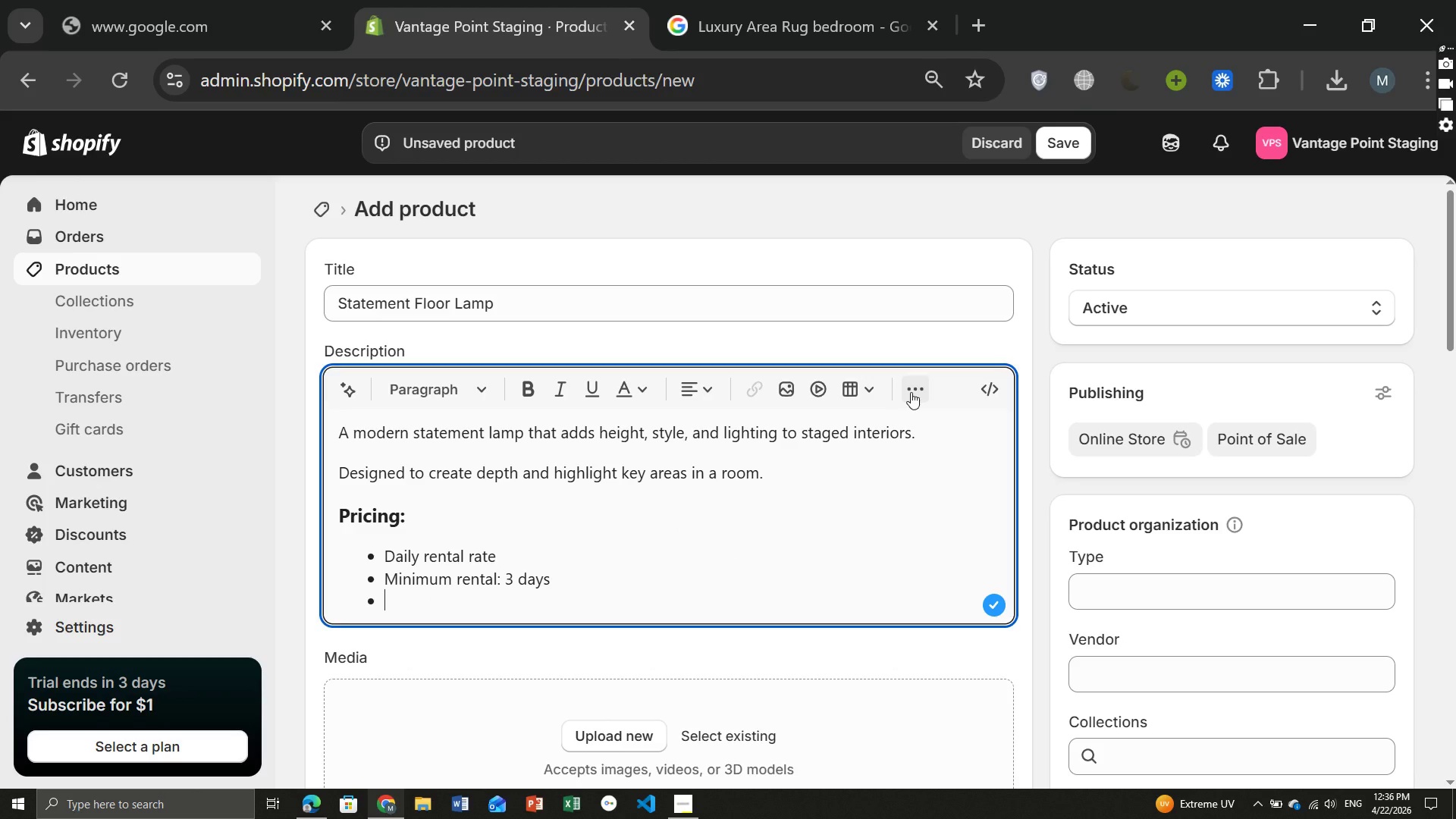 
left_click([912, 392])
 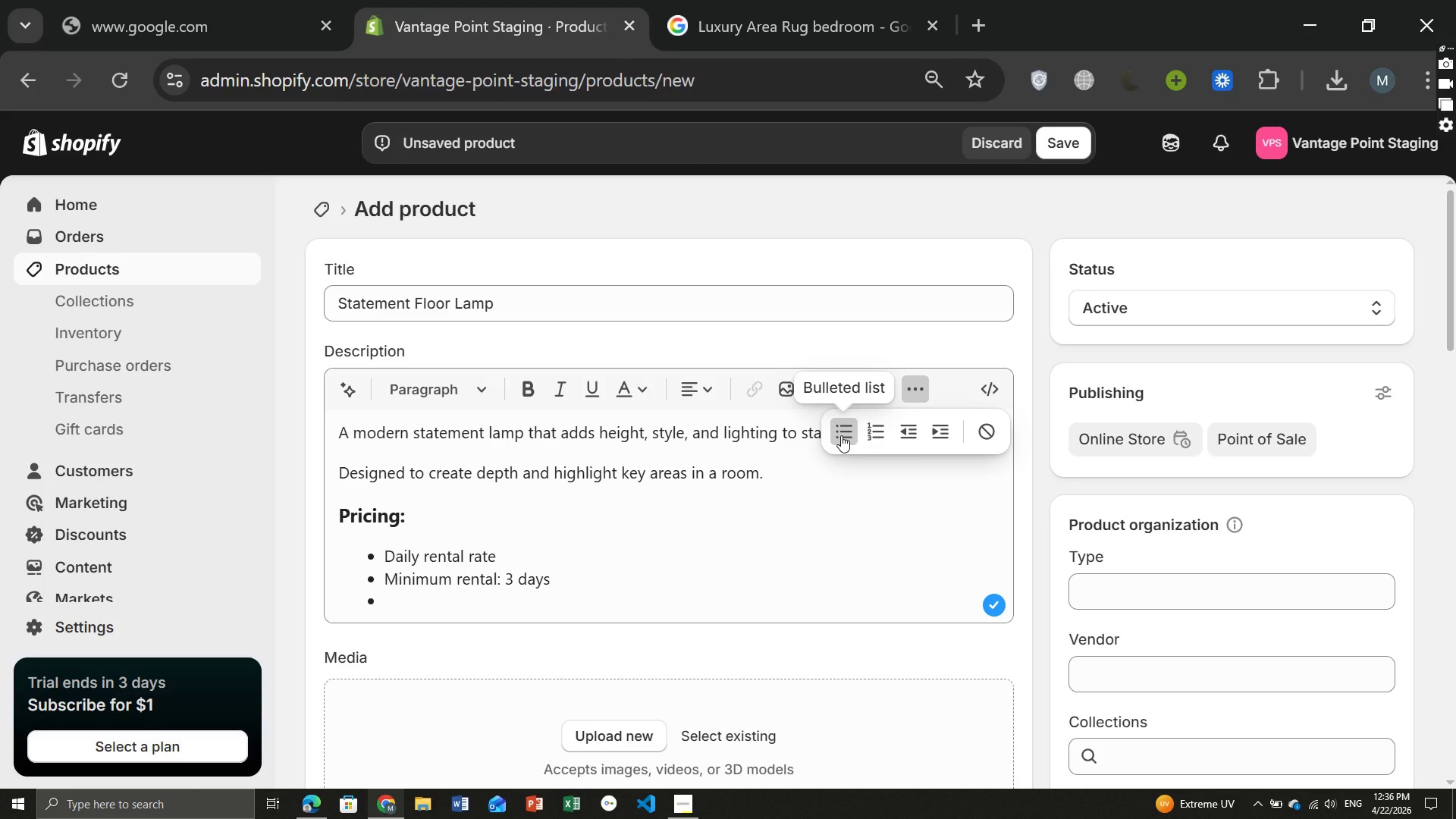 
left_click([843, 435])
 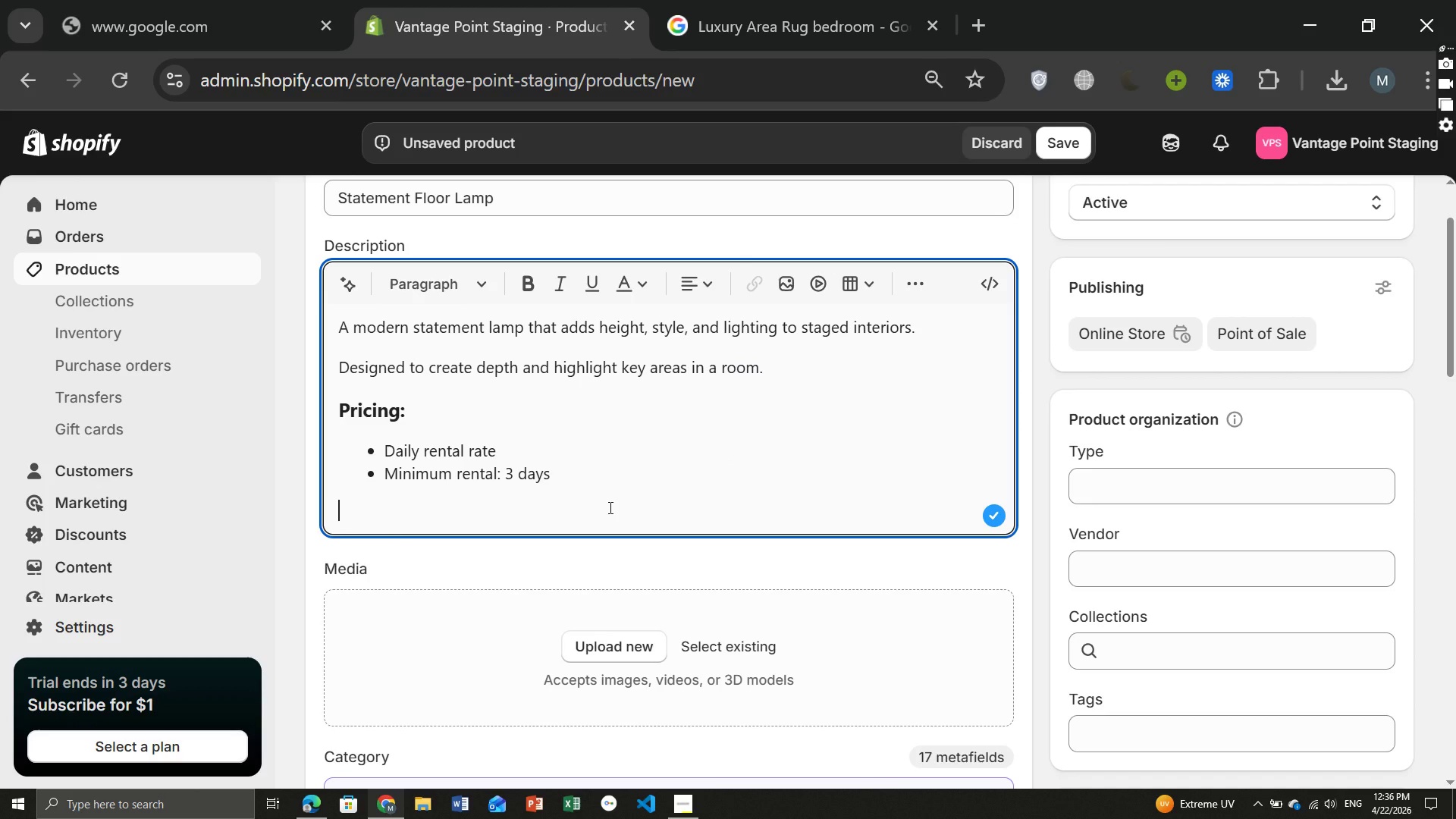 
type(Perfect for )
key(Backspace)
type(: Living rooms, corners, reading areas)
 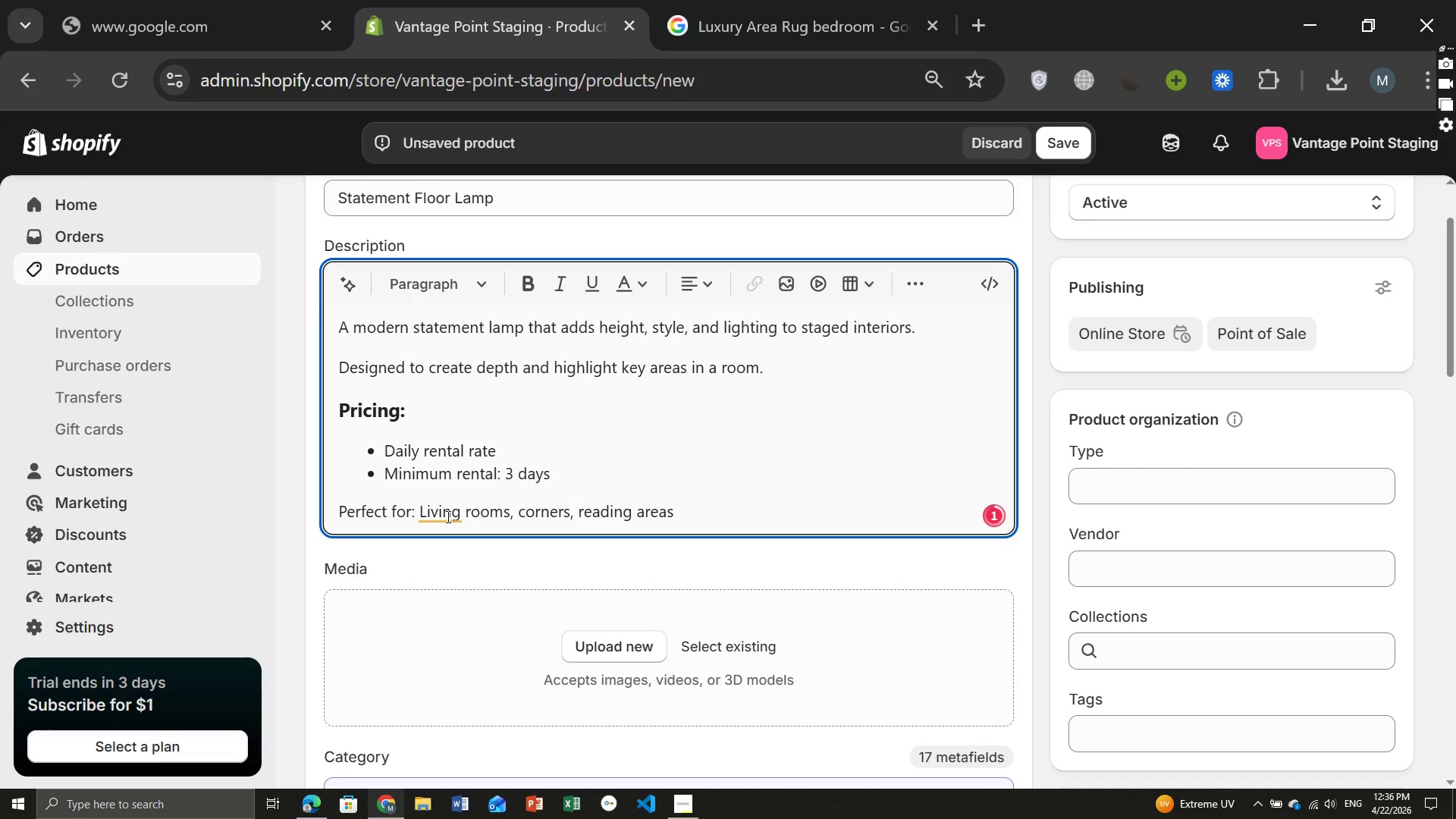 
left_click([447, 516])
 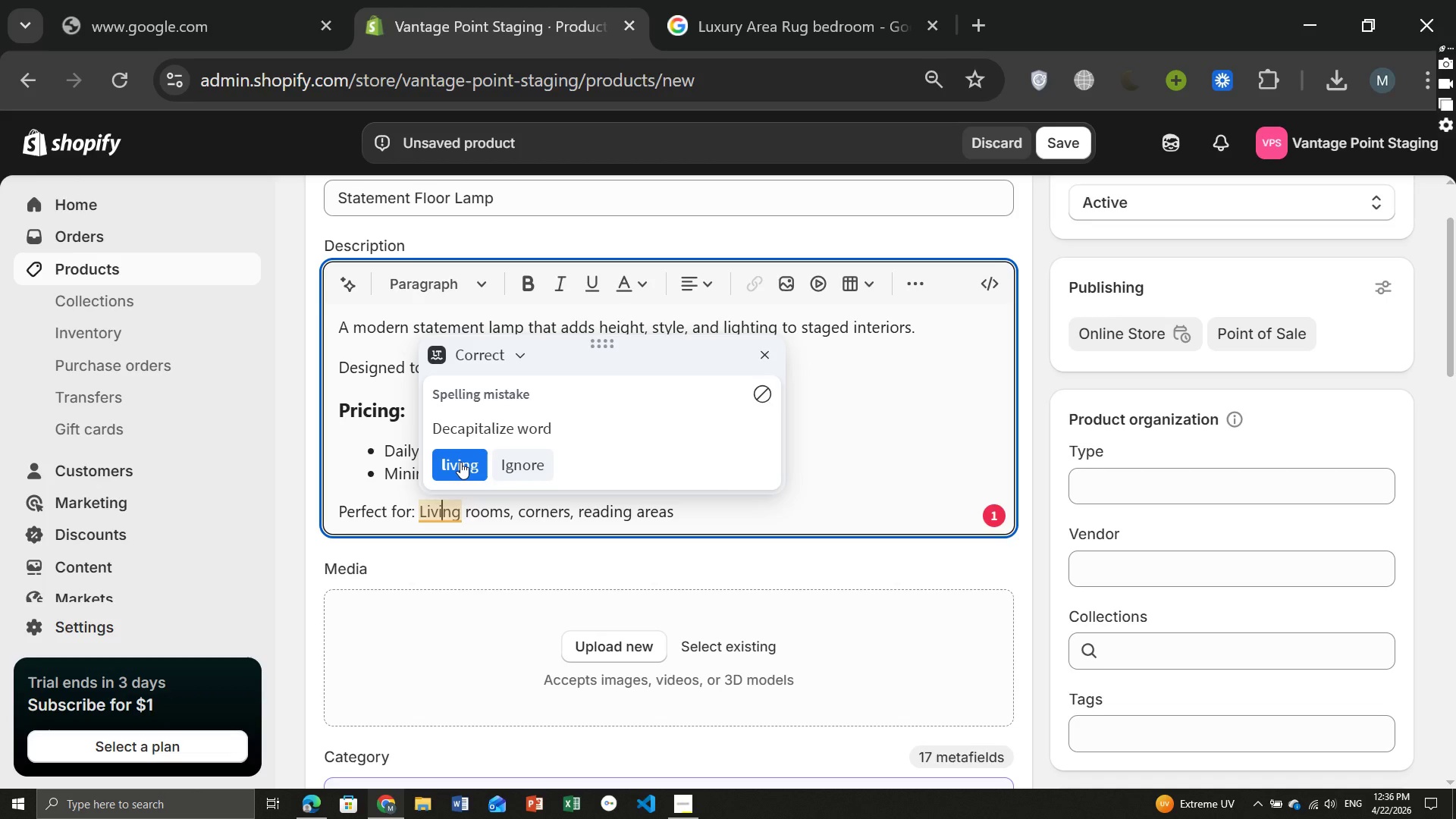 
left_click([460, 462])
 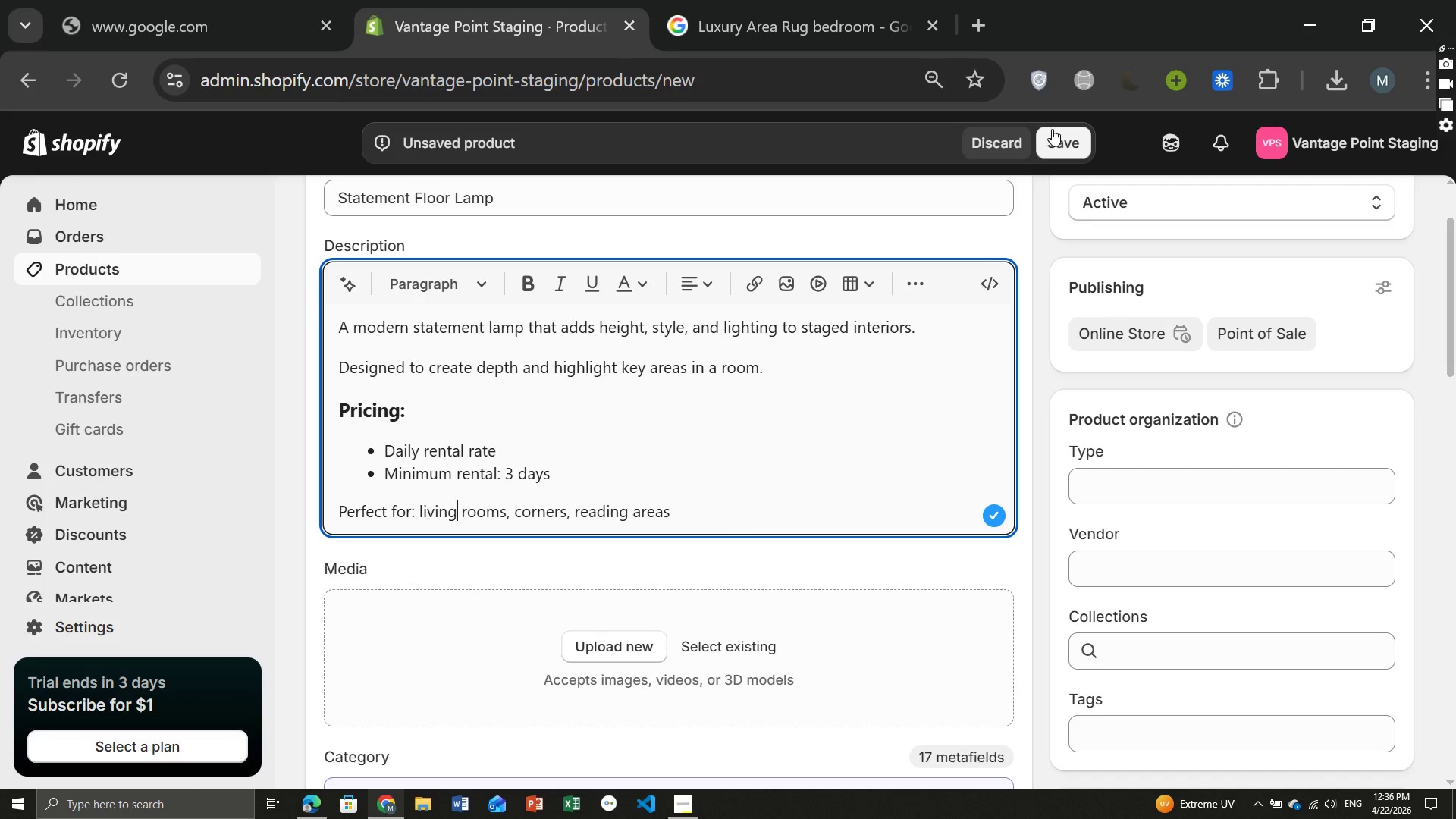 
left_click([1053, 146])
 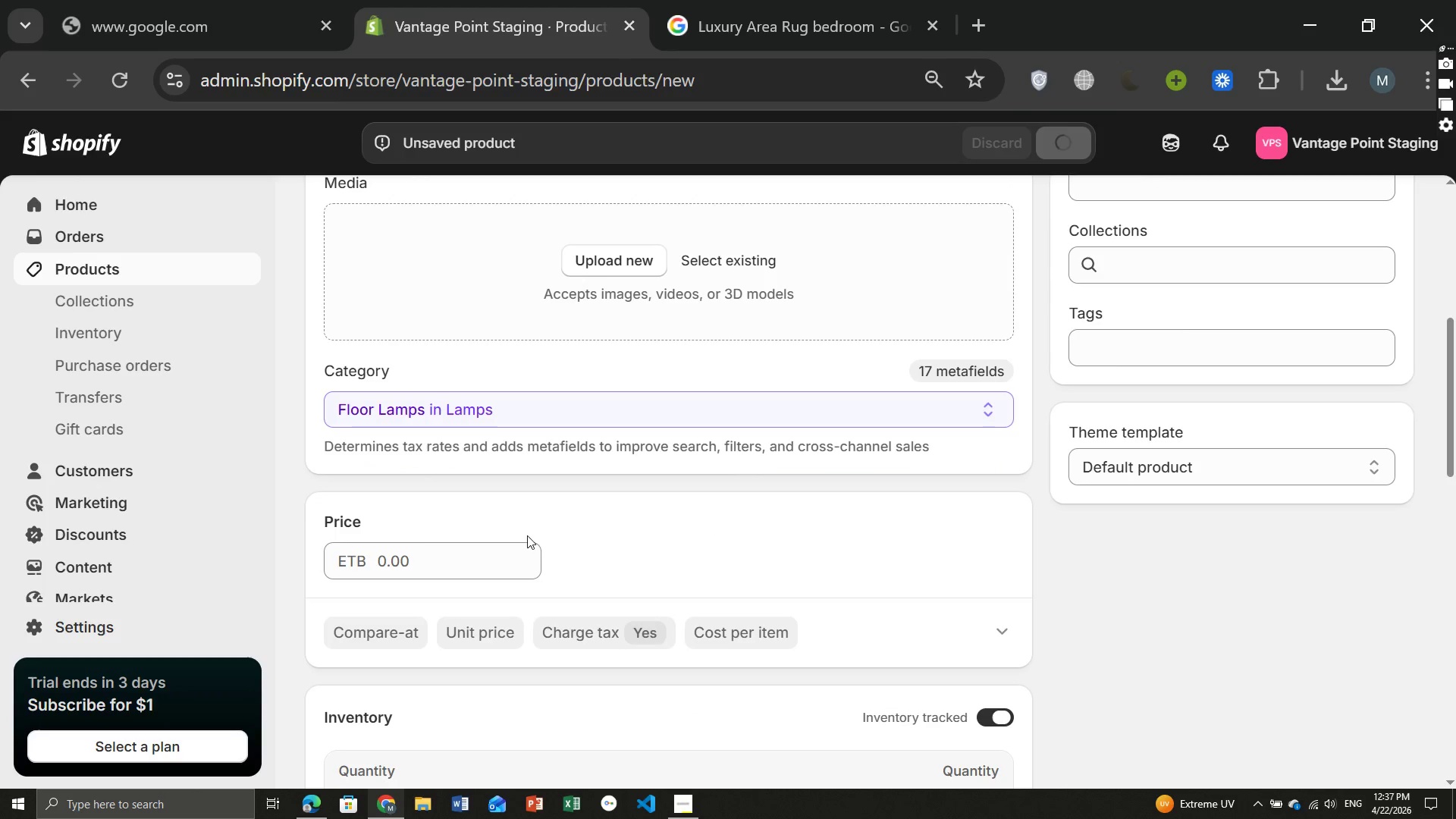 
wait(7.81)
 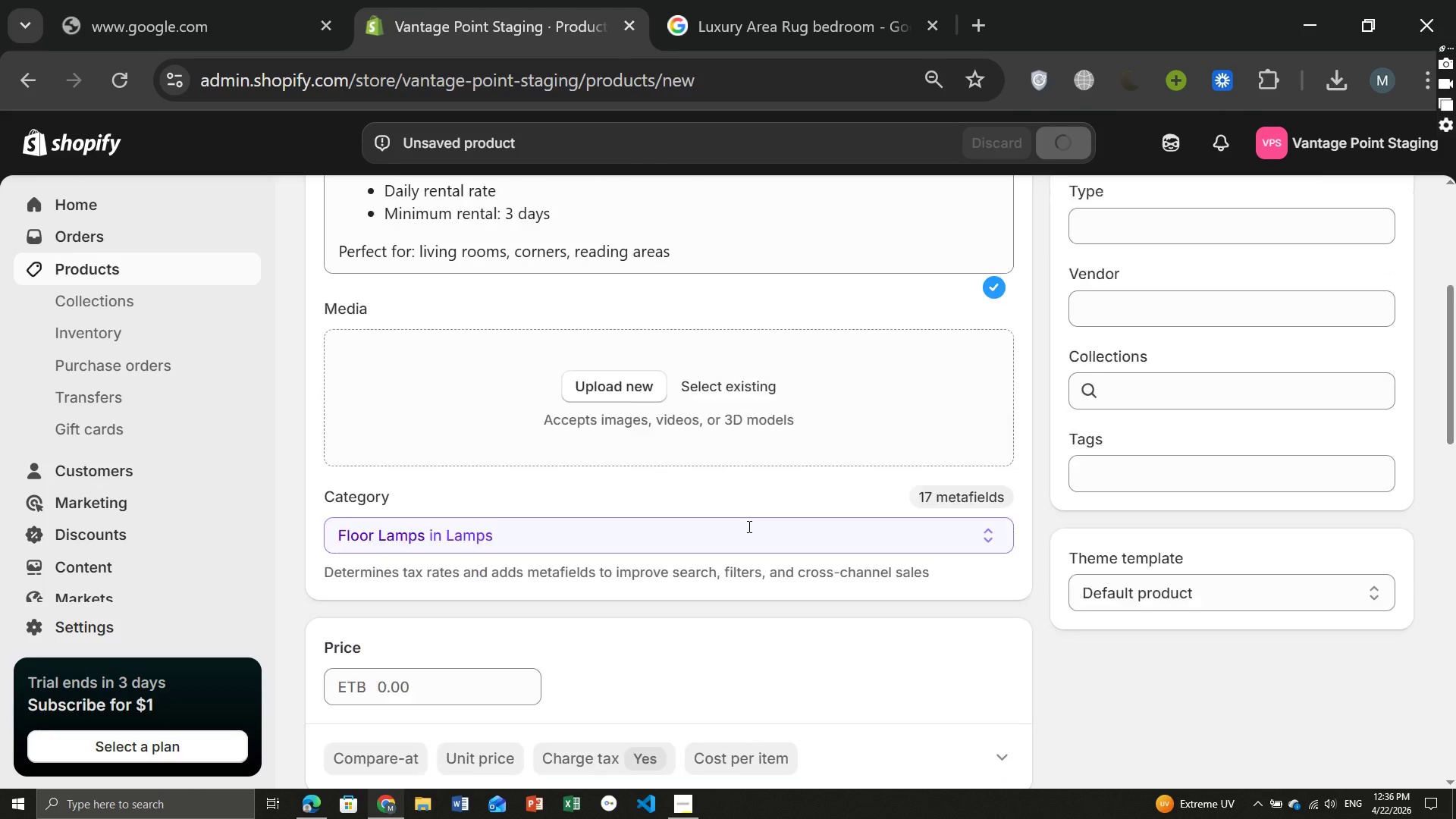 
left_click([432, 512])
 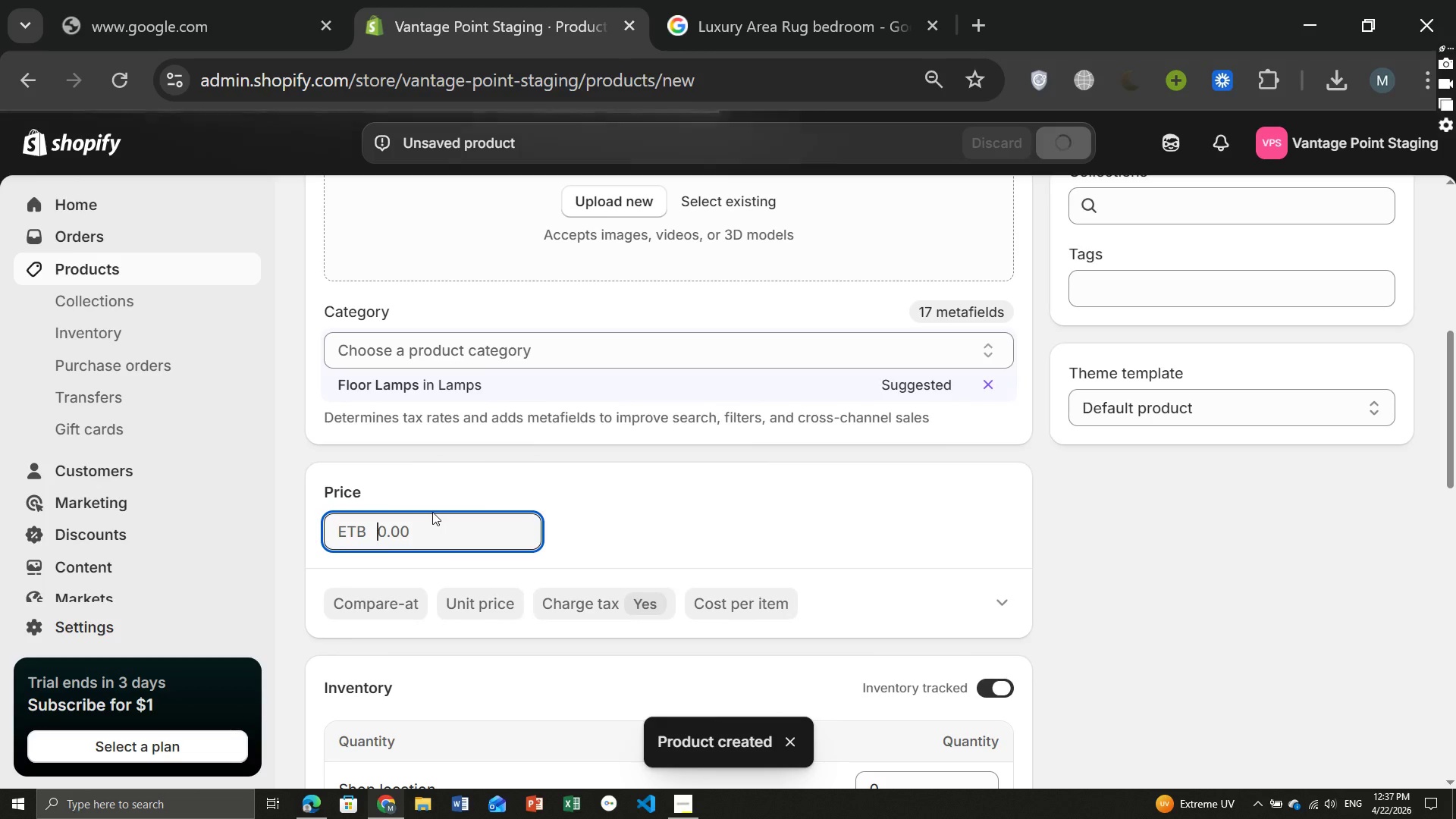 
type(12)
 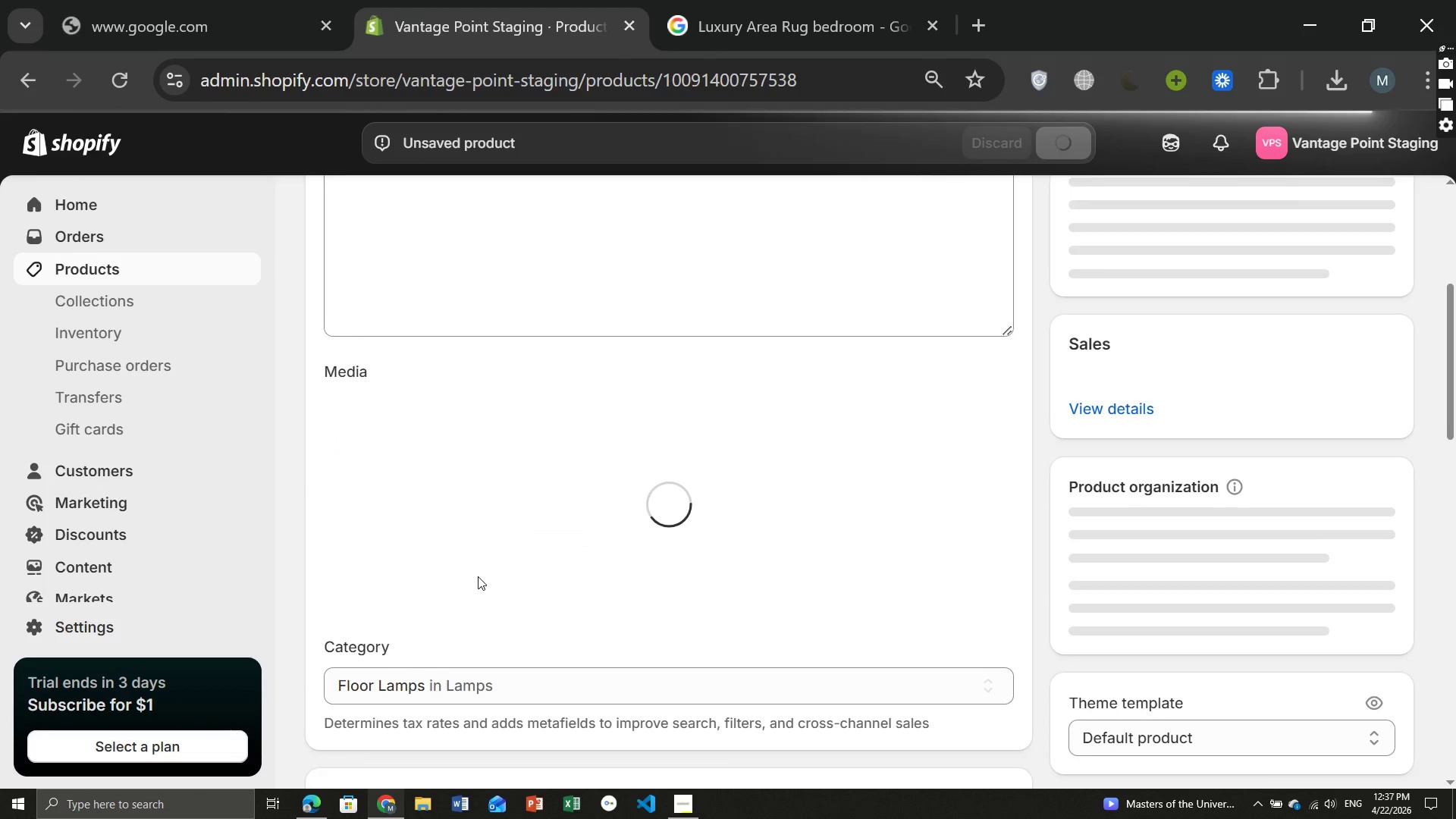 
wait(9.92)
 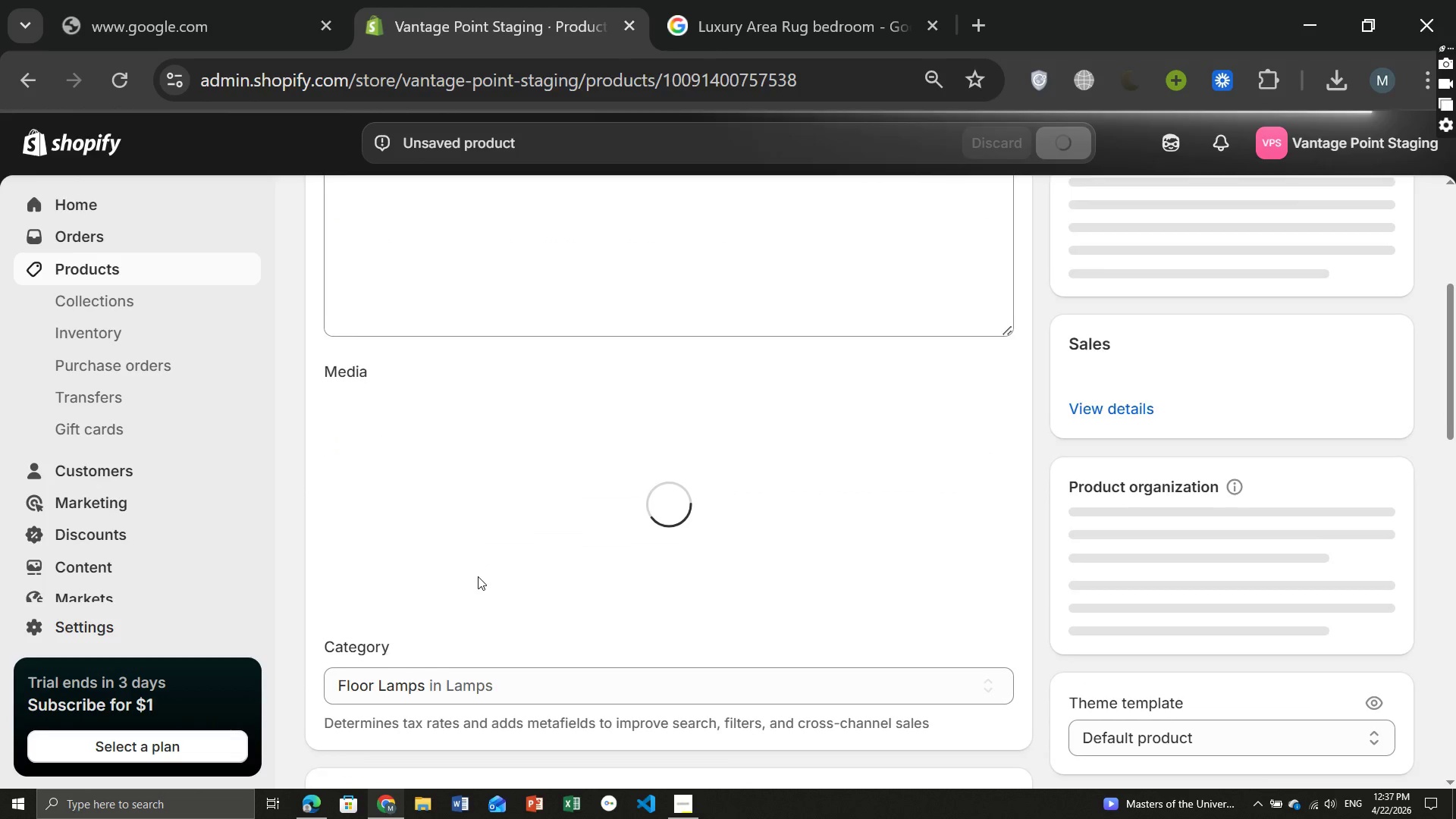 
left_click([507, 430])
 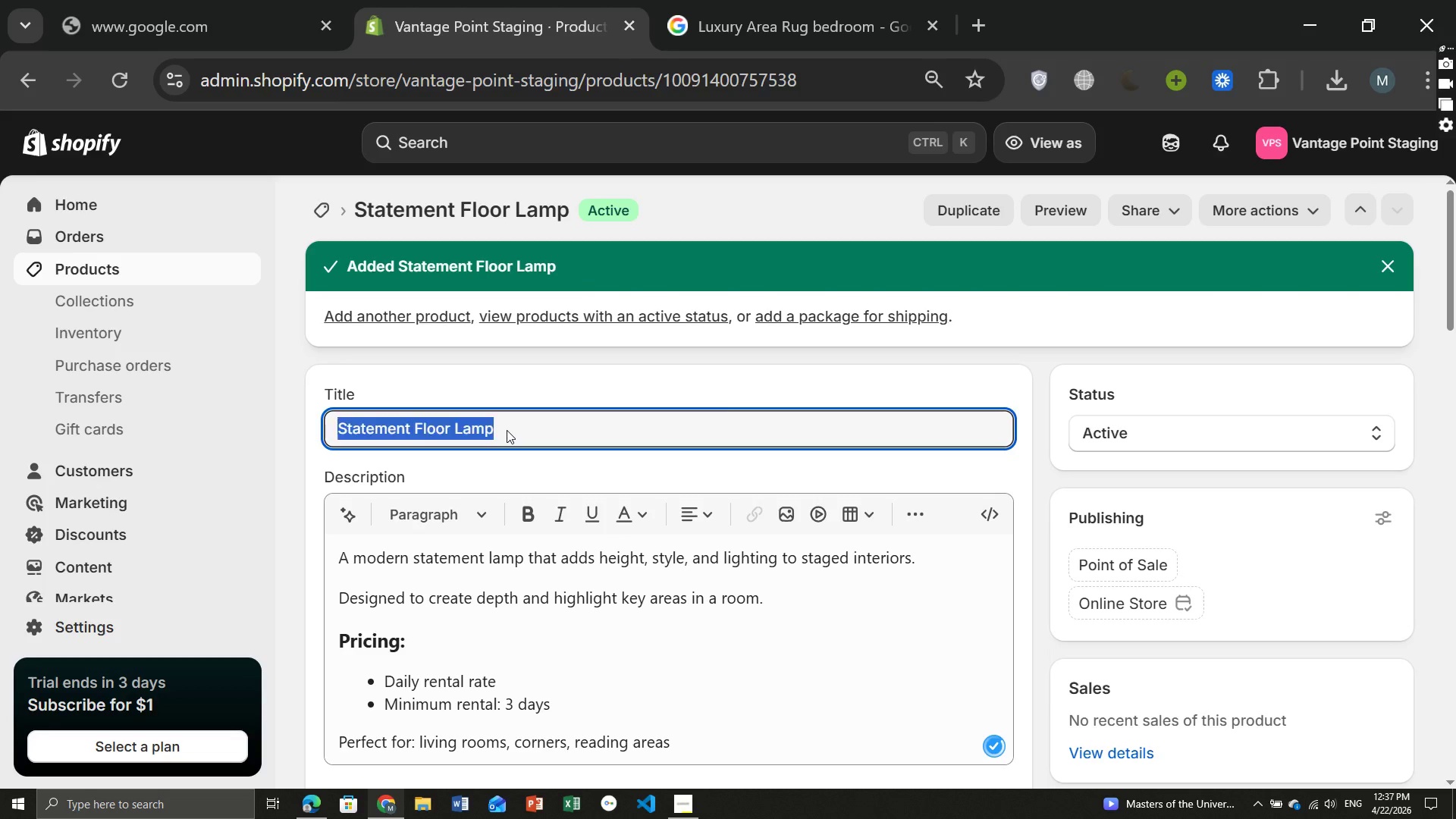 
key(Control+ControlLeft)
 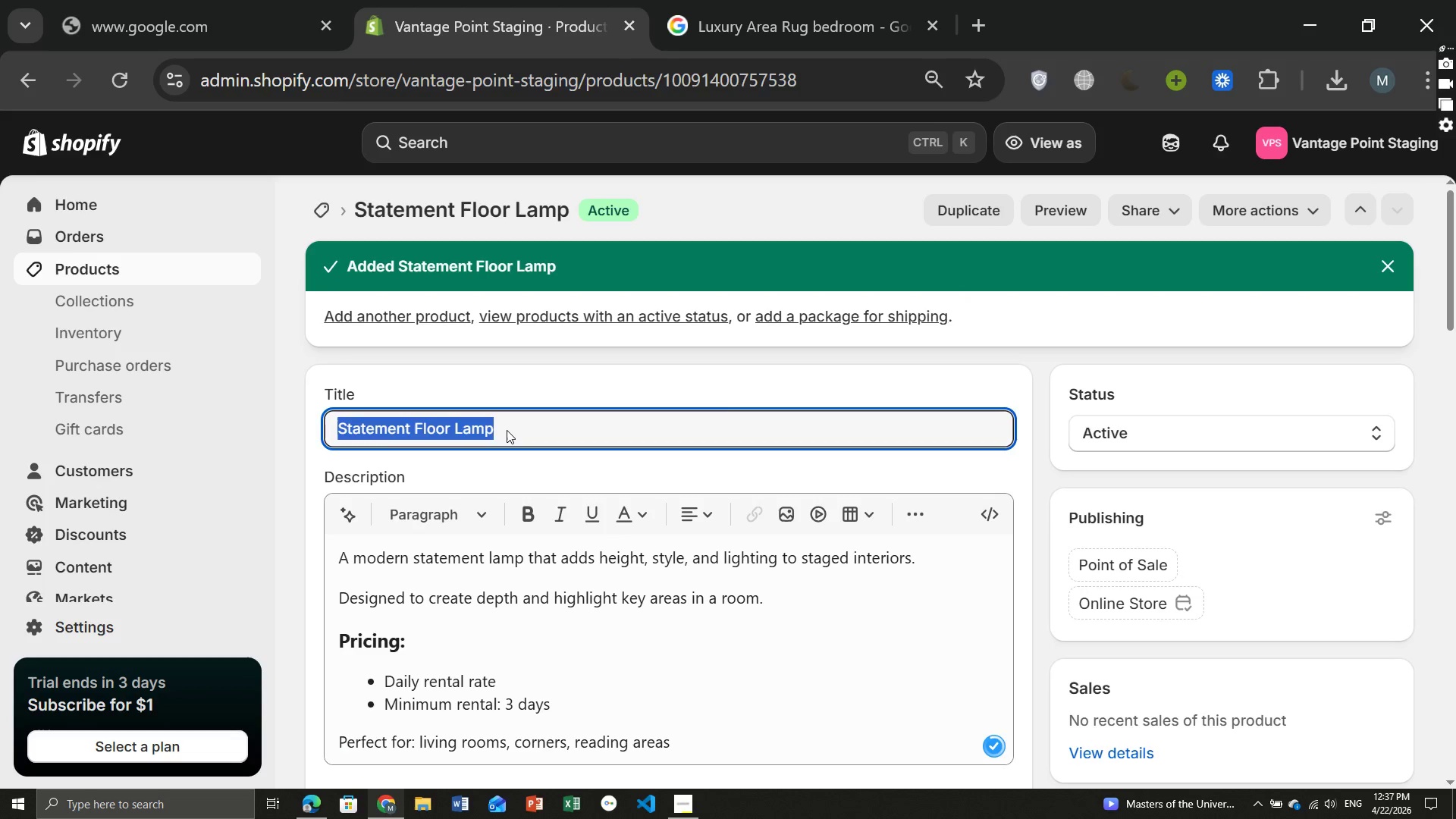 
key(Control+A)
 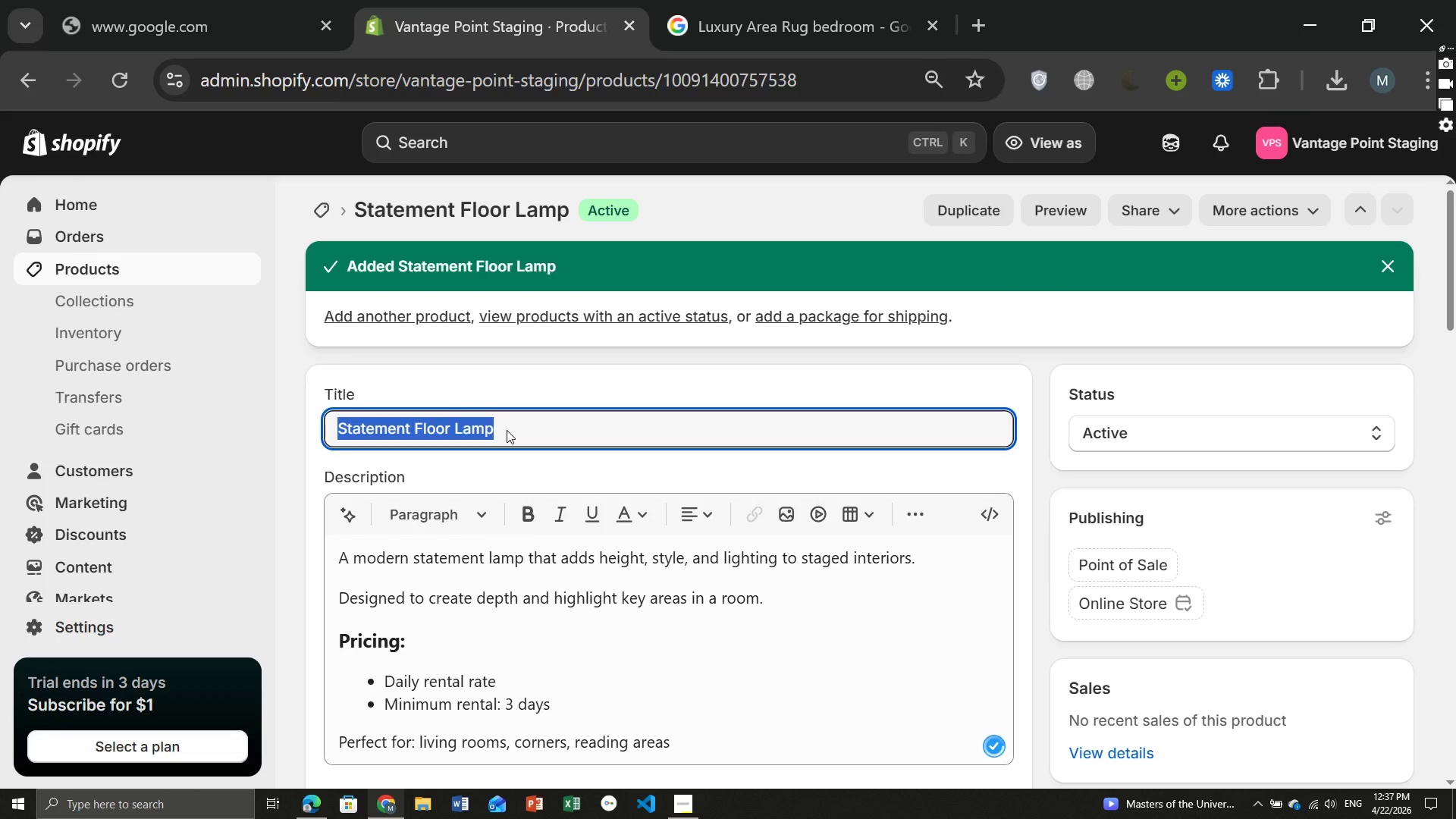 
key(Control+C)
 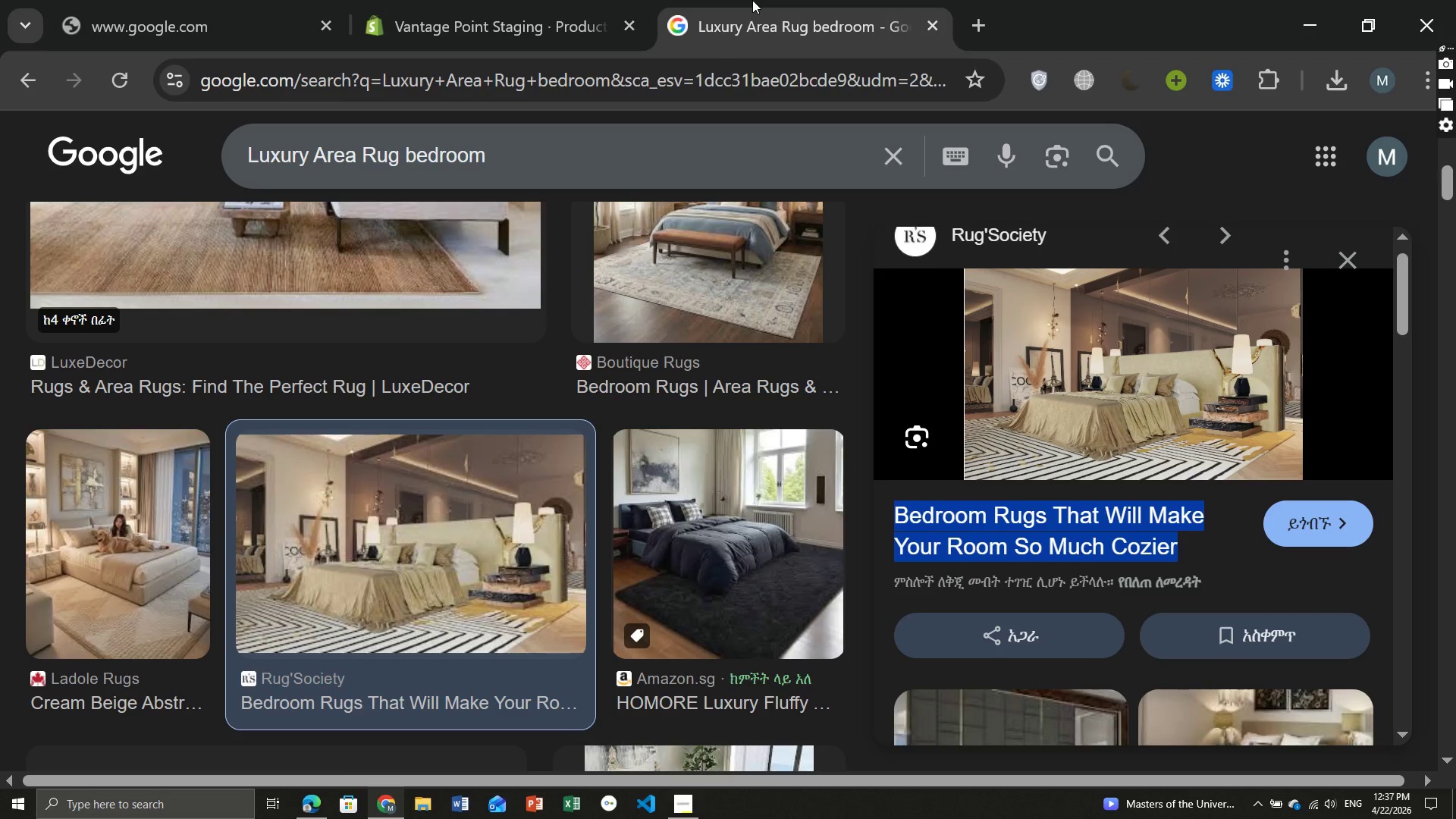 
left_click([752, 0])
 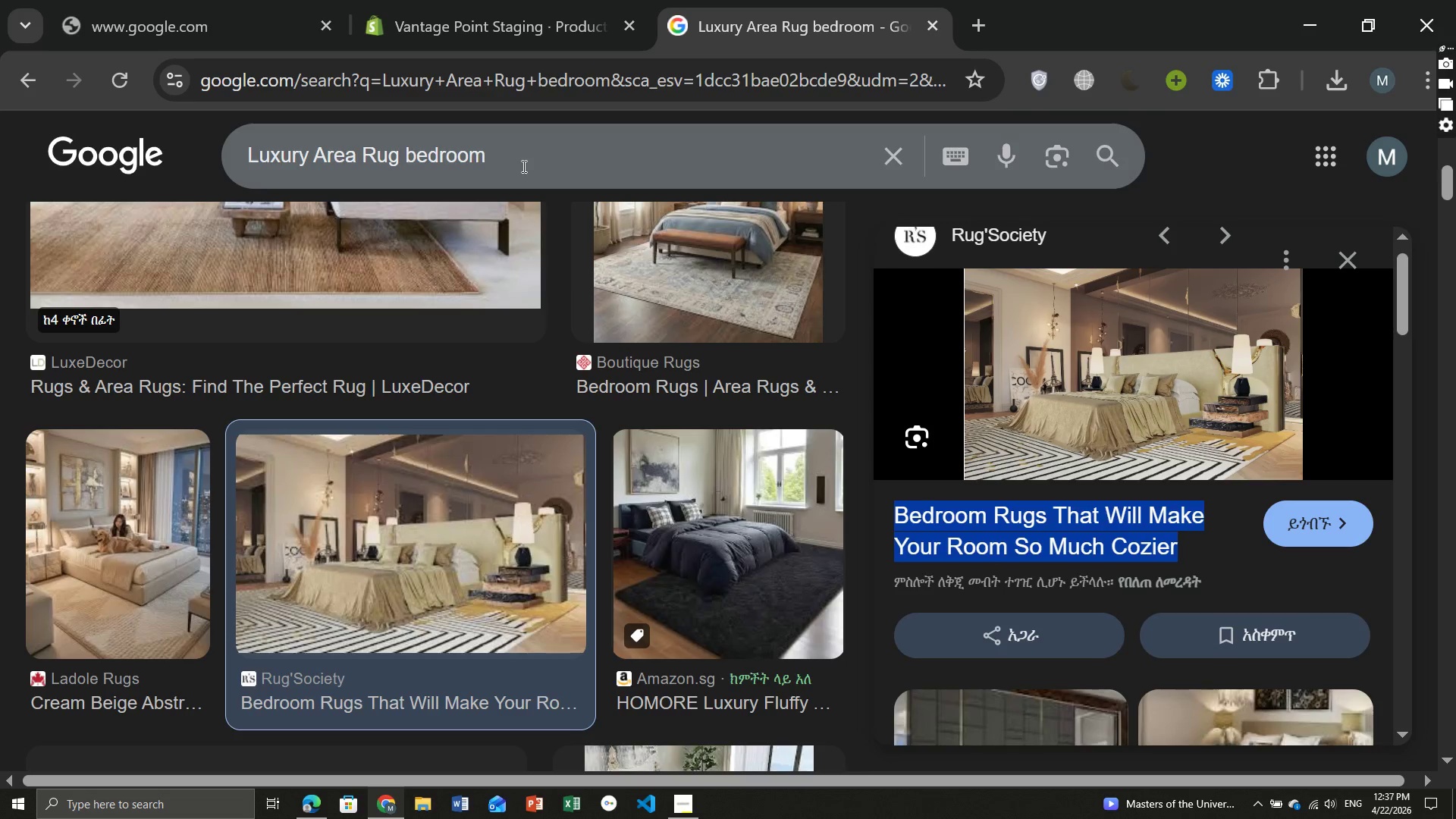 
left_click([522, 166])
 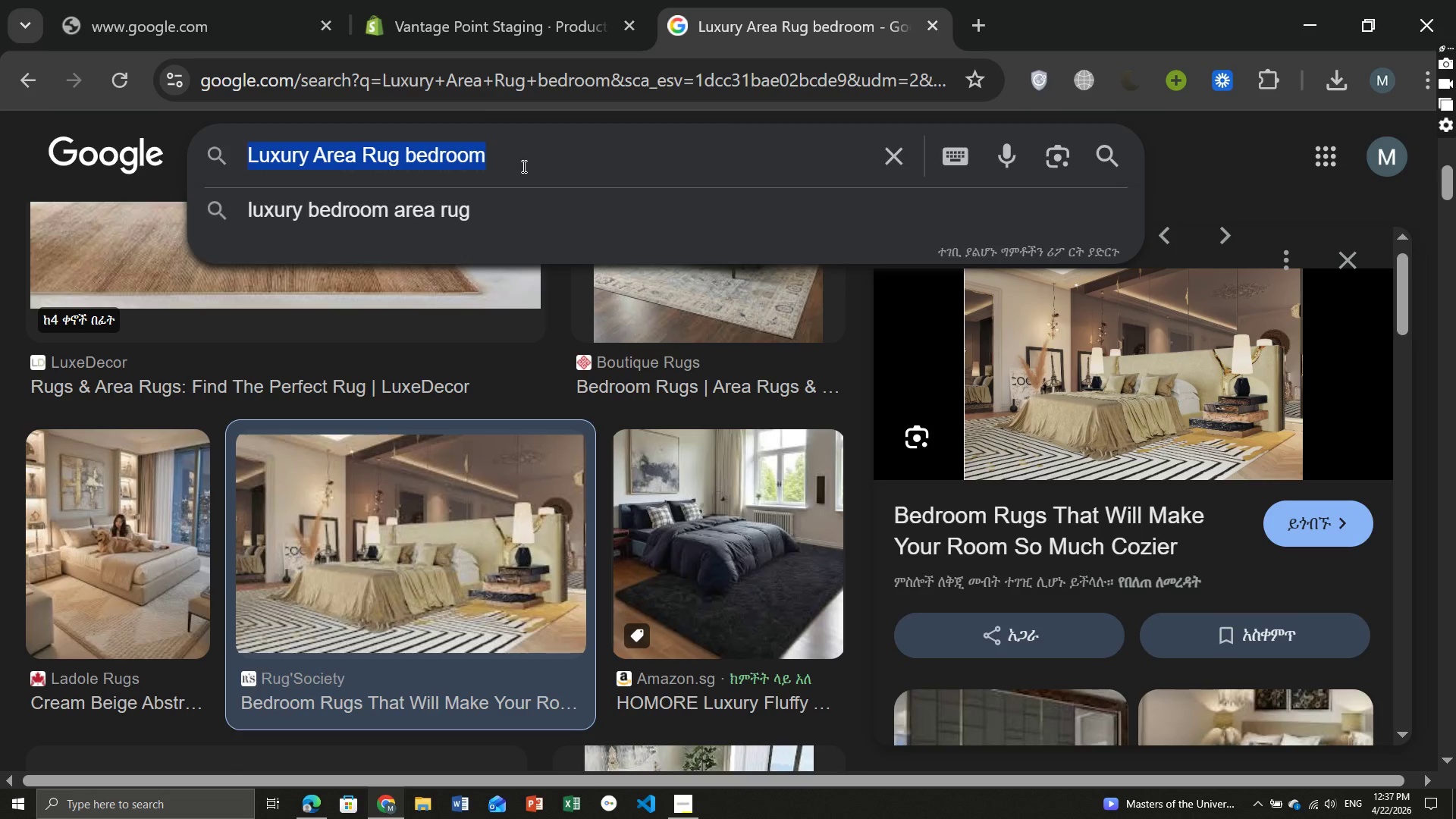 
key(Control+ControlLeft)
 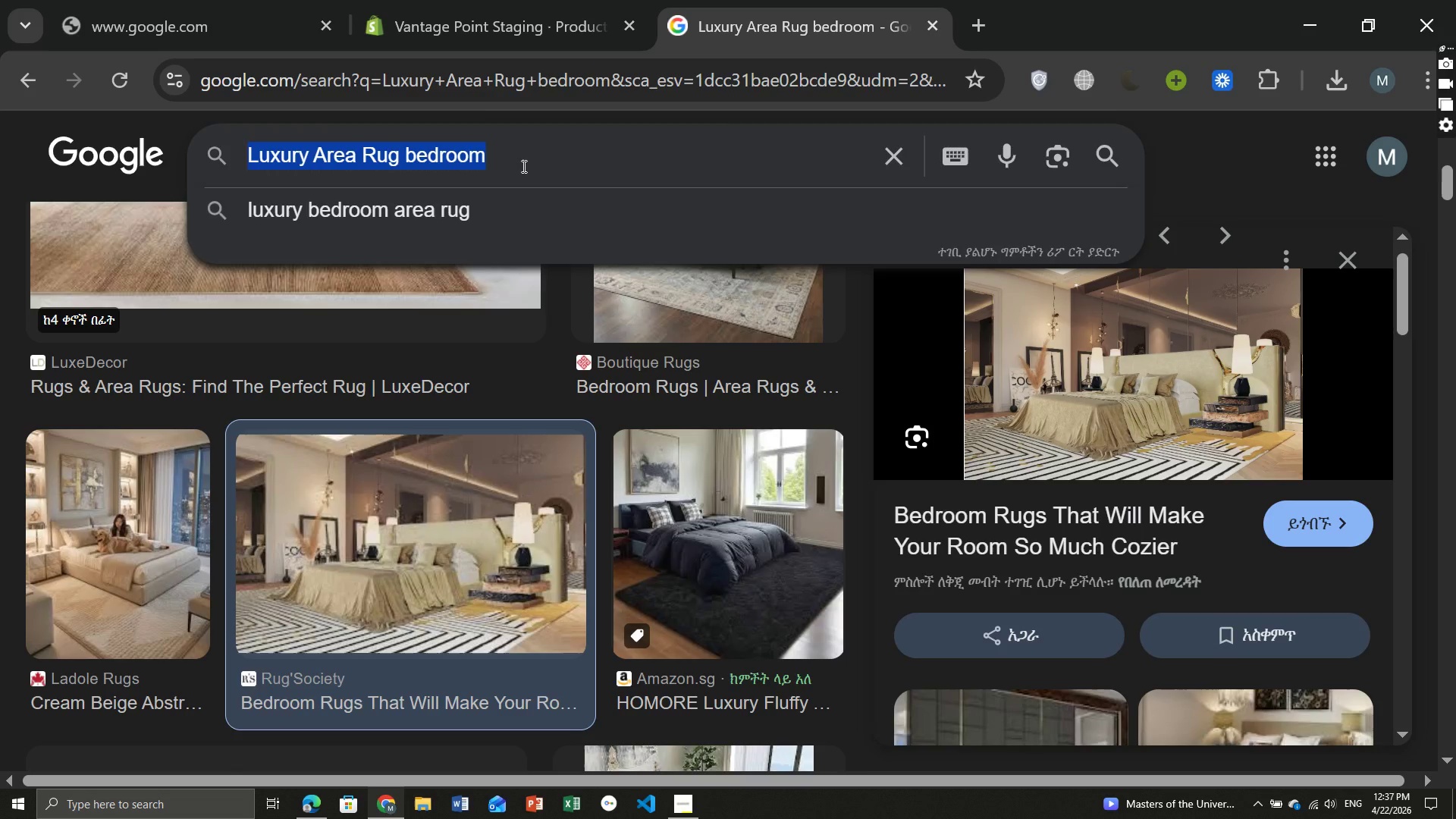 
key(Control+A)
 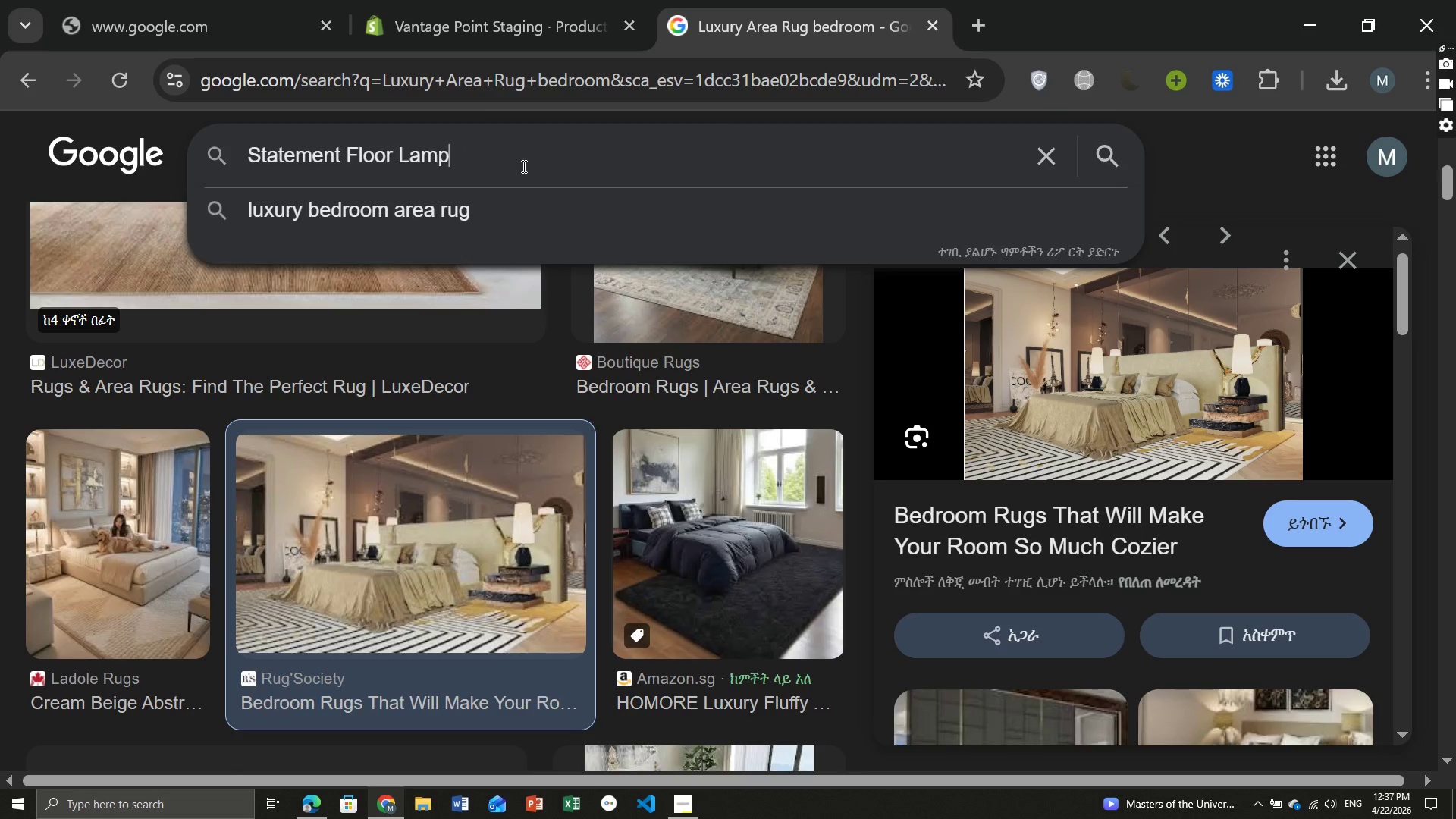 
key(Control+ControlLeft)
 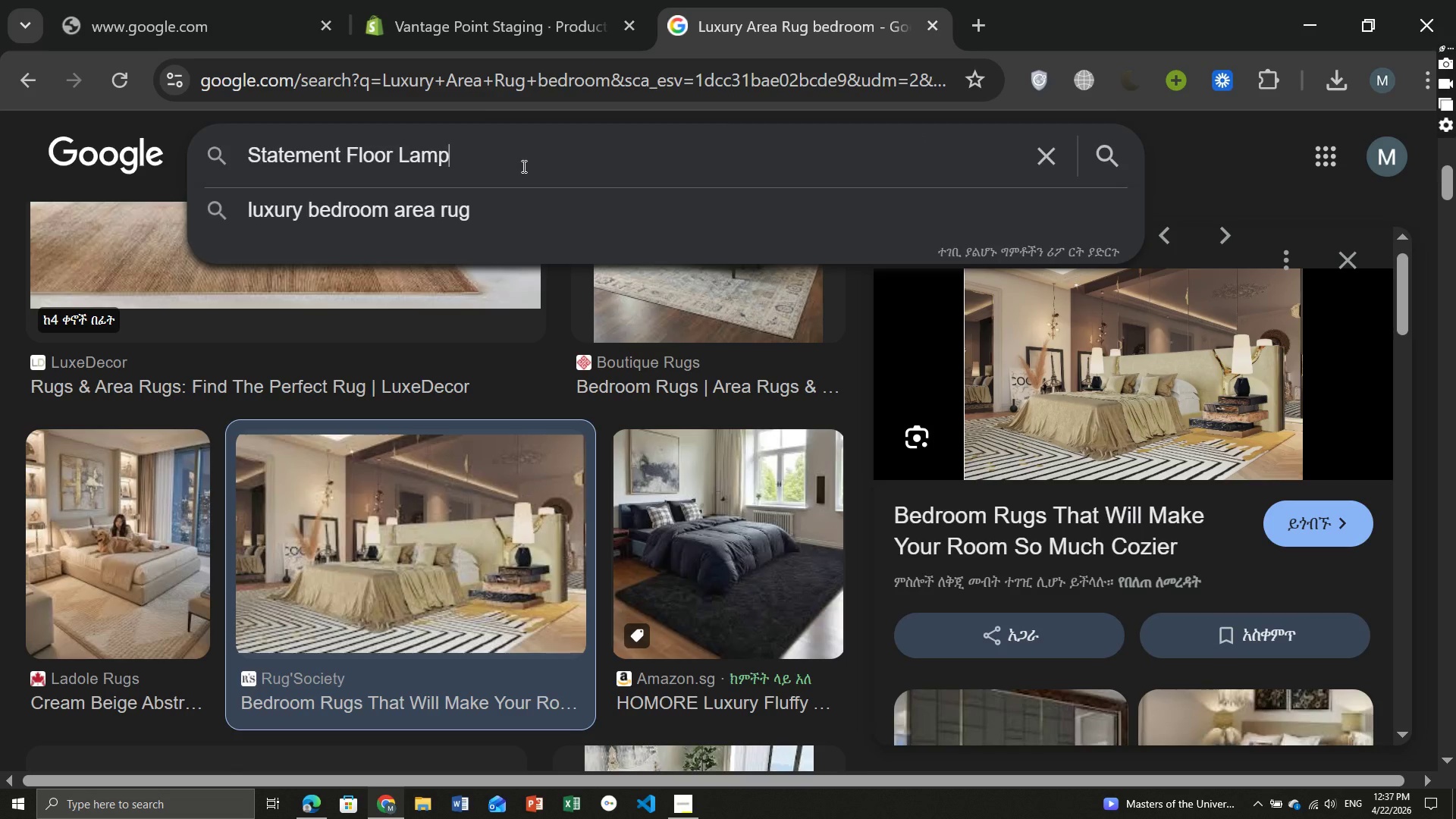 
key(Control+V)
 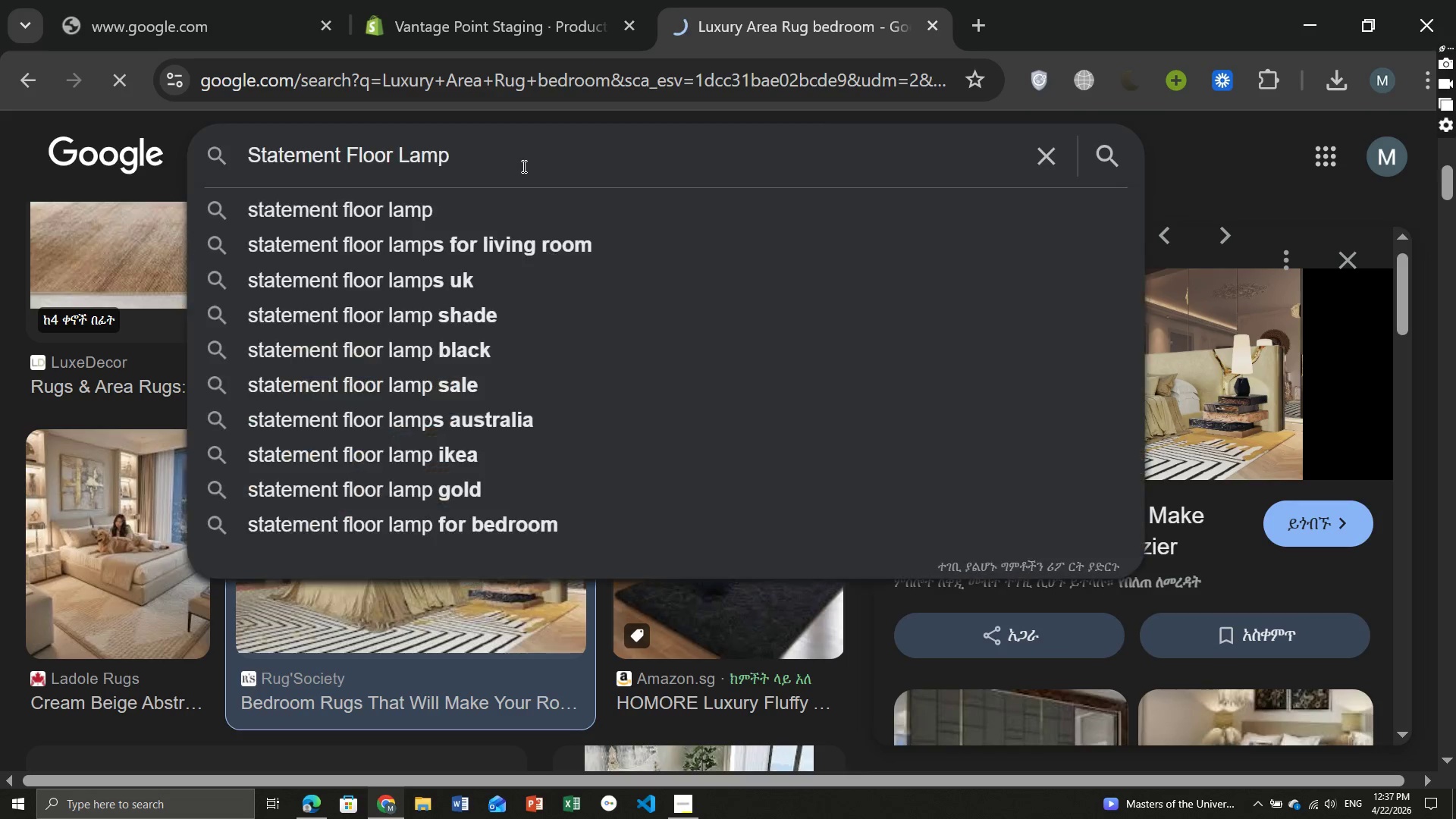 
key(Enter)
 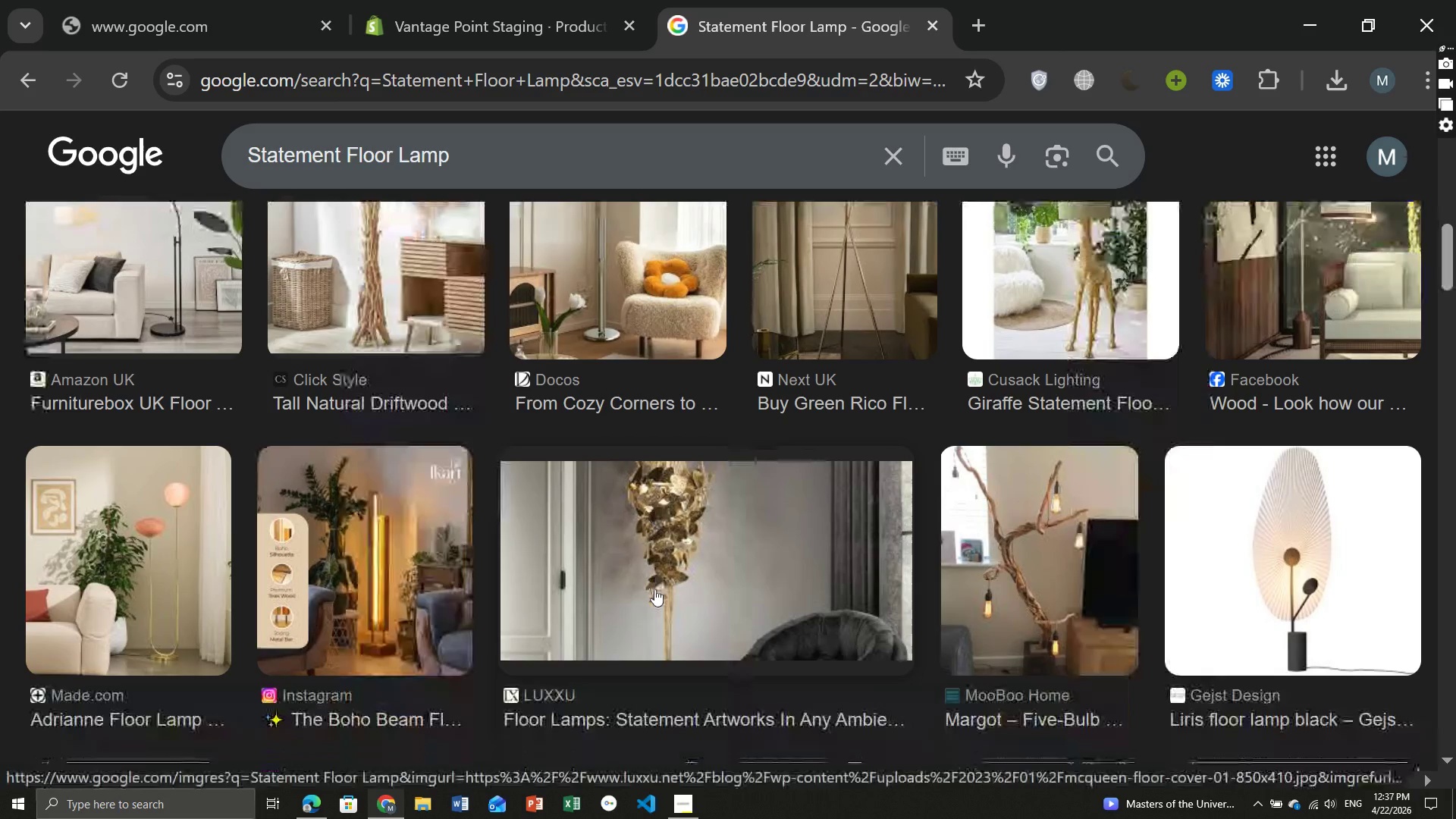 
wait(39.64)
 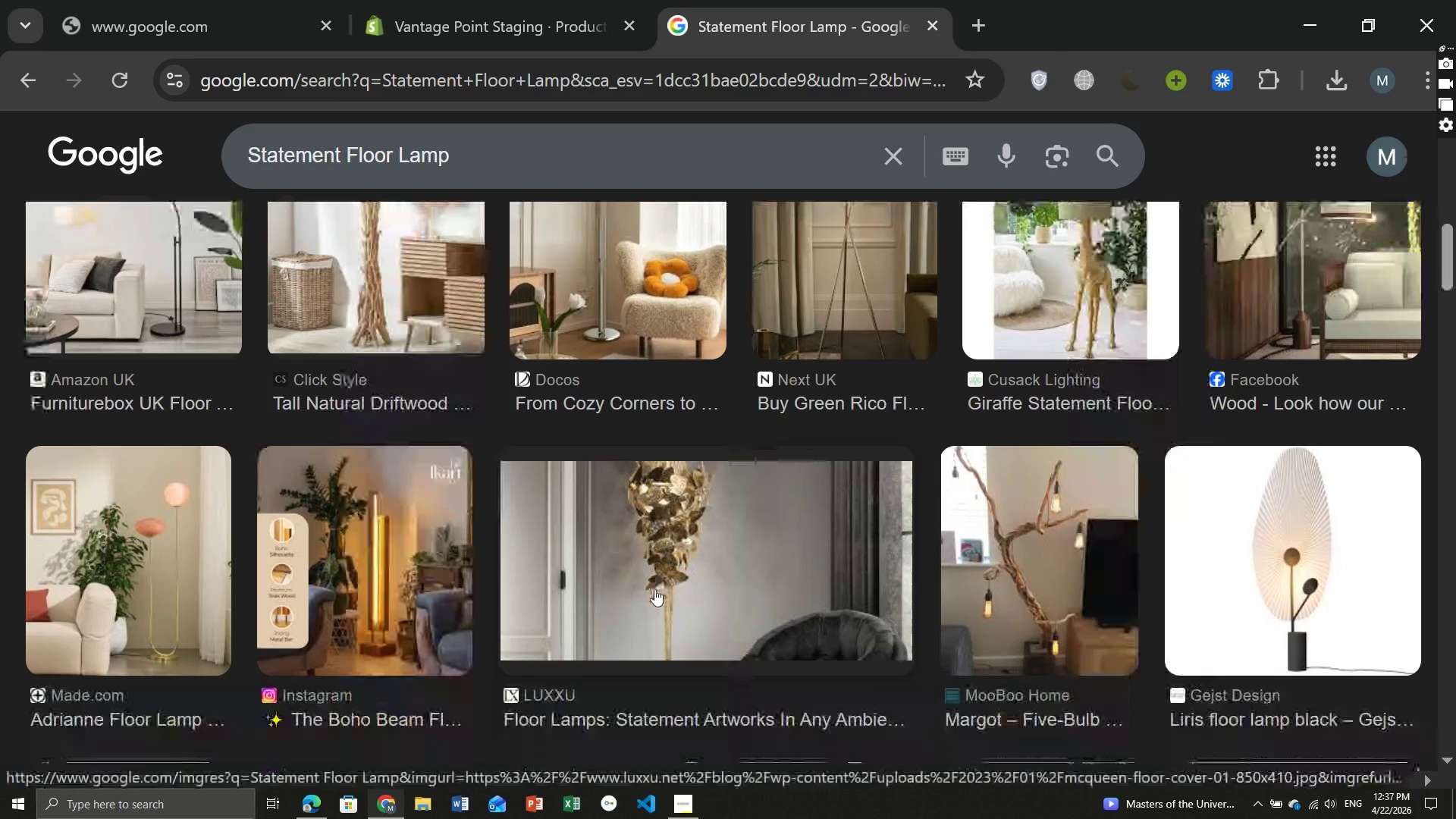 
right_click([1098, 589])
 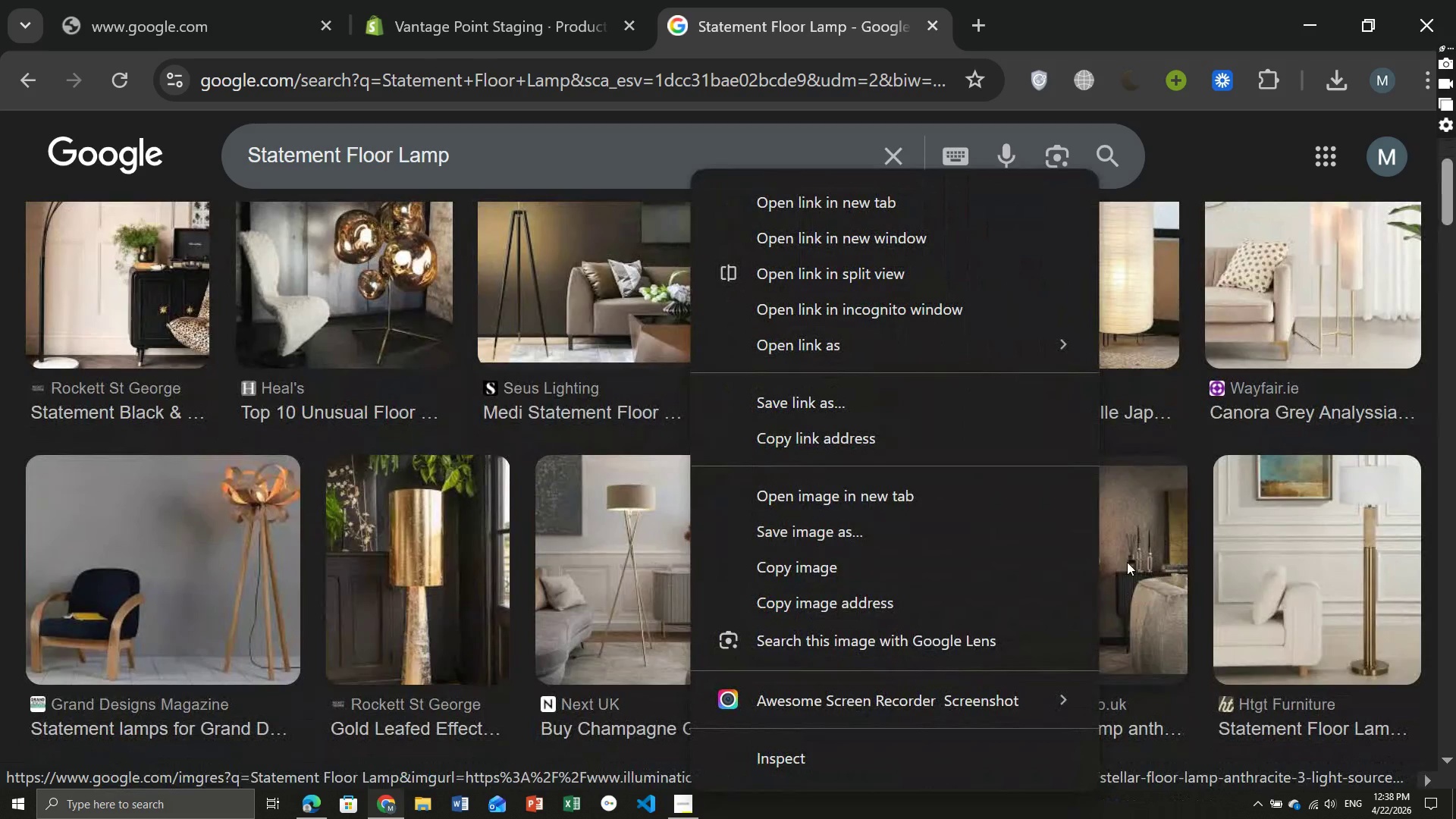 
left_click([1127, 562])
 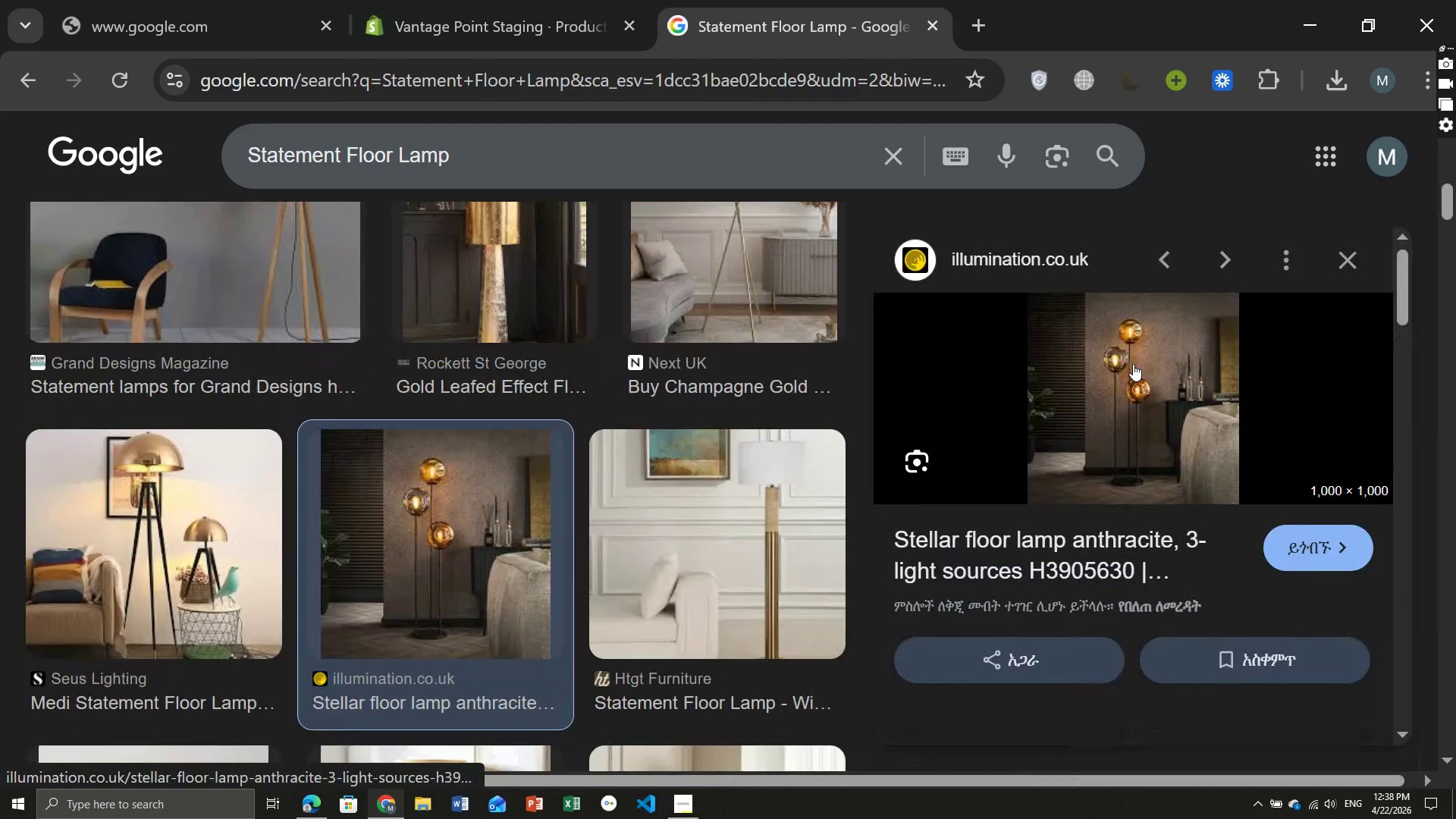 
right_click([1133, 364])
 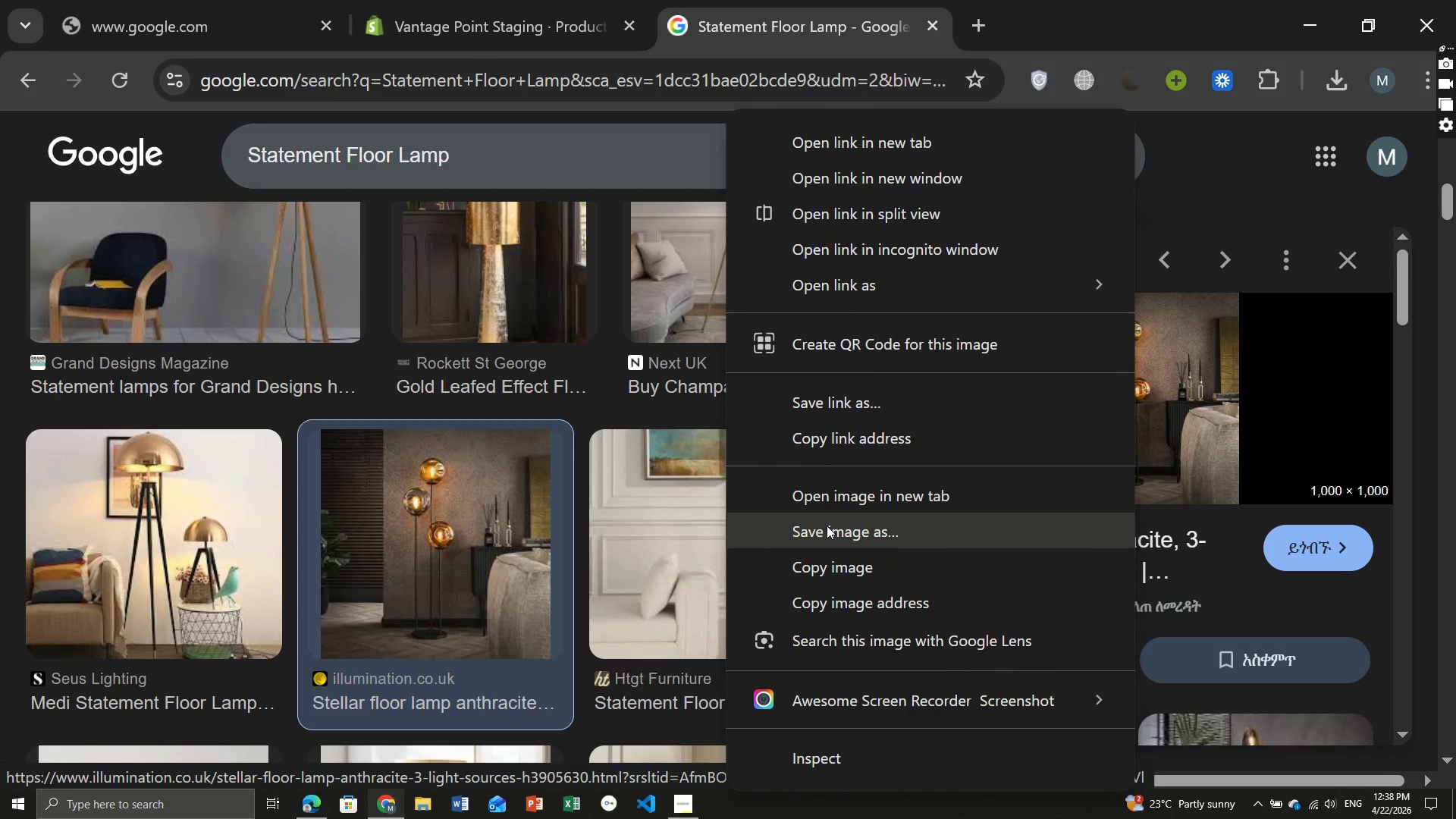 
left_click([827, 526])
 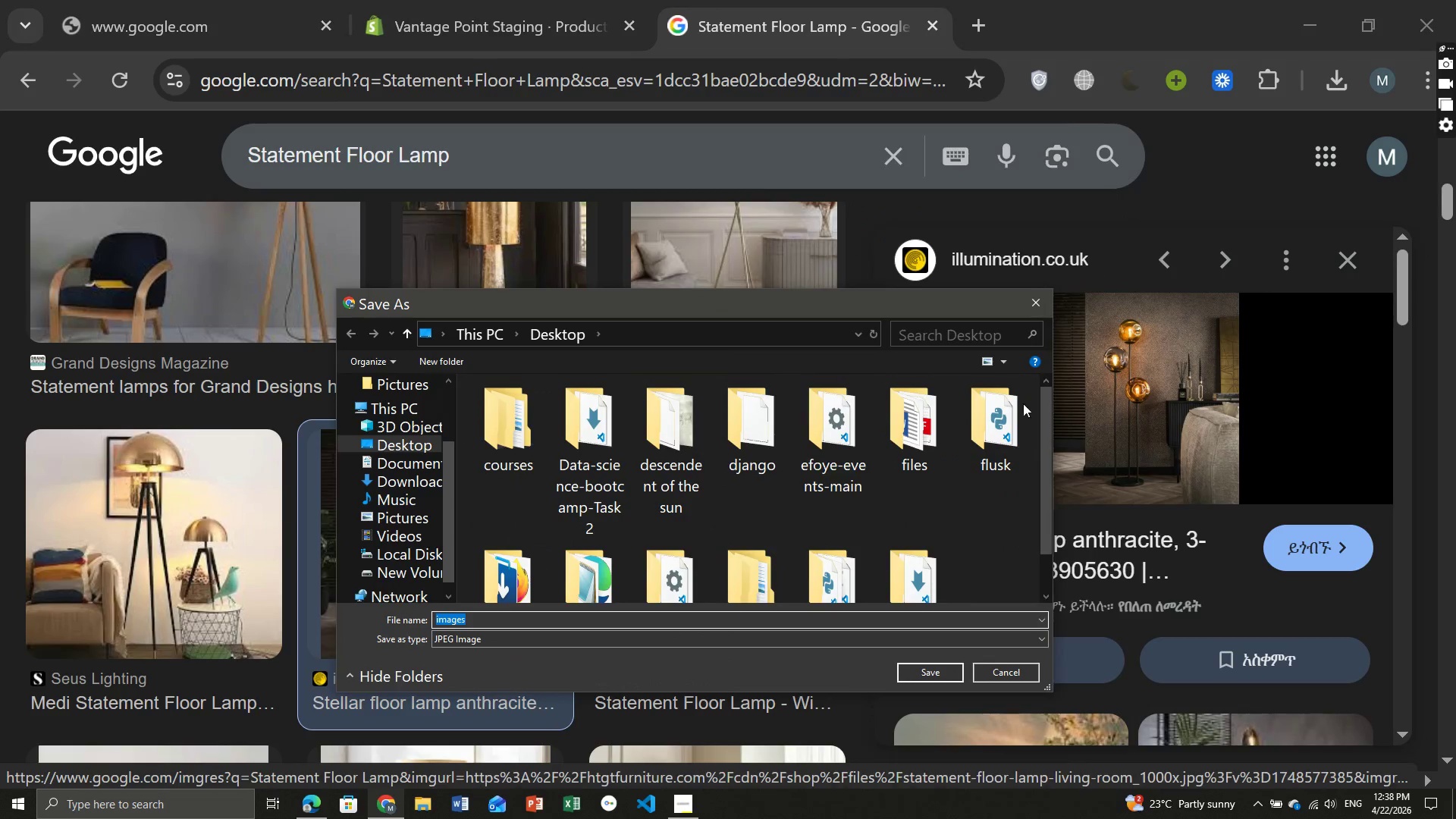 
left_click([1036, 300])
 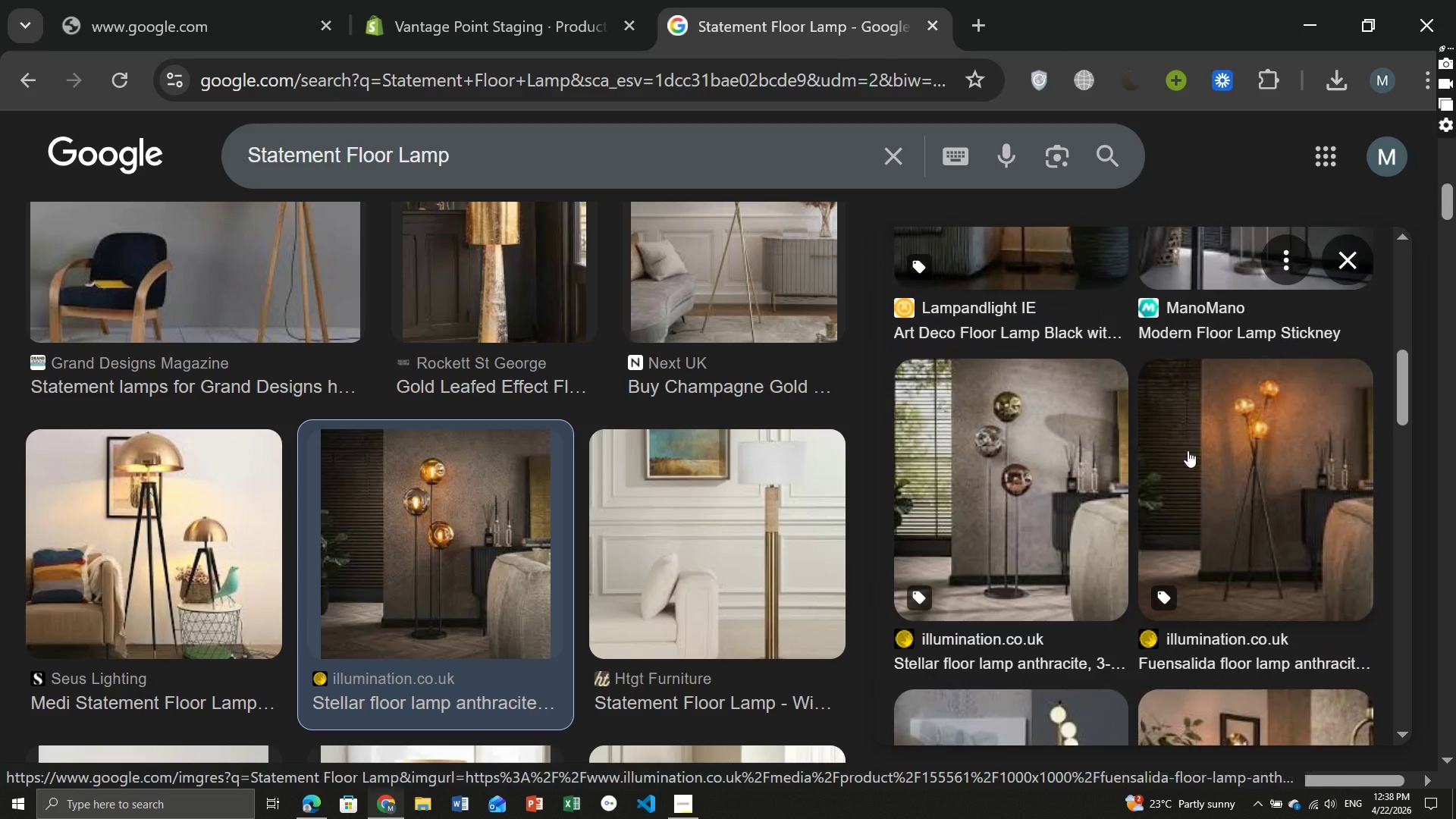 
wait(5.77)
 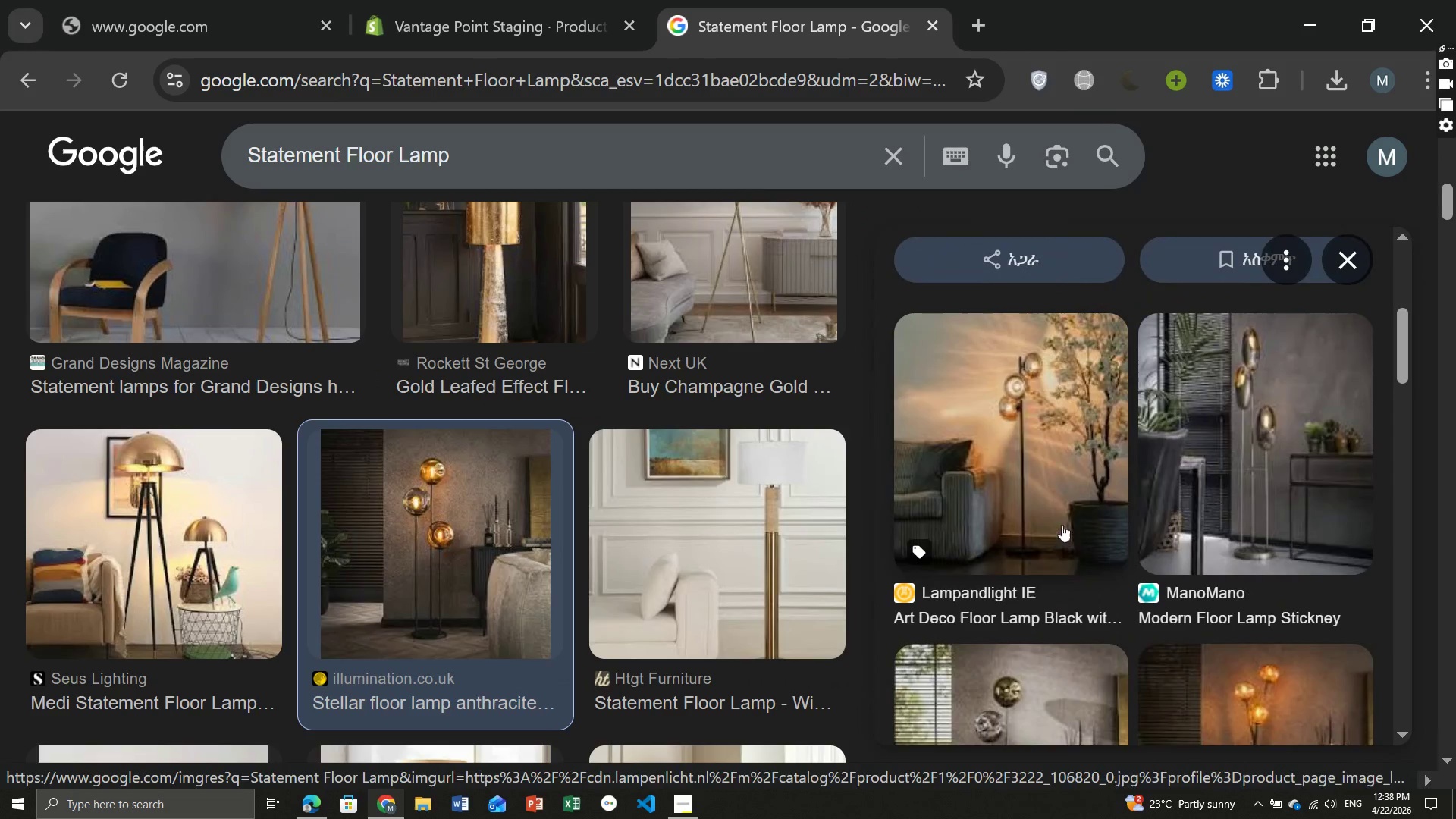 
left_click([1241, 466])
 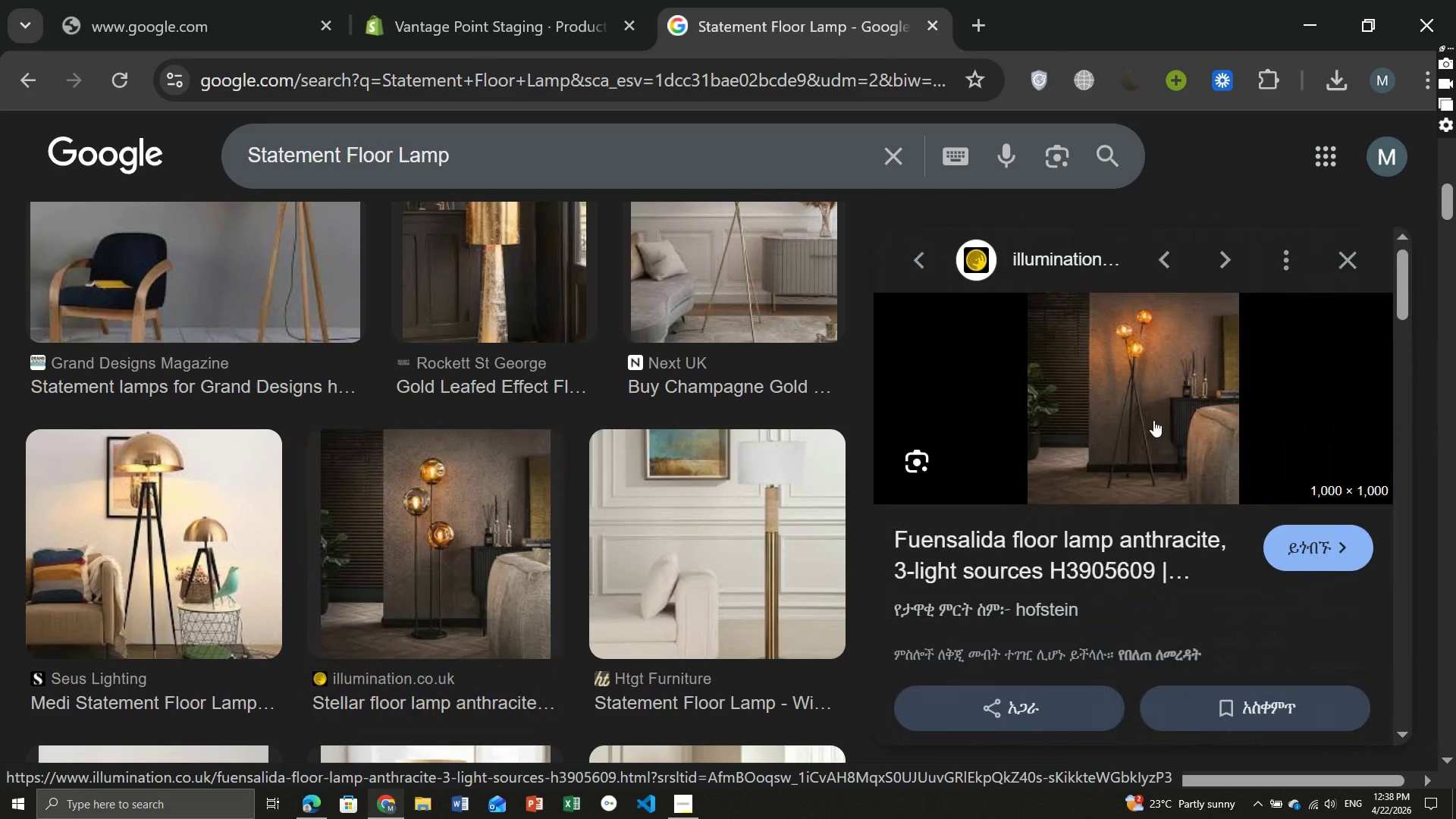 
right_click([1153, 420])
 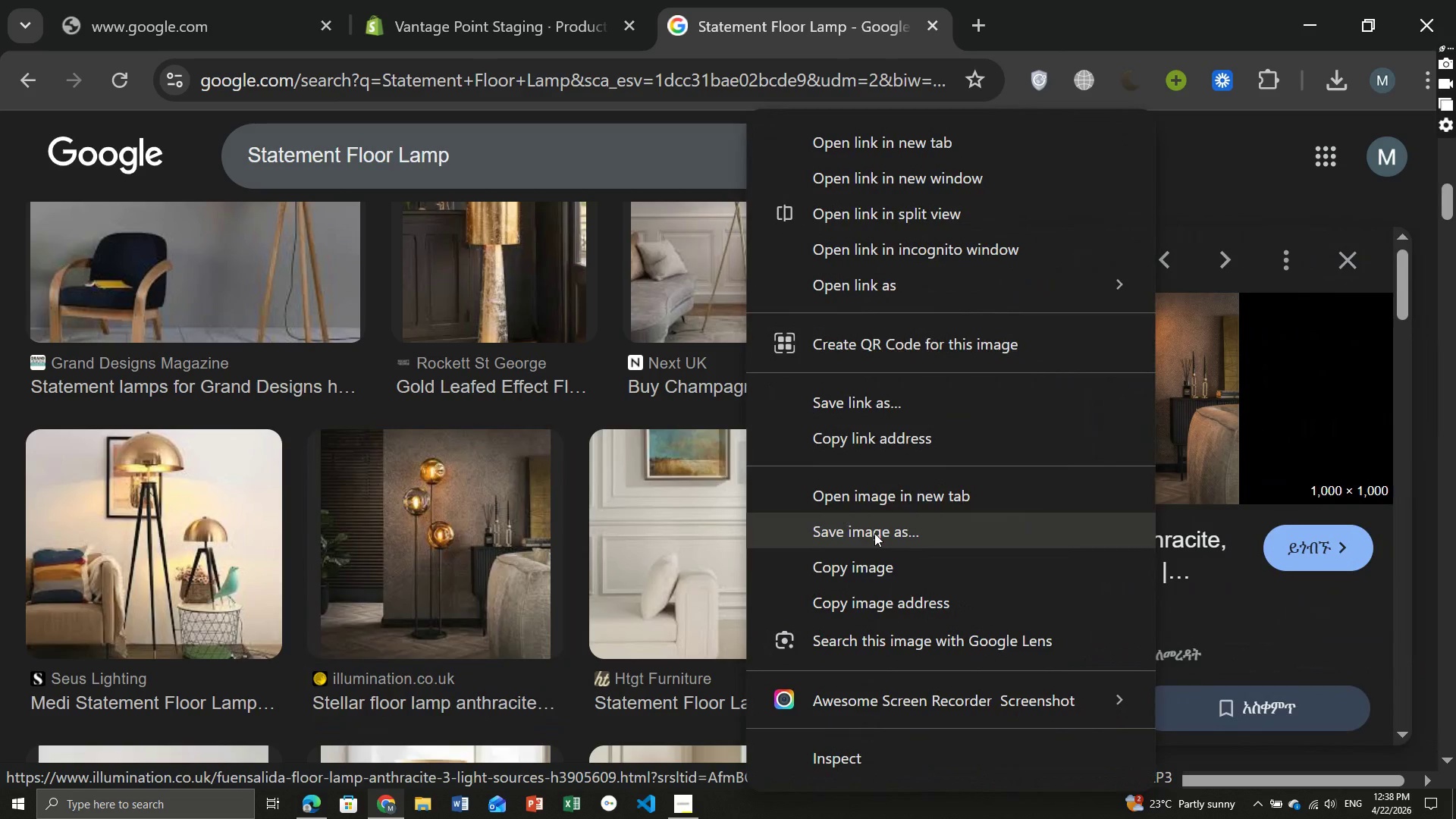 
left_click([874, 533])
 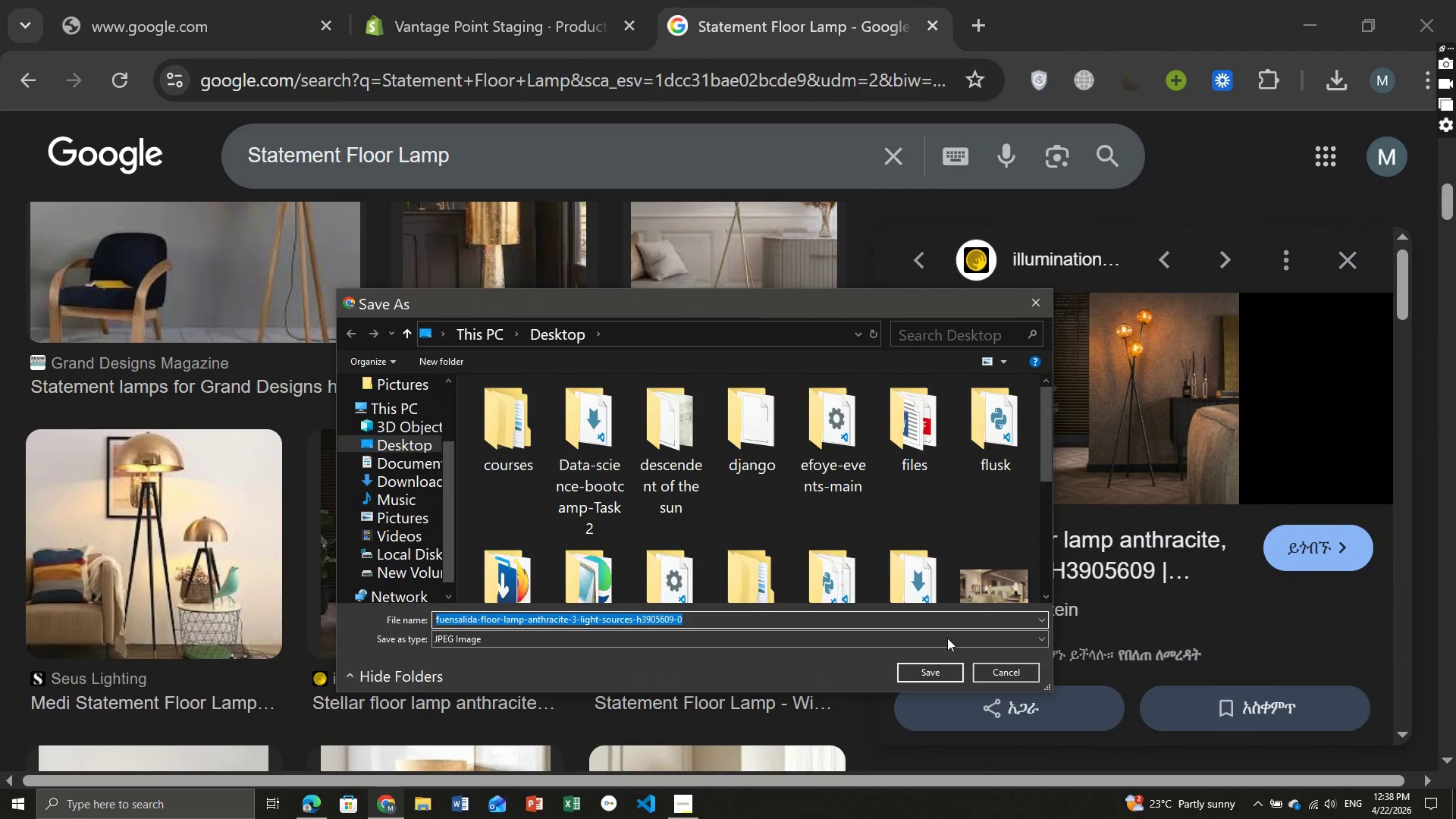 
left_click([935, 675])
 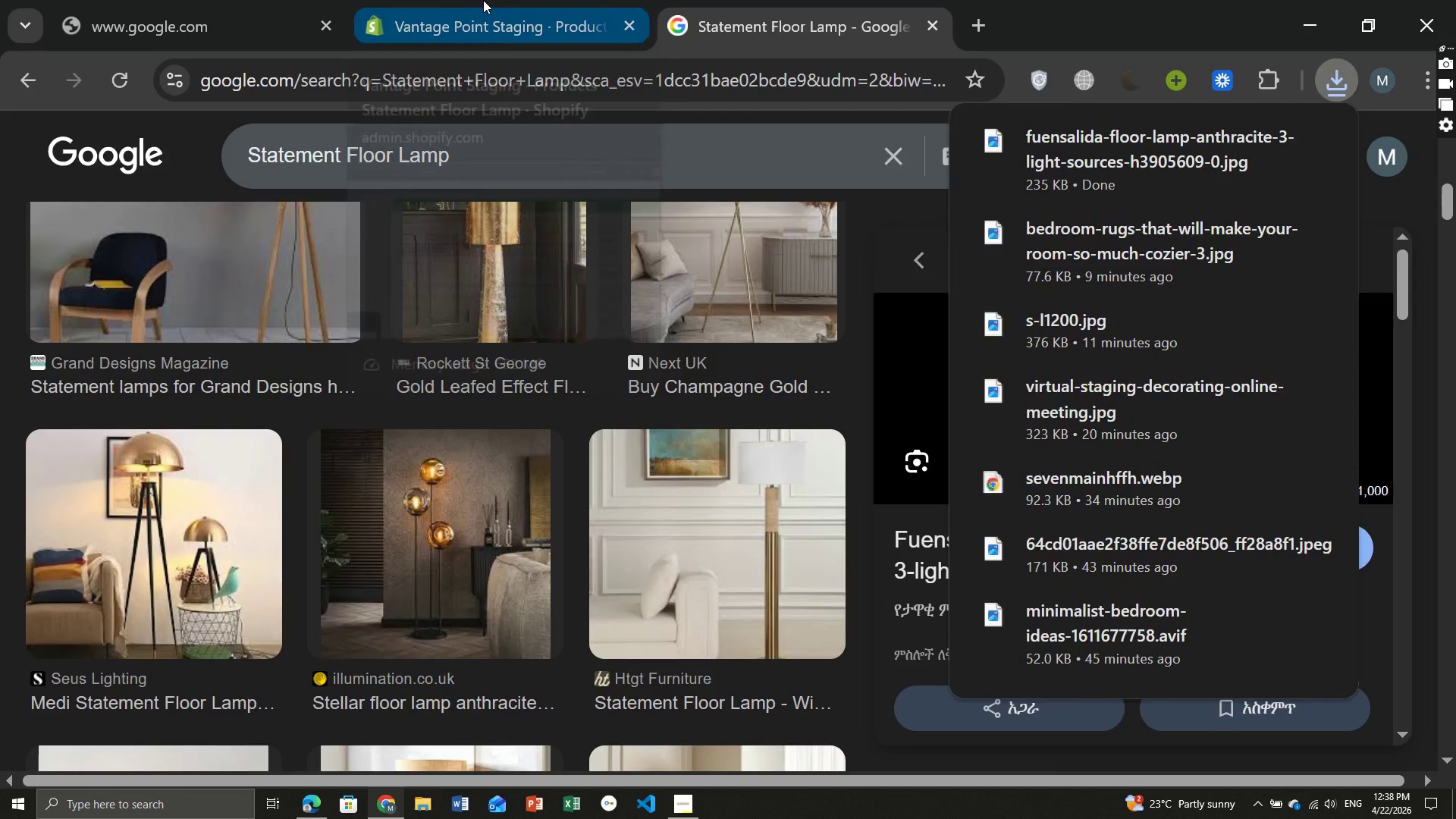 
left_click([483, 0])
 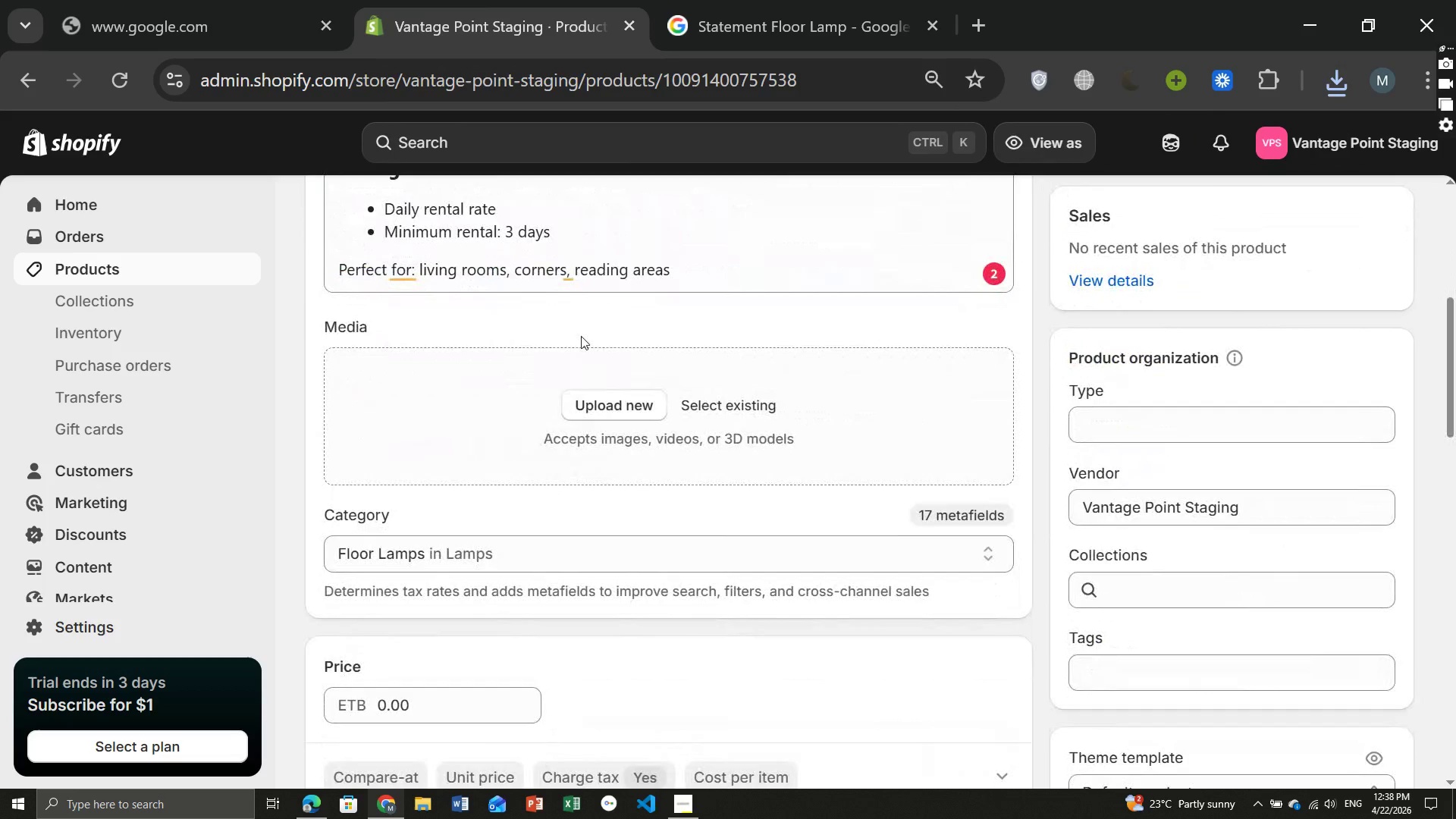 
left_click([570, 268])
 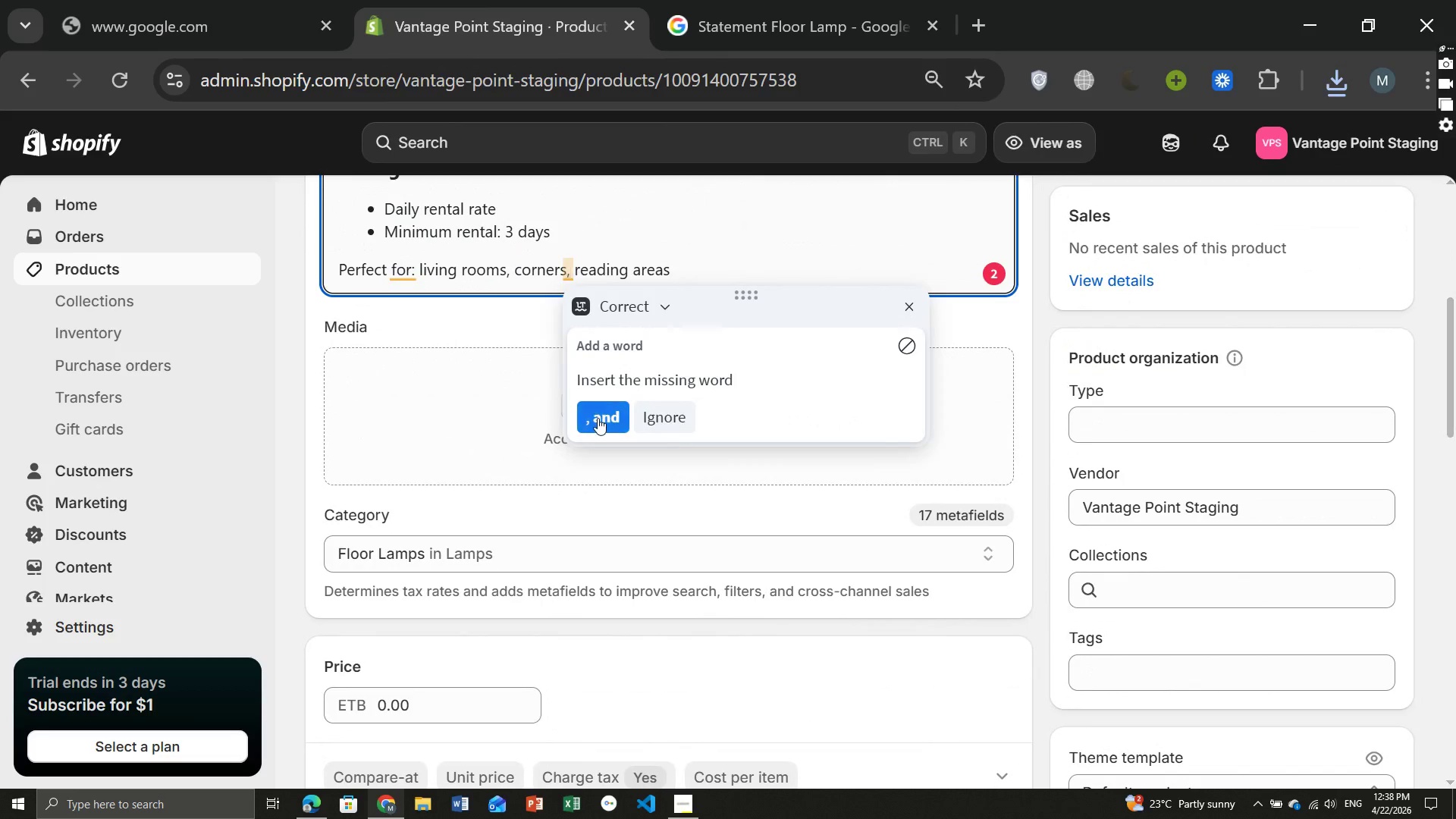 
left_click([598, 418])
 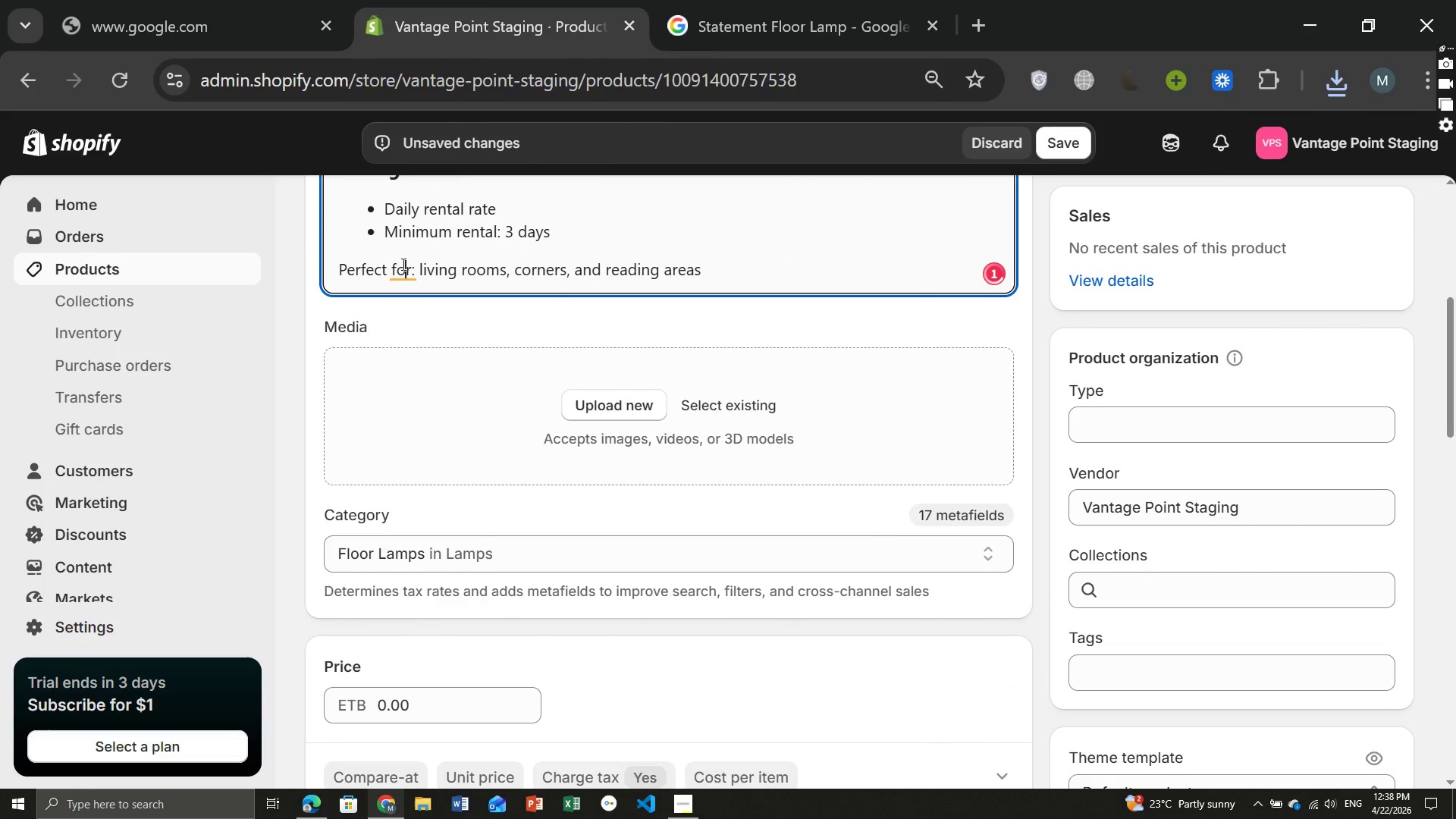 
left_click([402, 264])
 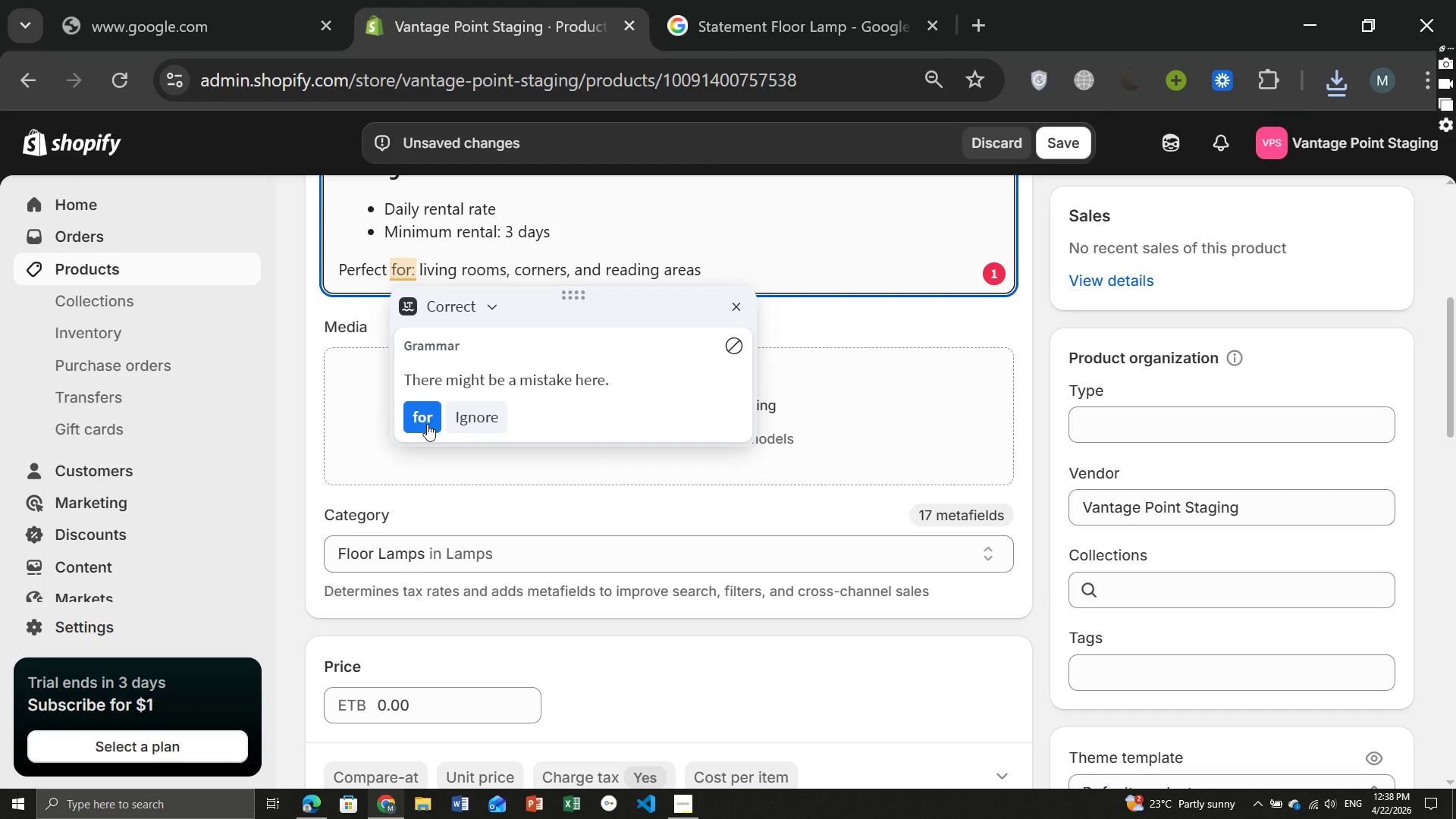 
left_click([427, 424])
 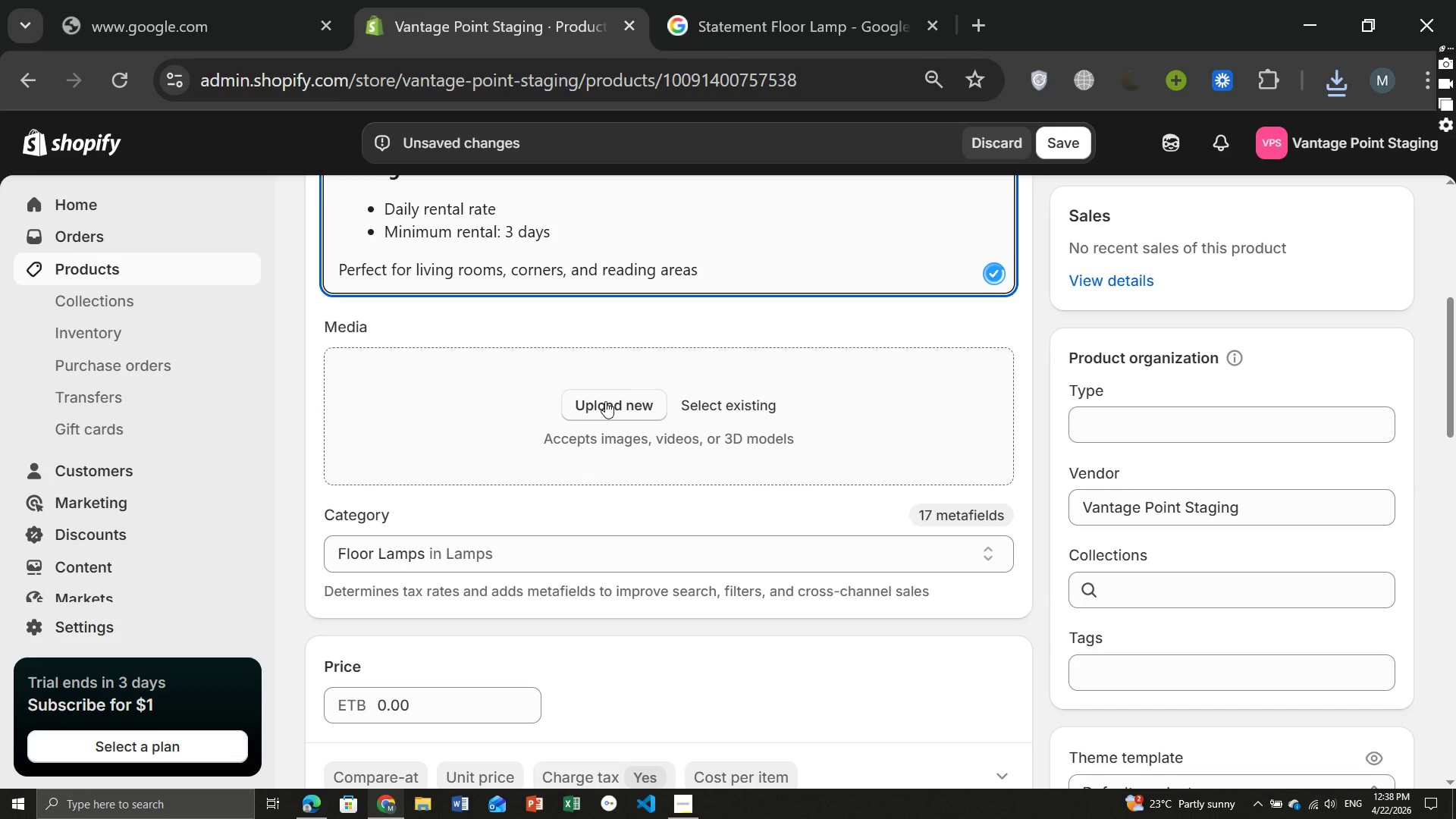 
left_click([605, 401])
 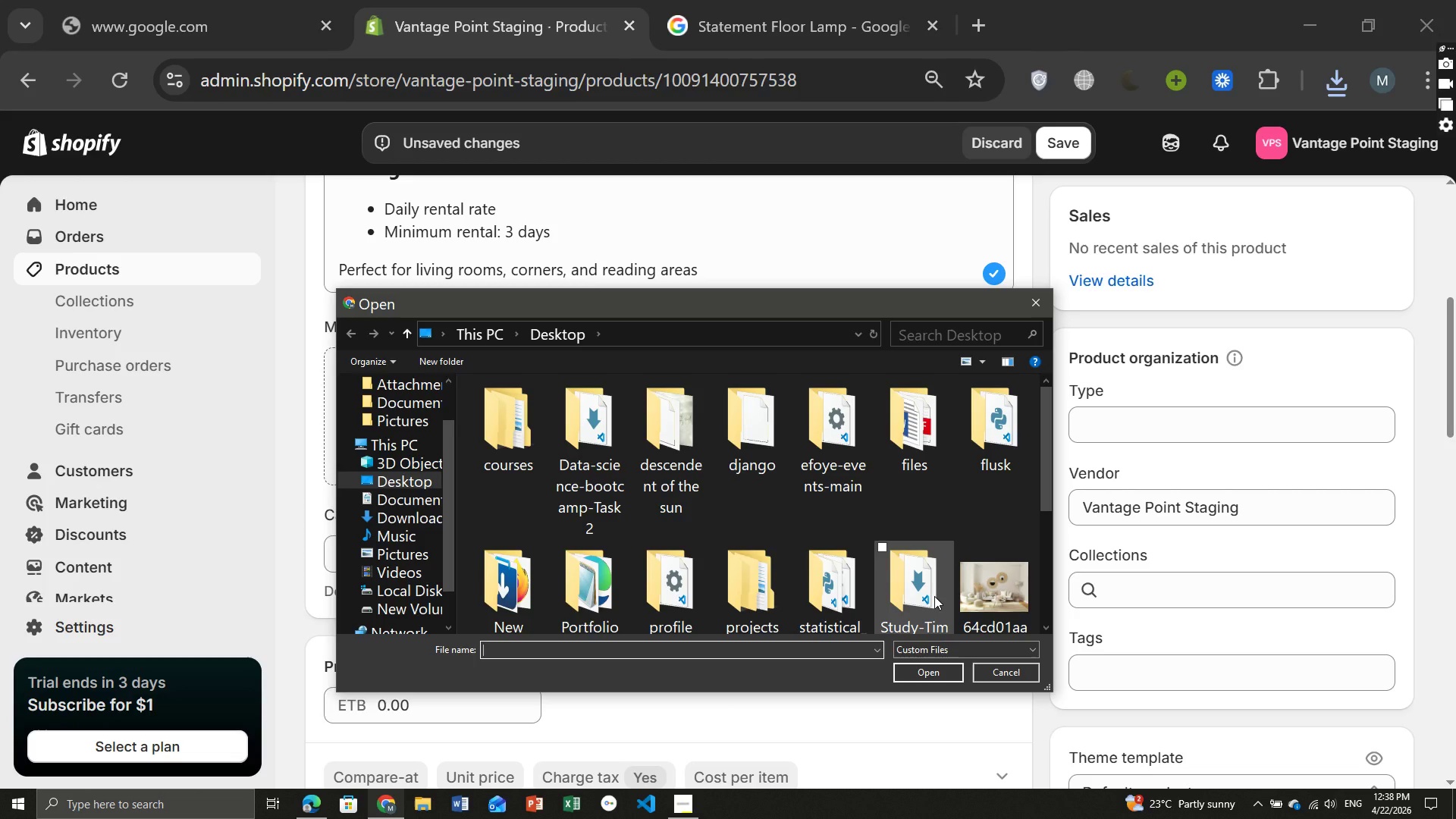 
scroll: coordinate [934, 596], scroll_direction: down, amount: 15.0
 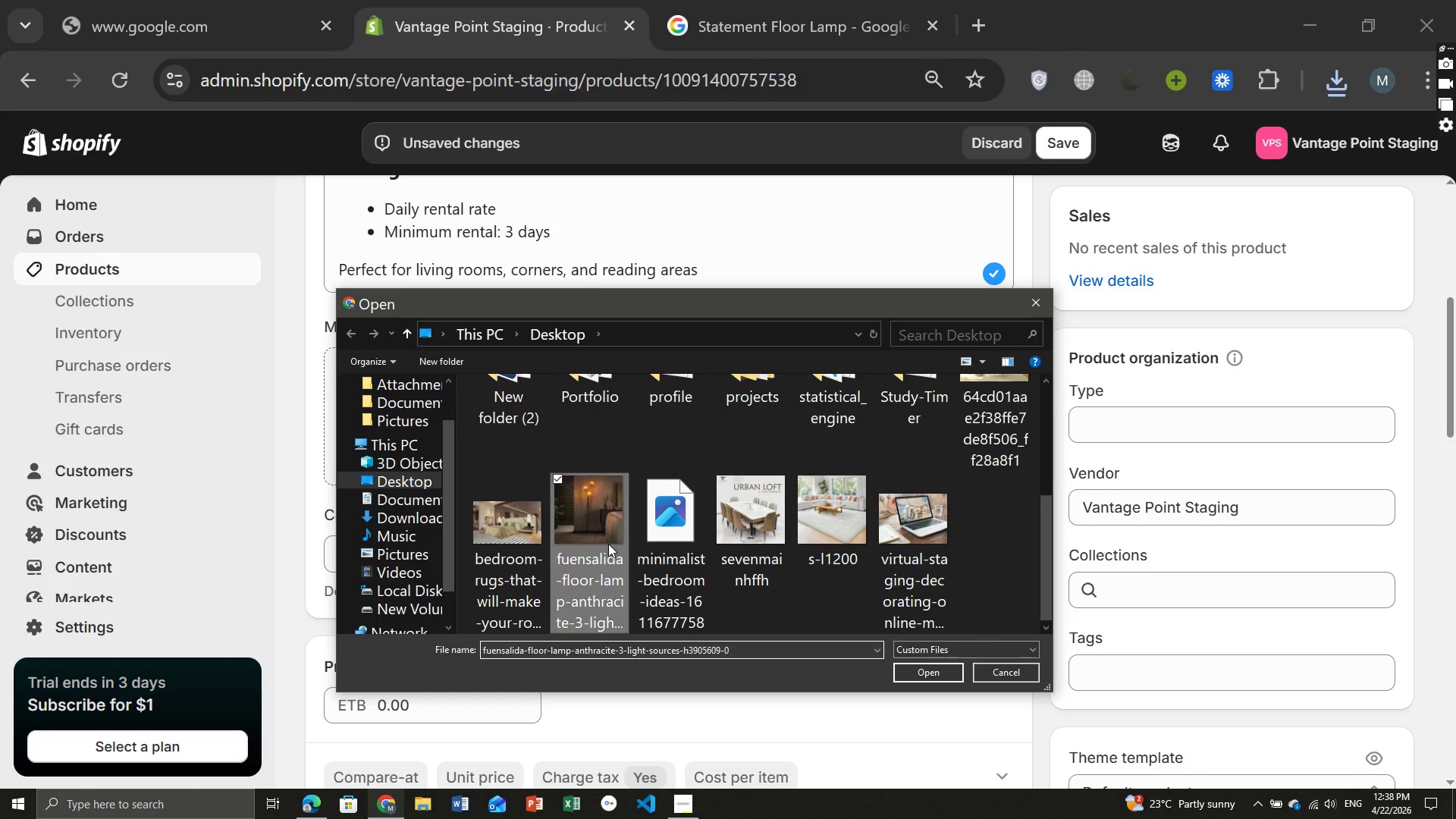 
left_click([608, 544])
 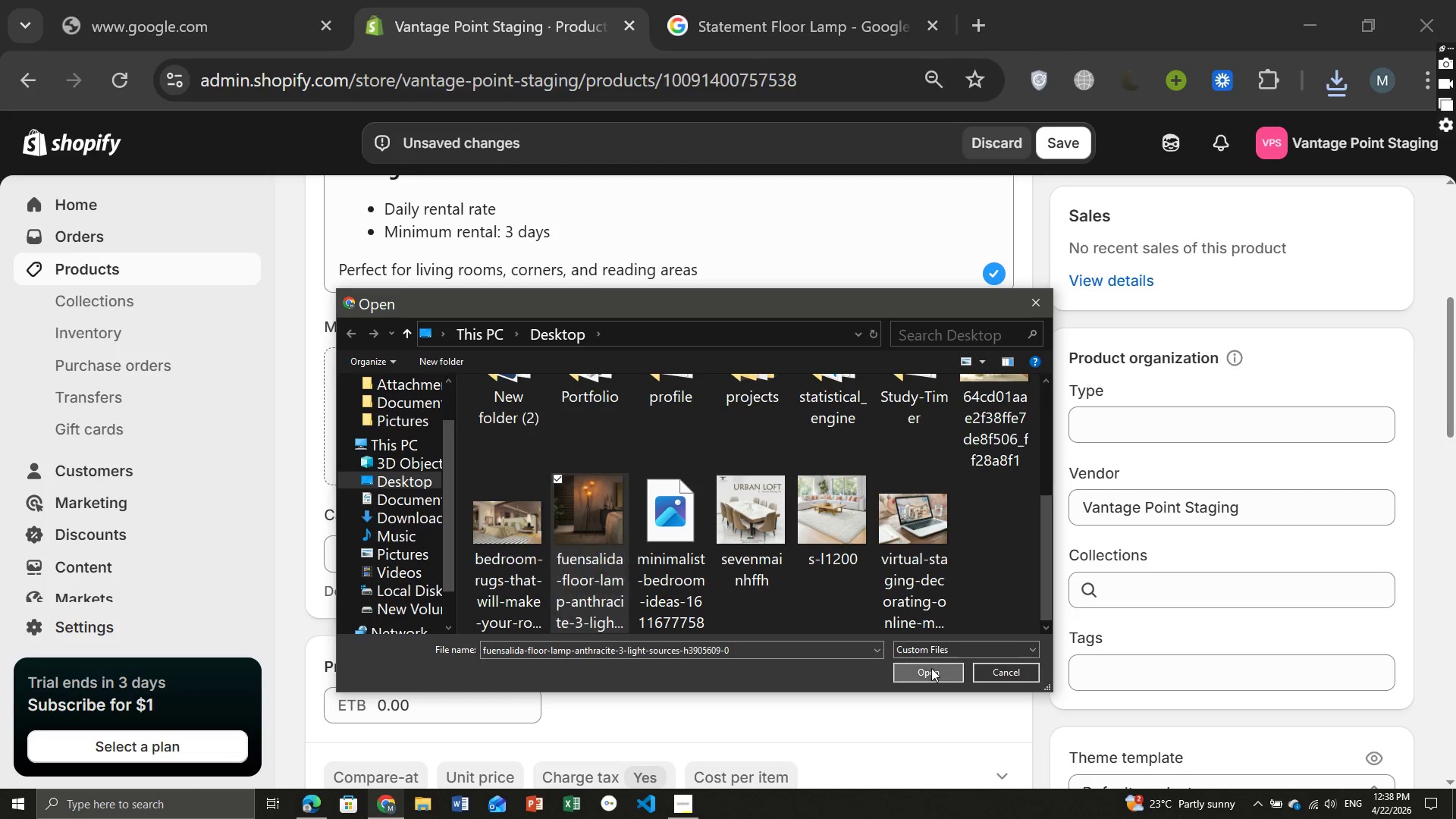 
left_click([931, 668])
 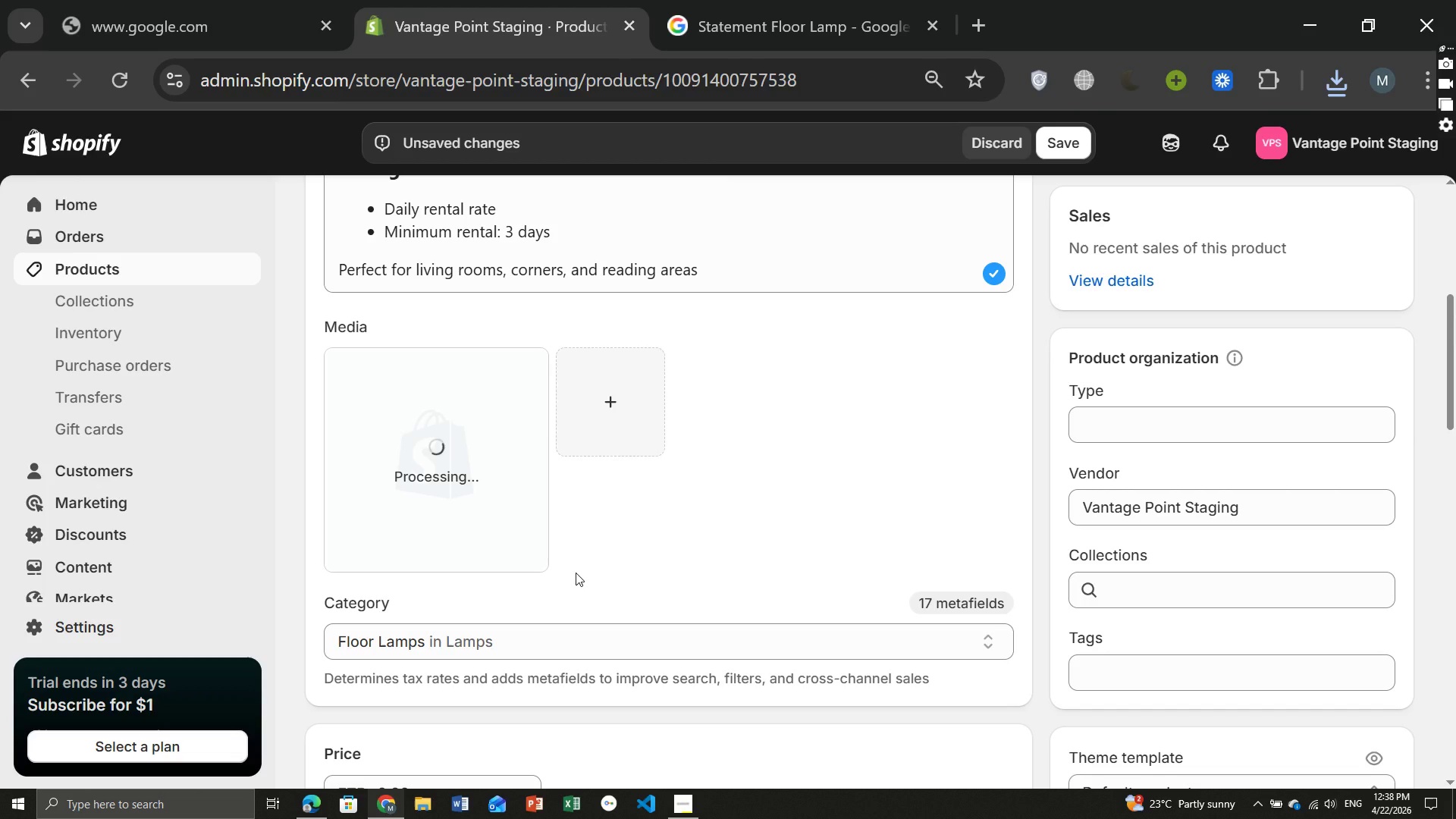 
wait(12.32)
 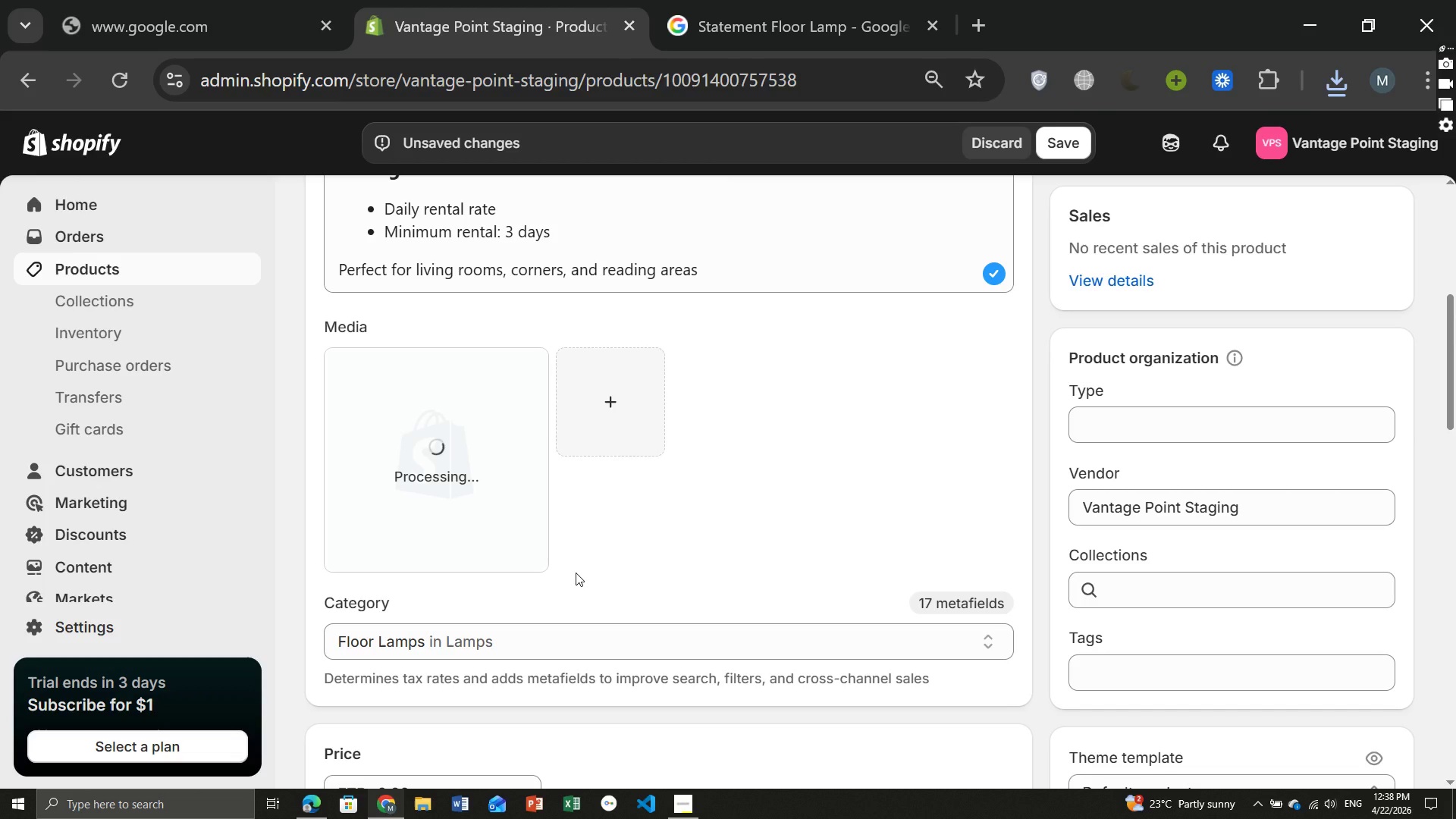 
mouse_move([528, 566])
 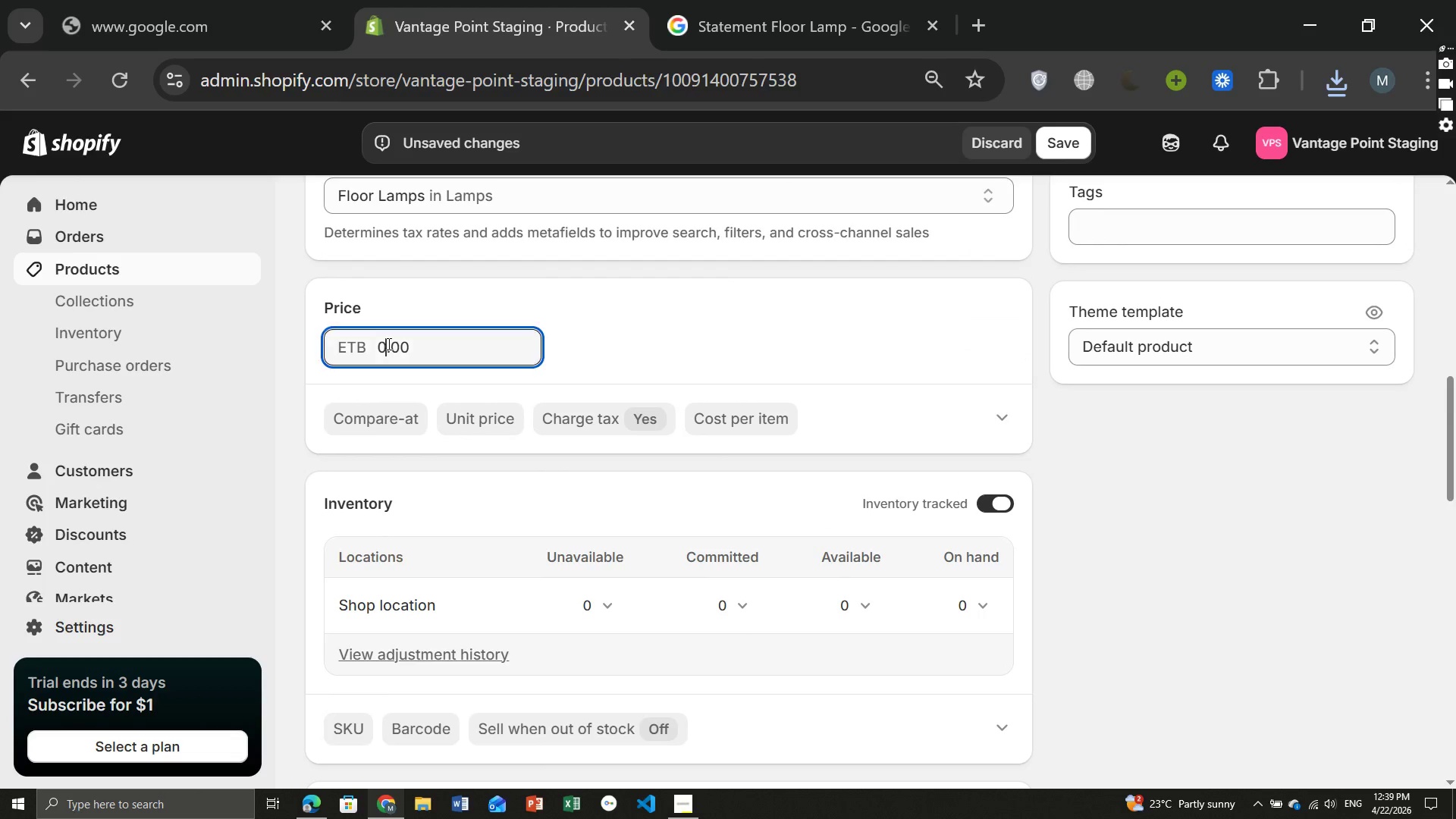 
left_click([388, 344])
 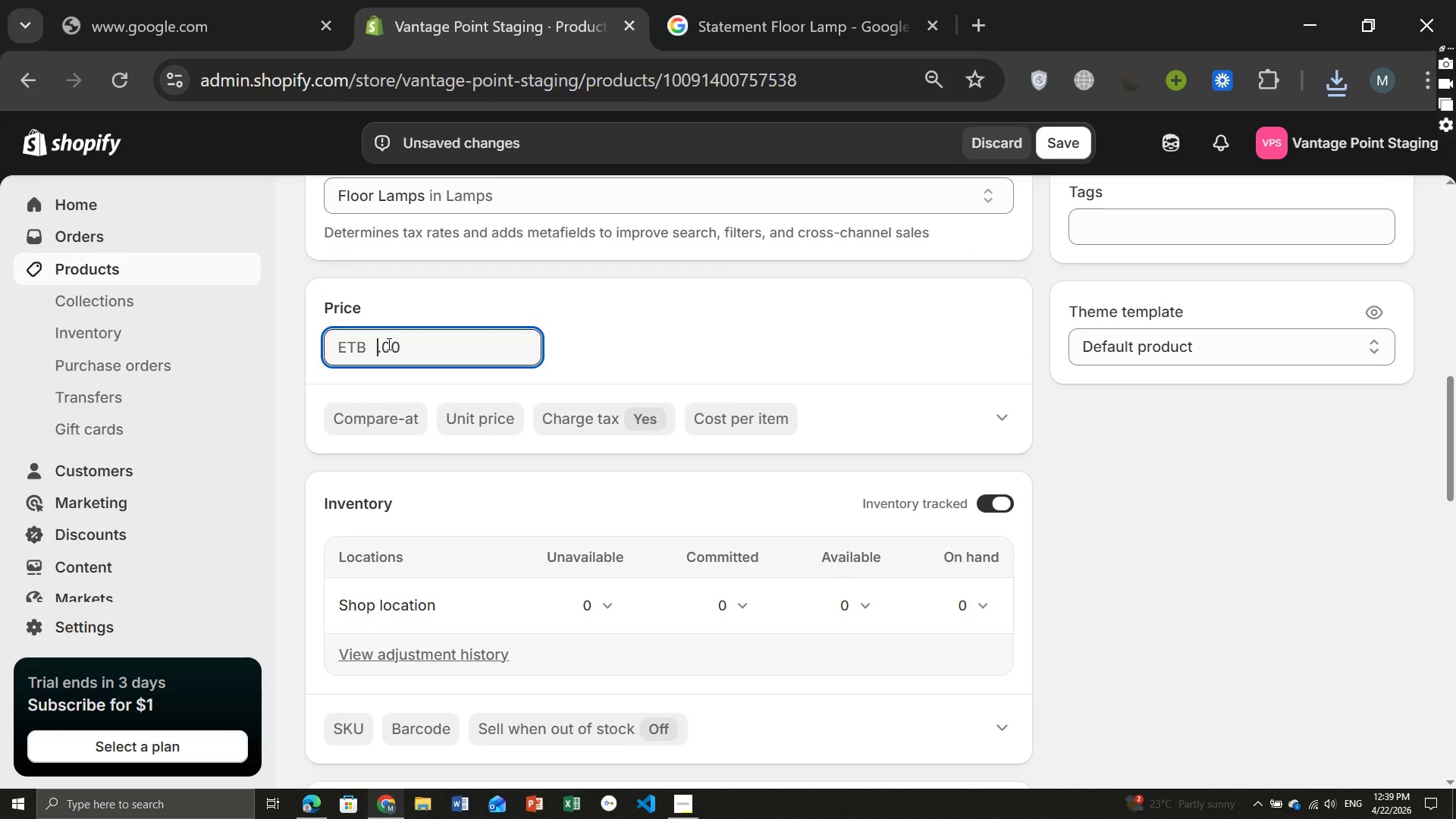 
key(Backspace)
type(12)
 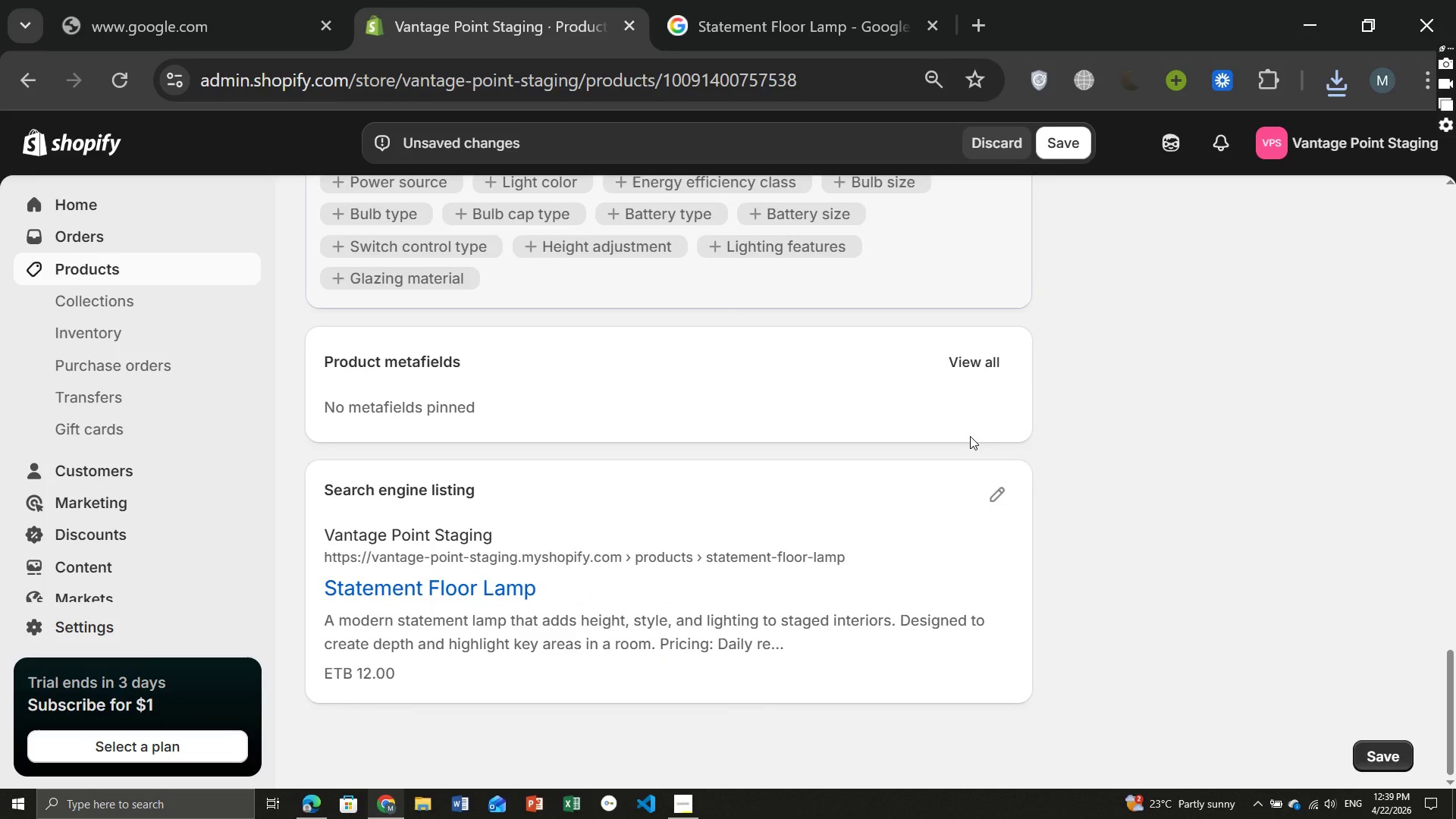 
wait(5.39)
 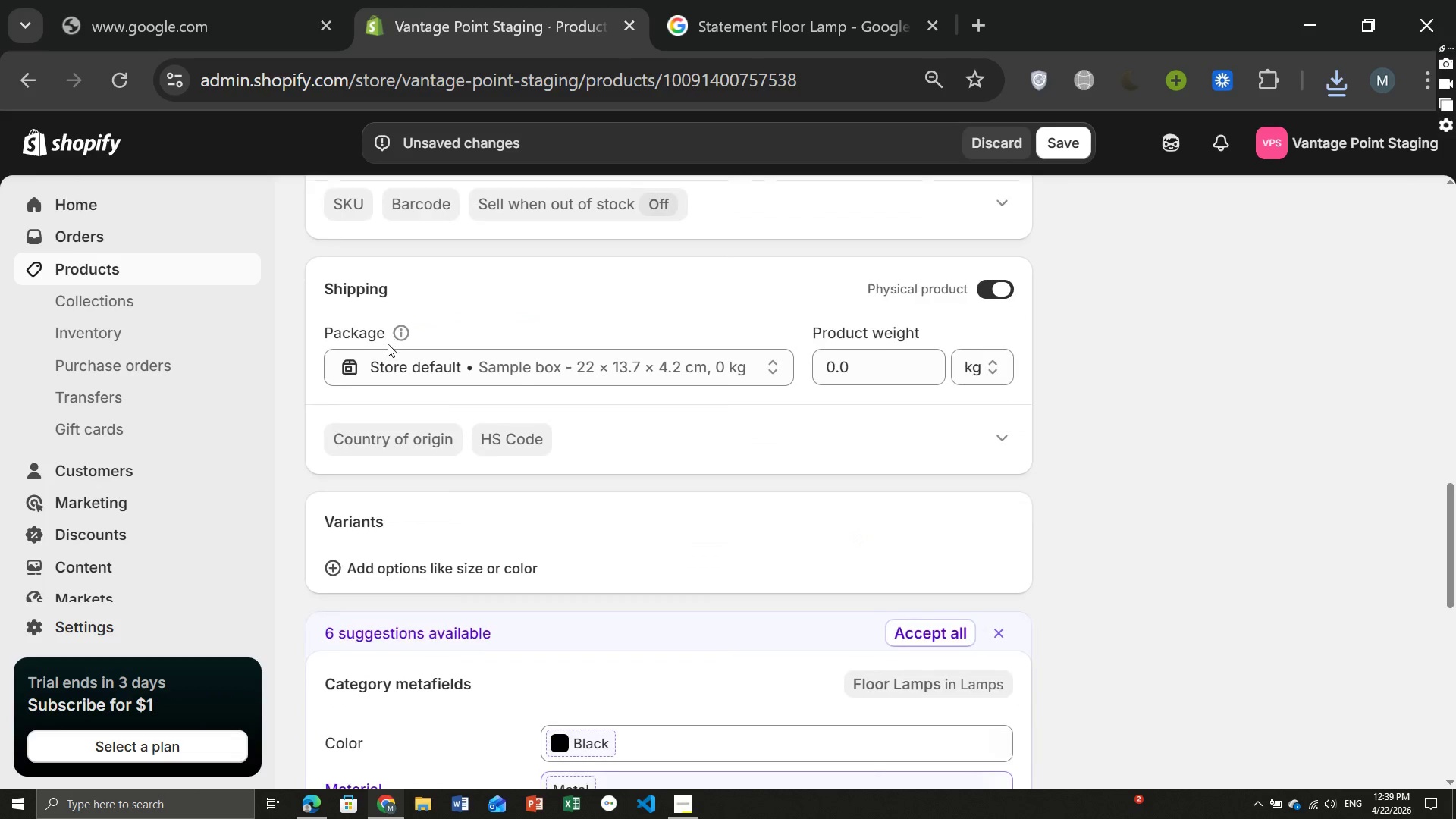 
left_click([999, 496])
 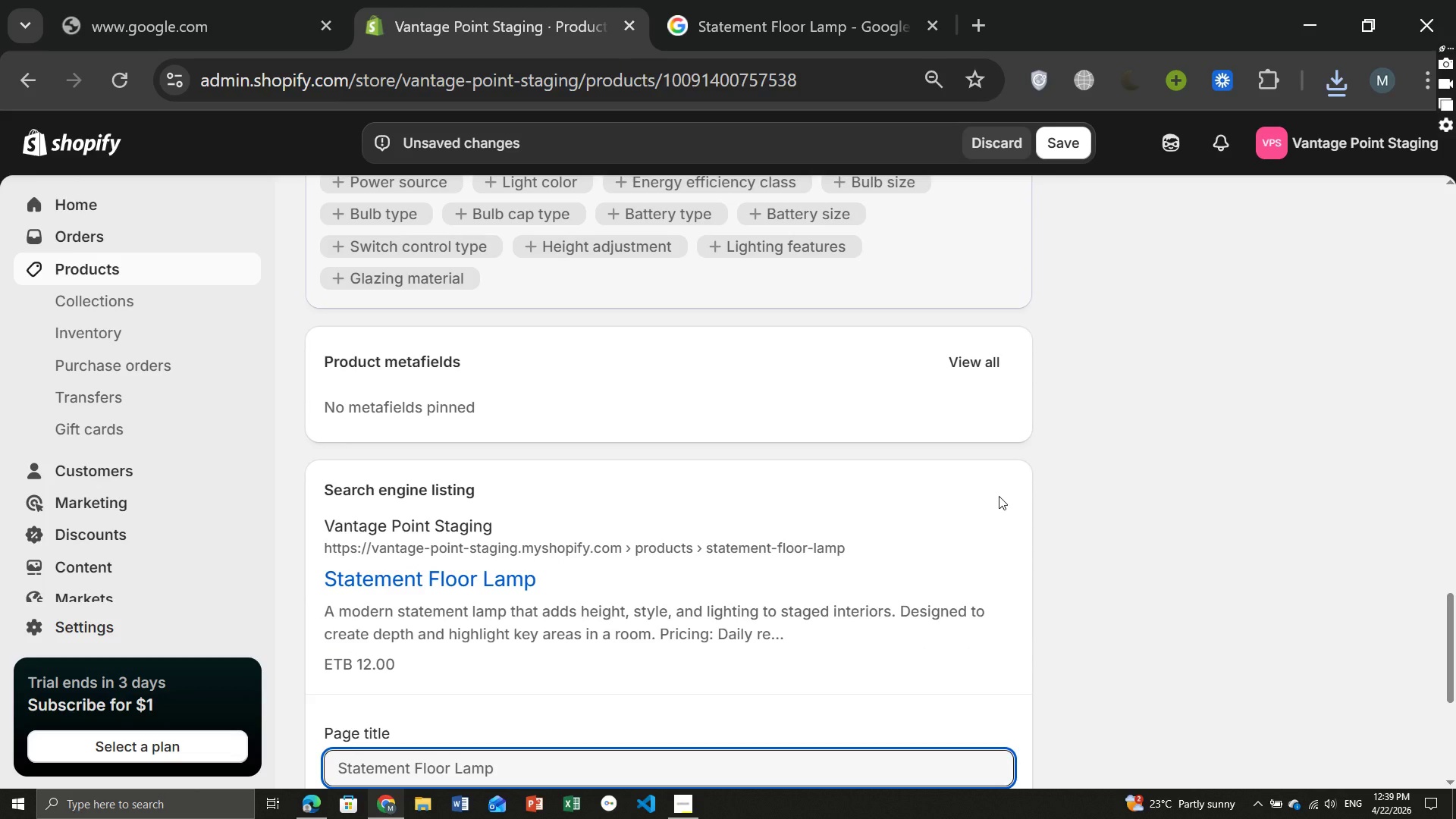 
wait(10.56)
 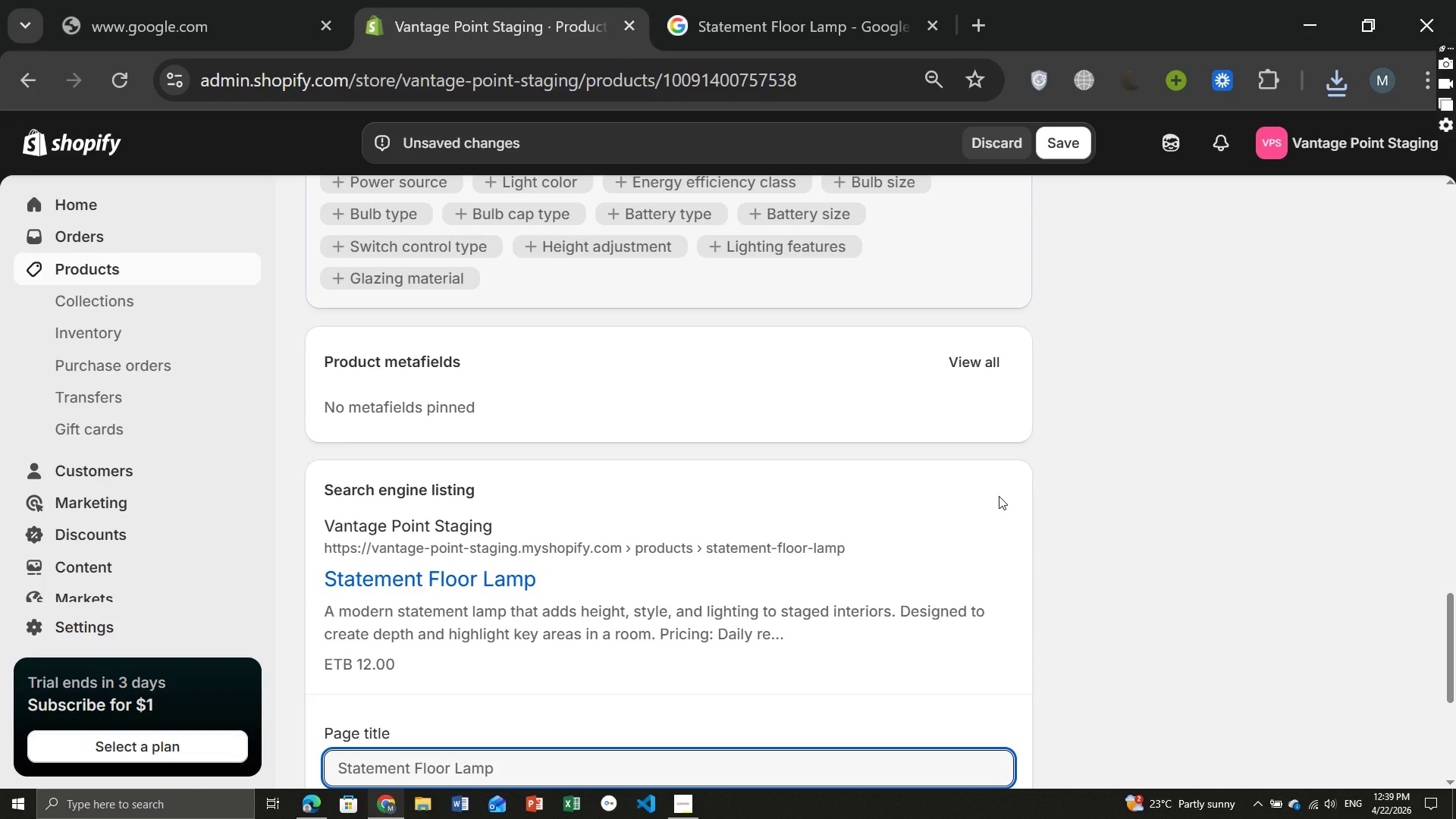 
left_click([579, 363])
 